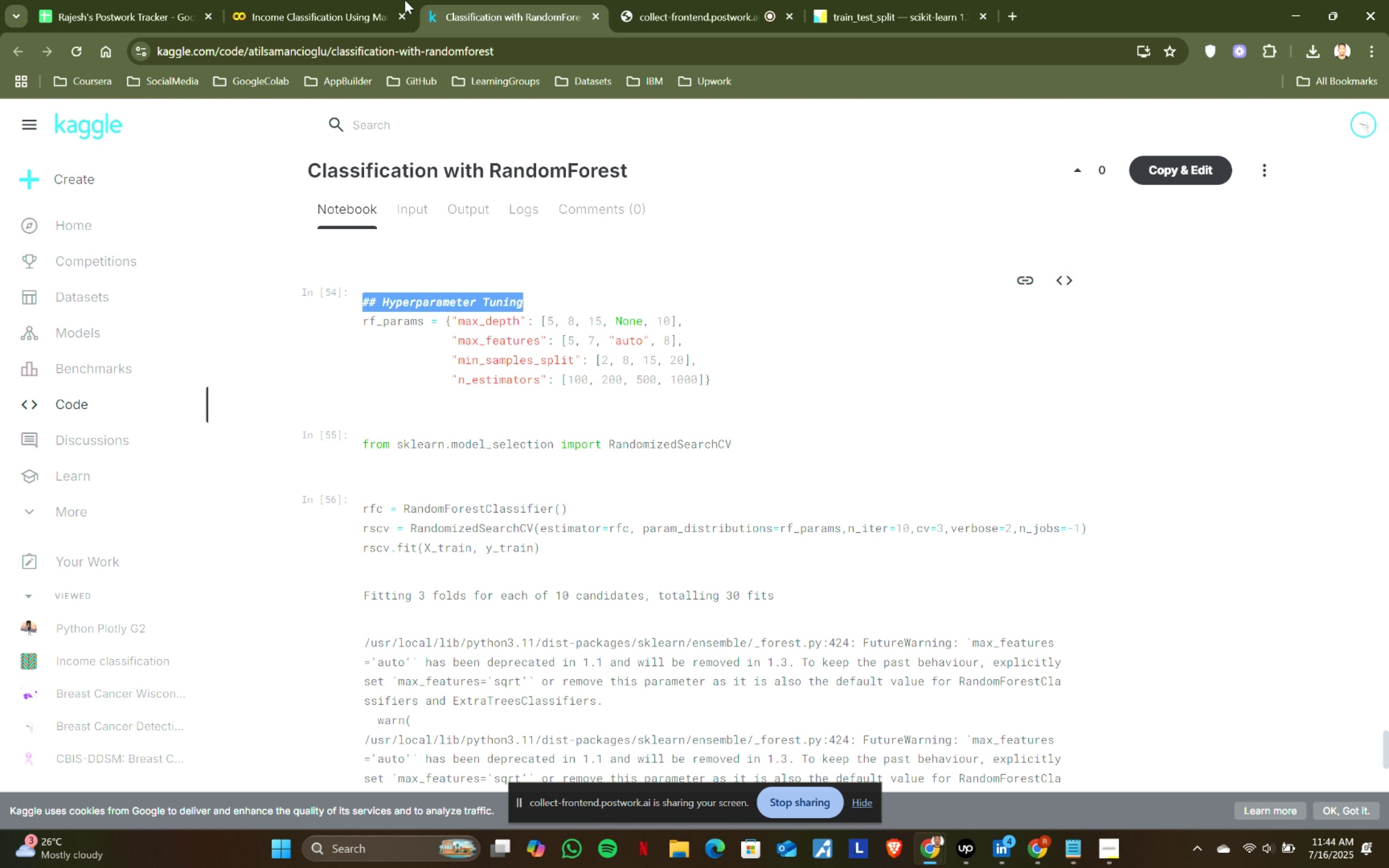 
mouse_move([378, -1])
 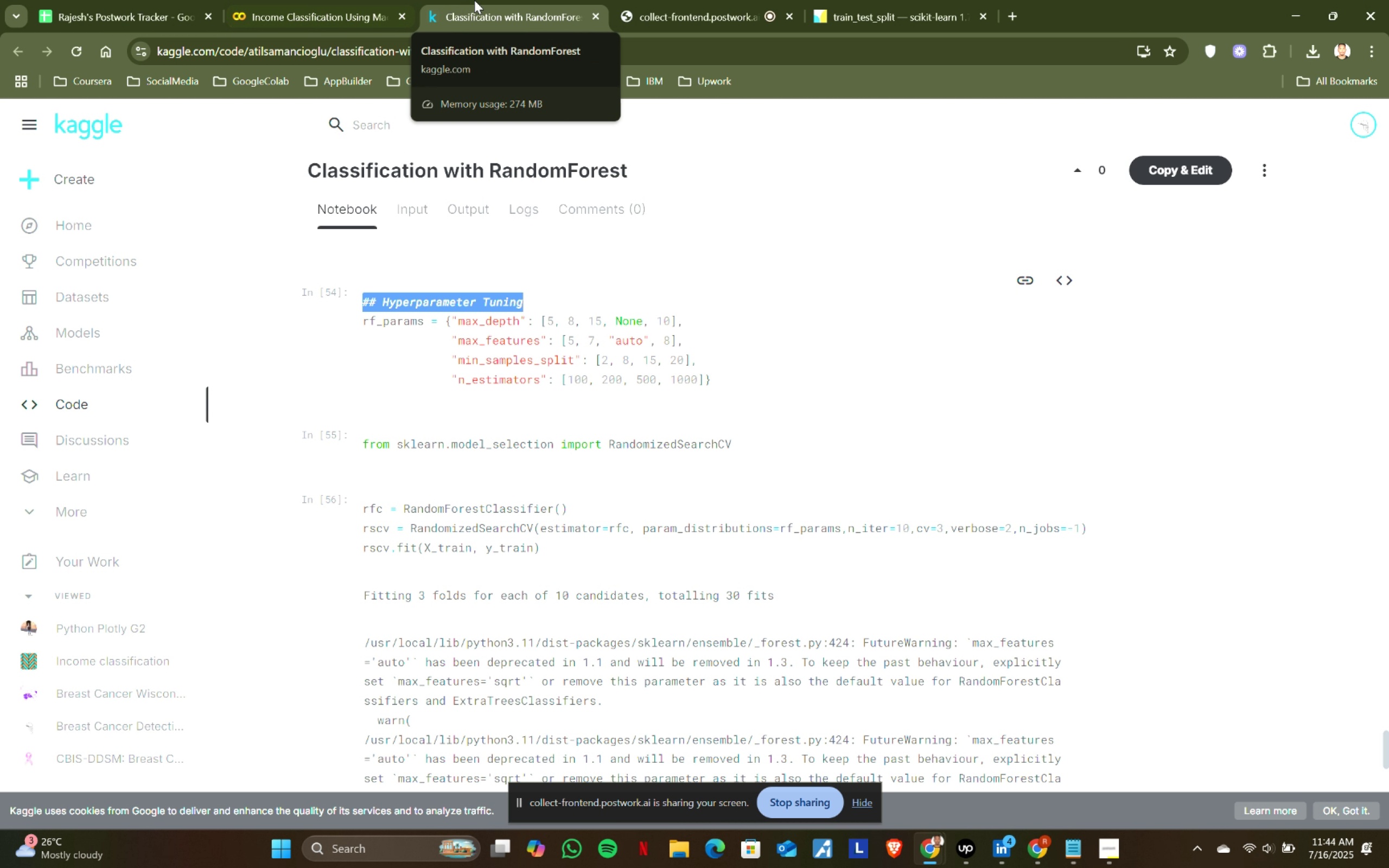 
left_click([475, 0])
 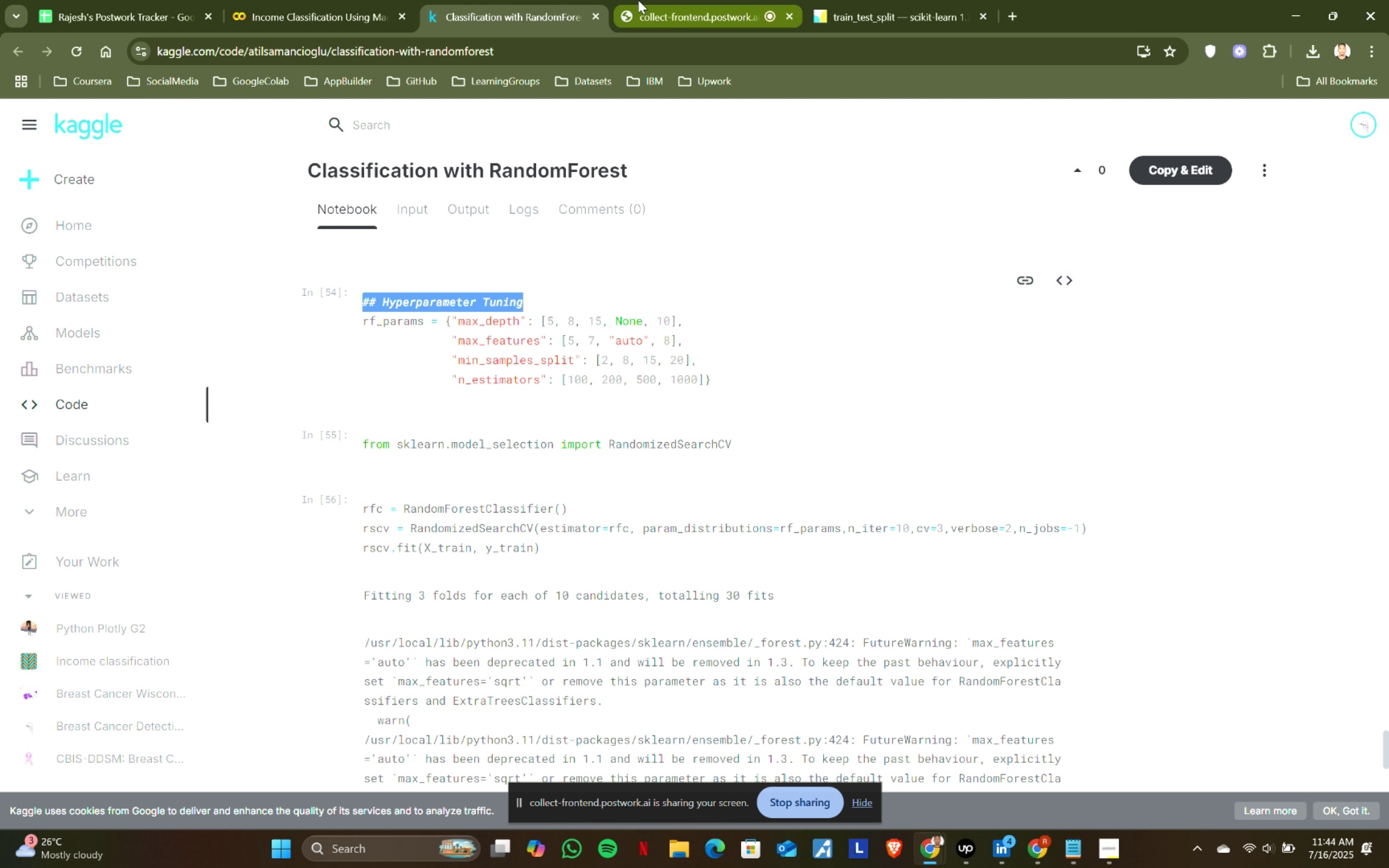 
double_click([339, 0])
 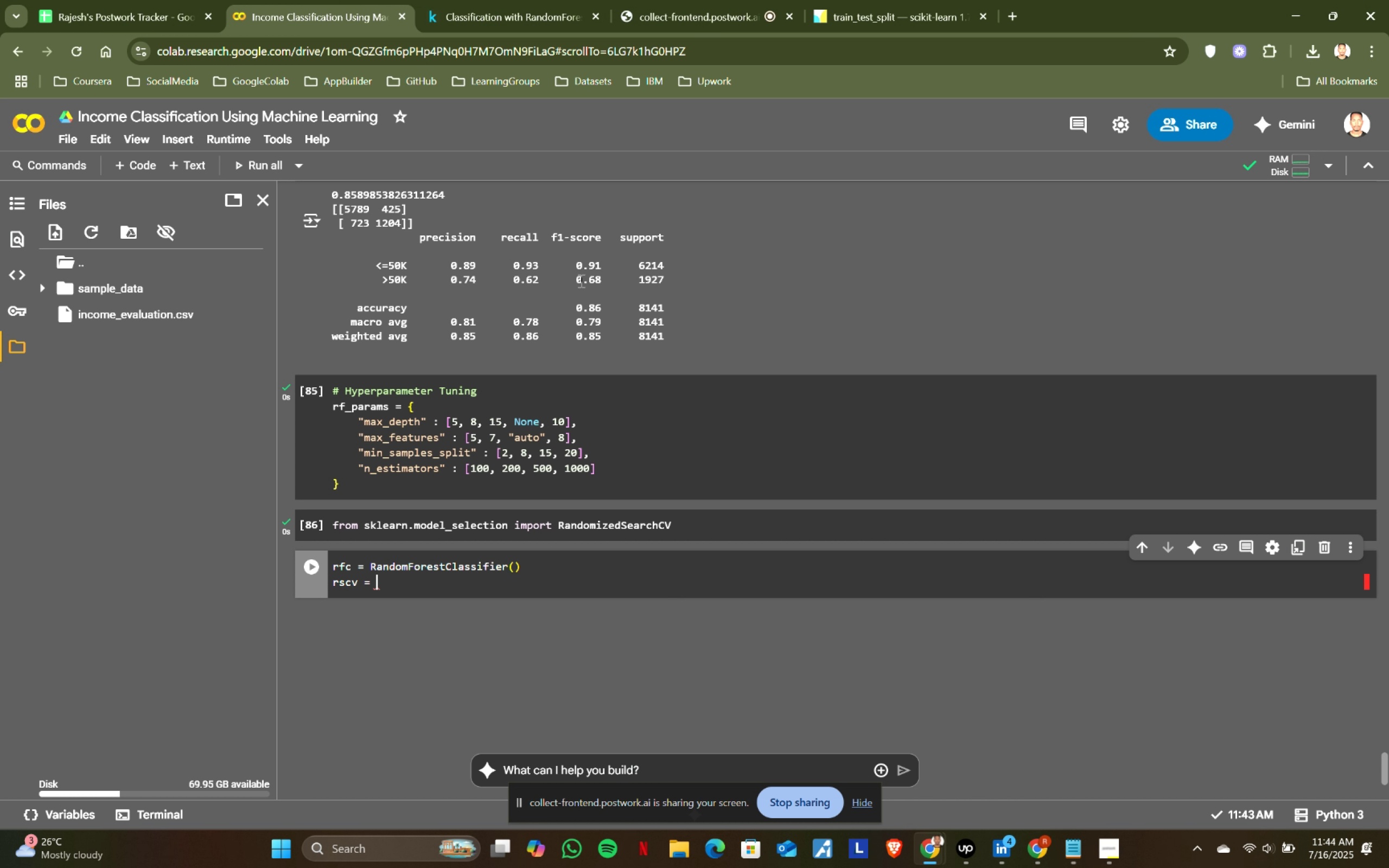 
type(Rand)
key(Tab)
 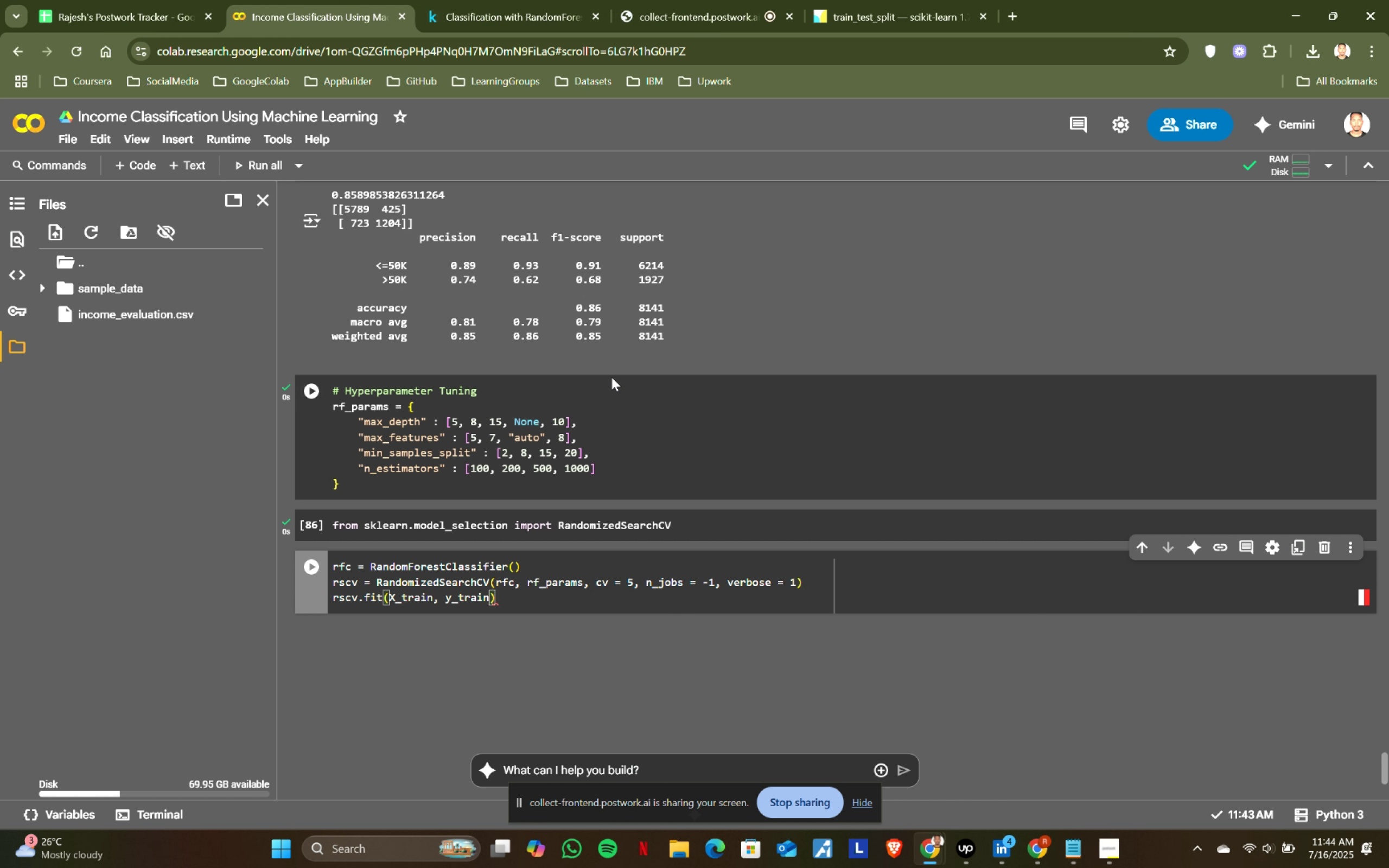 
left_click([514, 1])
 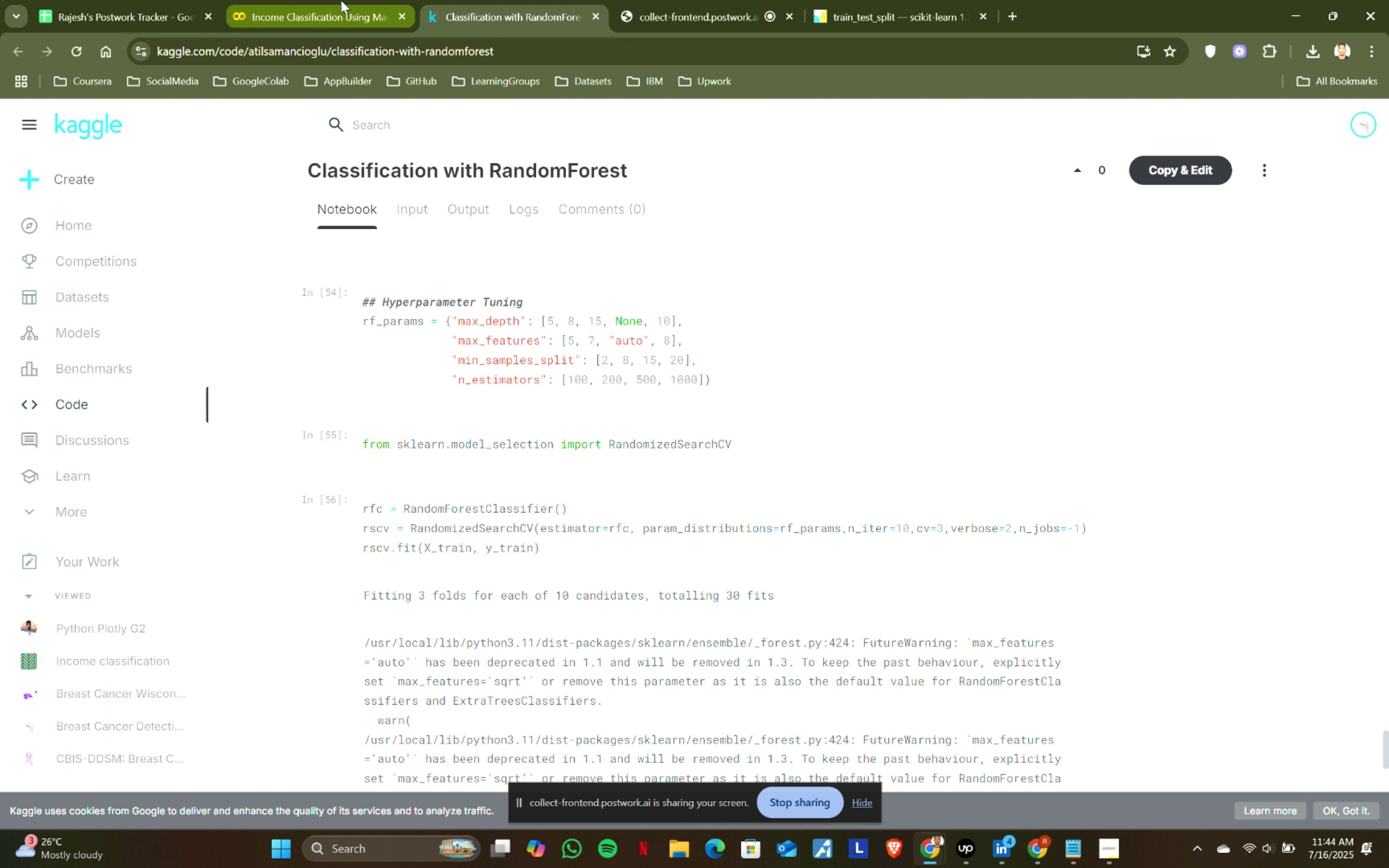 
left_click([341, 0])
 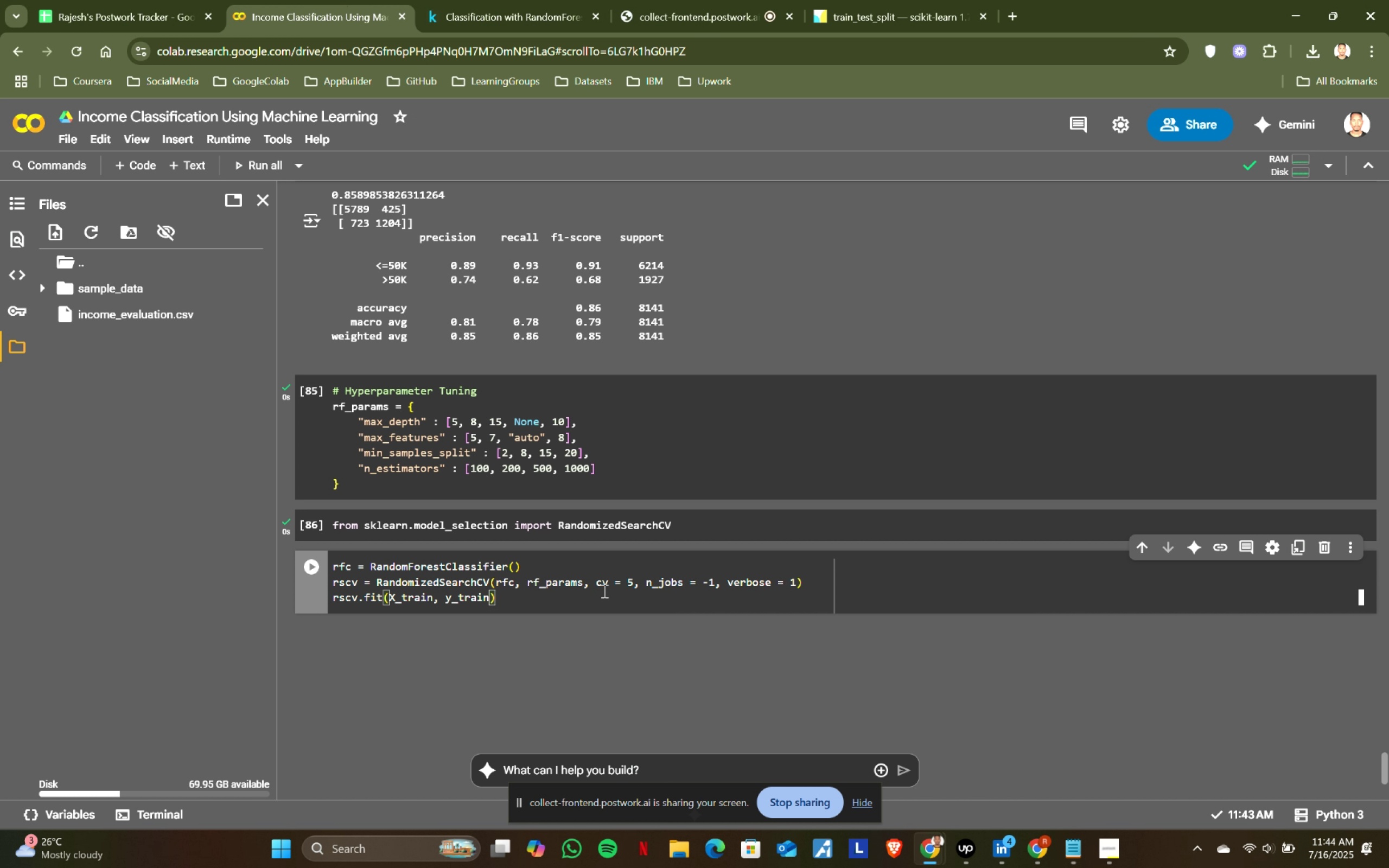 
left_click([535, 0])
 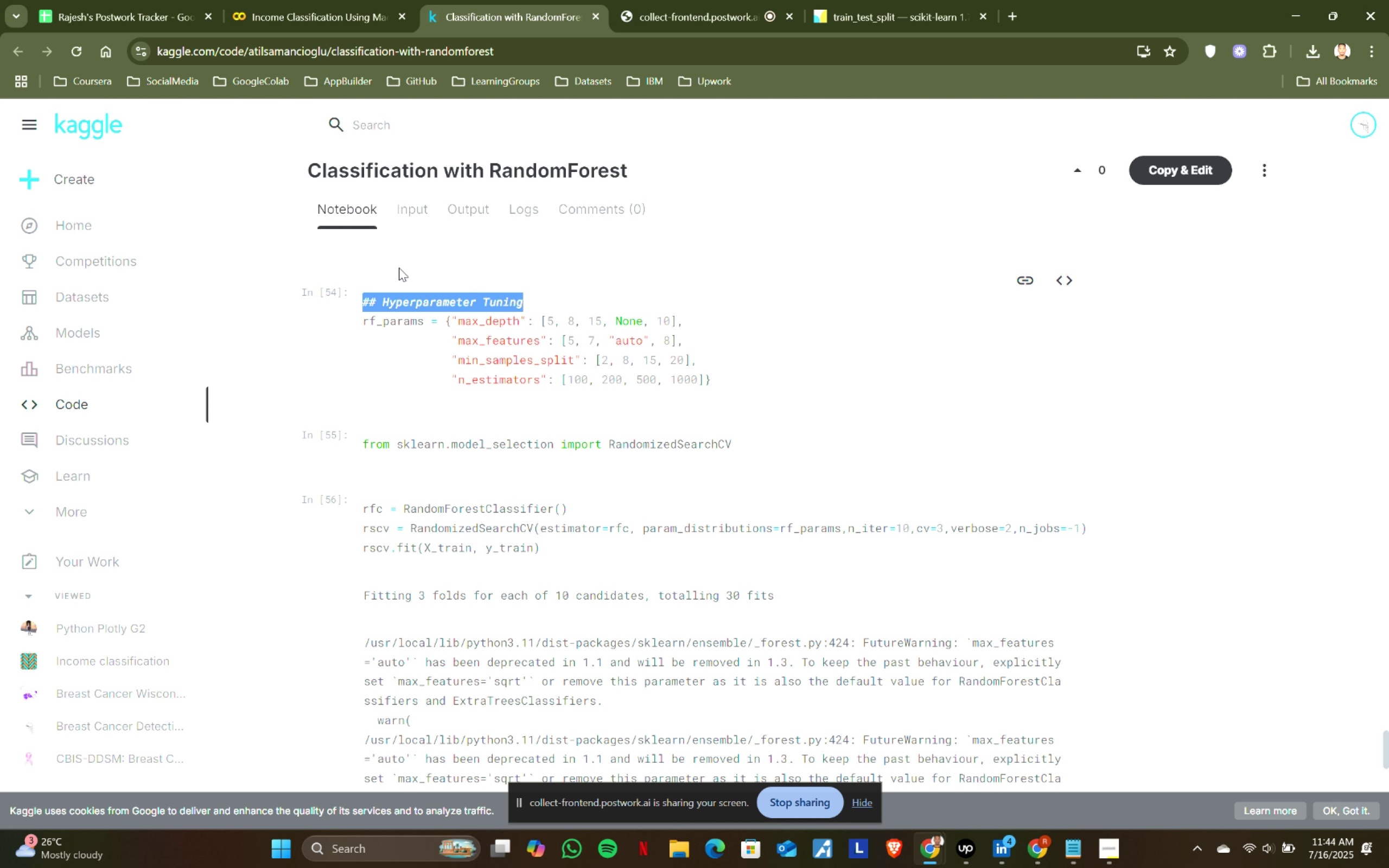 
left_click_drag(start_coordinate=[559, 542], to_coordinate=[364, 500])
 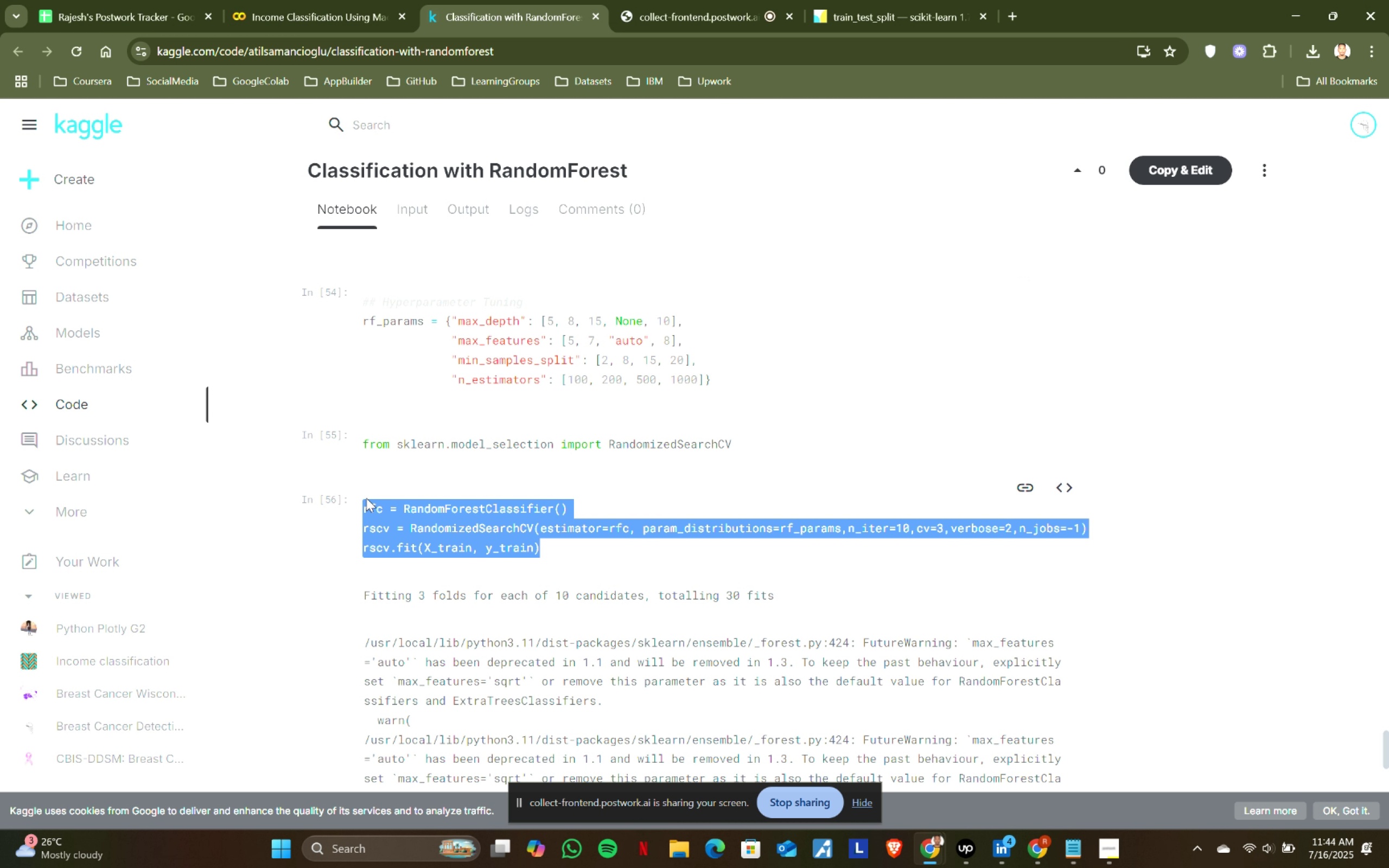 
key(Control+ControlLeft)
 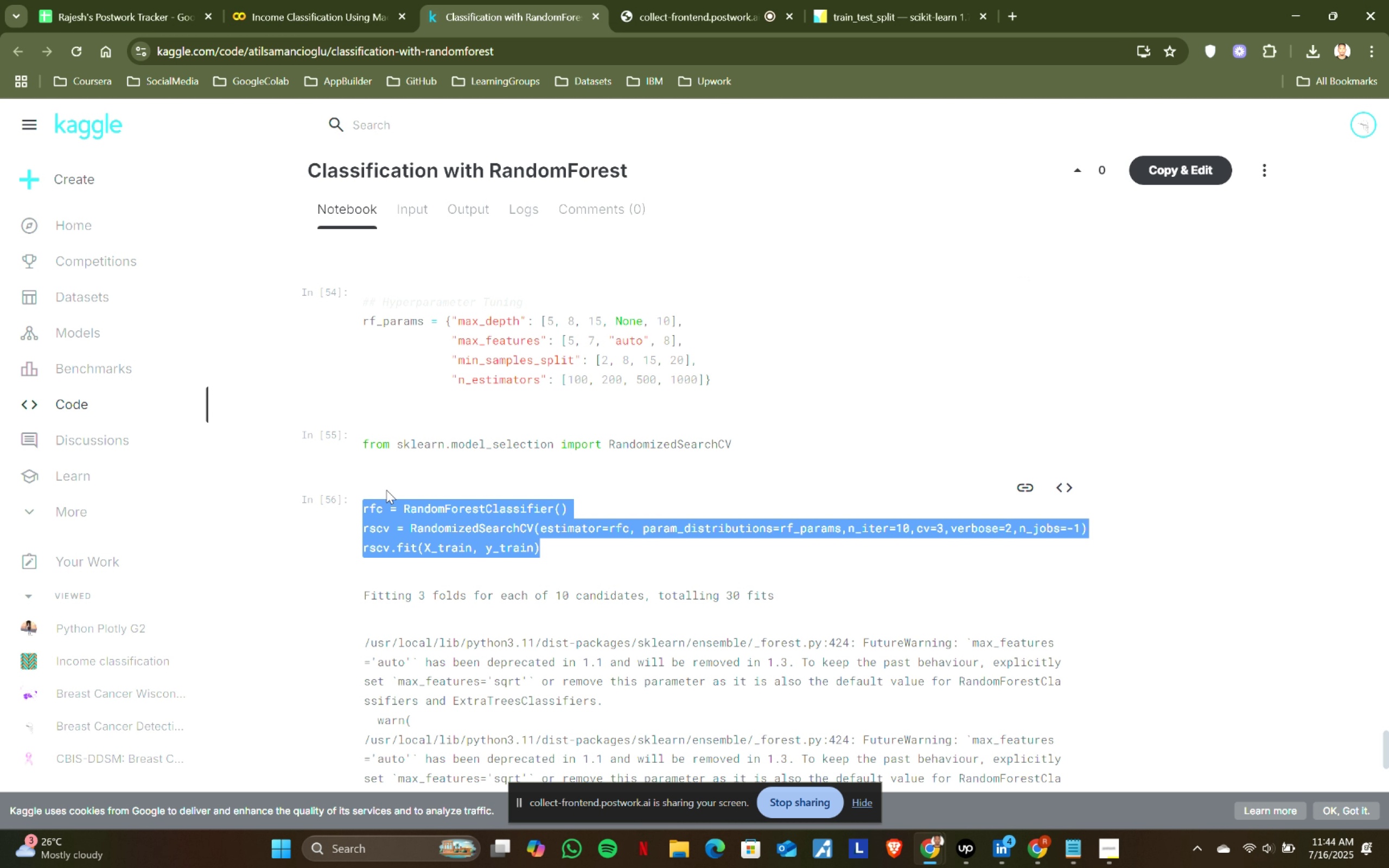 
key(Control+C)
 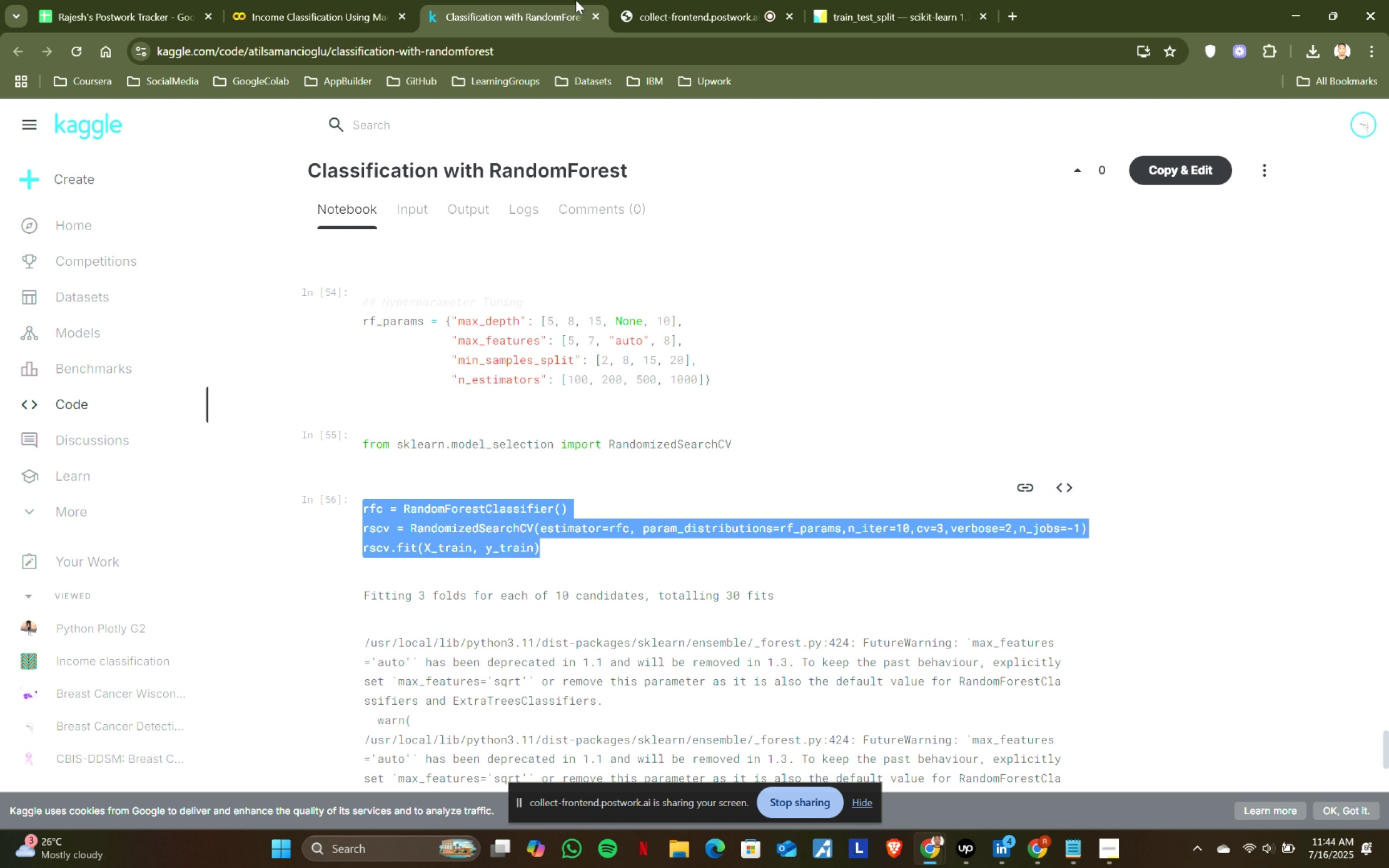 
left_click([583, 0])
 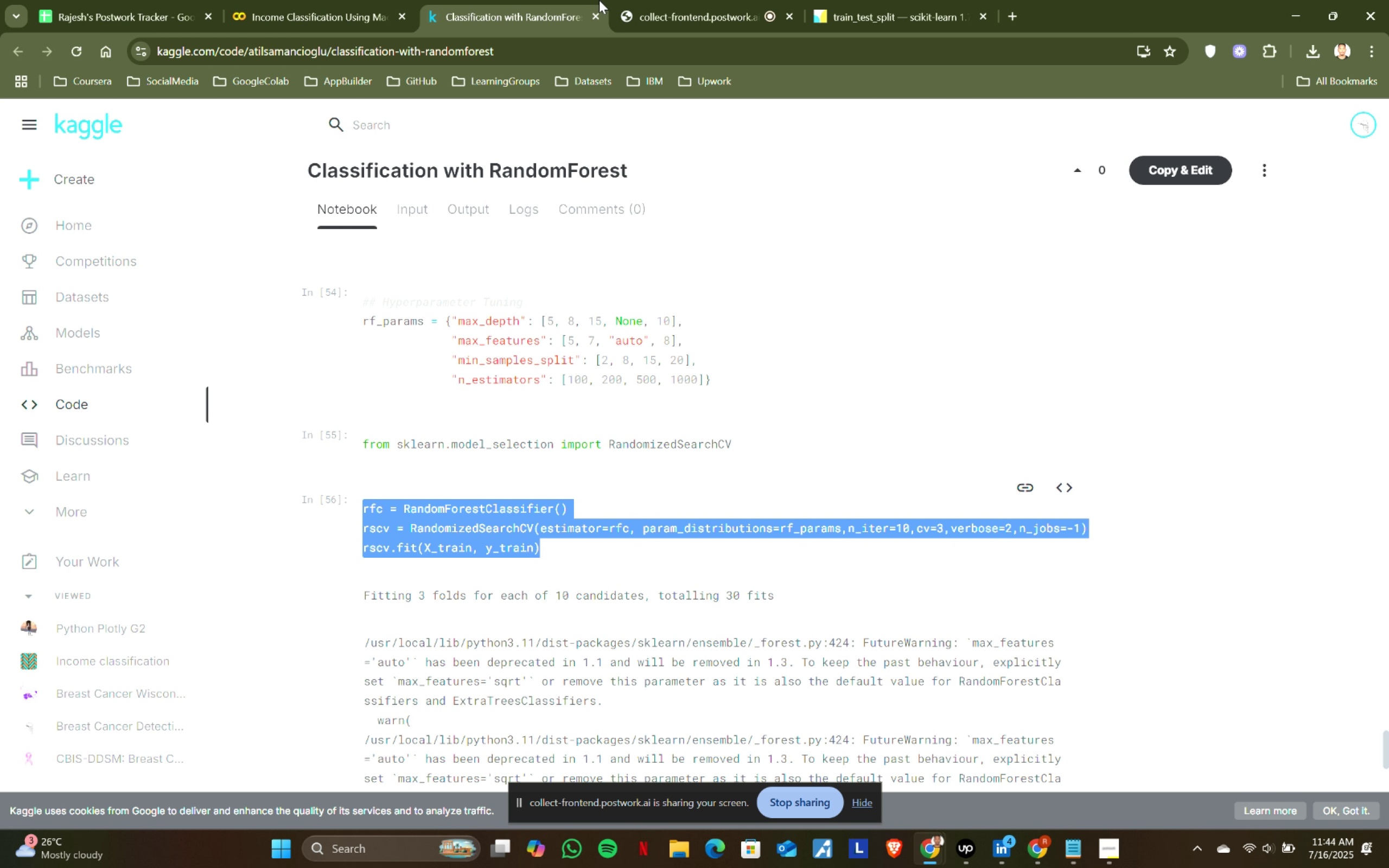 
left_click_drag(start_coordinate=[653, 0], to_coordinate=[648, 0])
 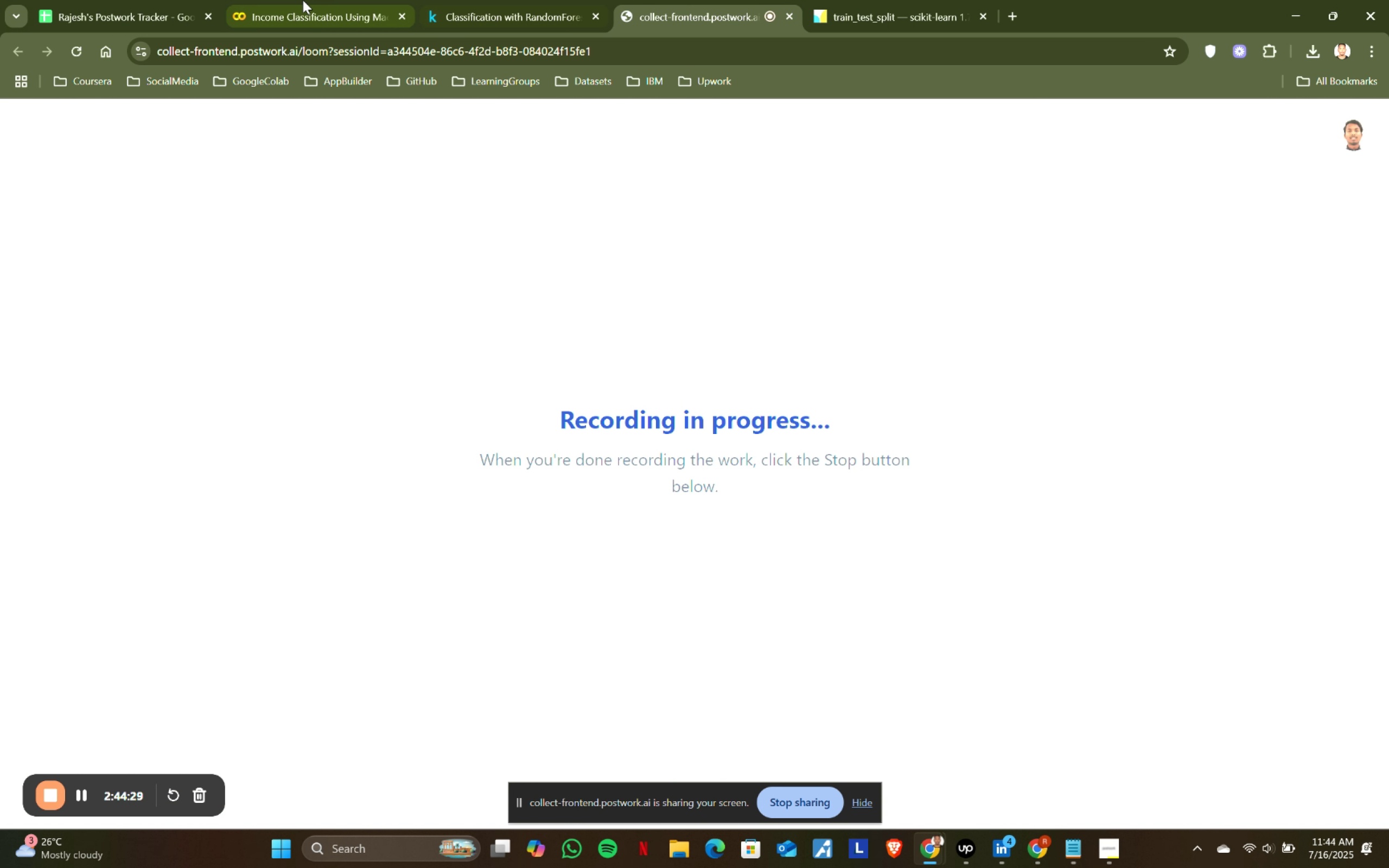 
triple_click([301, 0])
 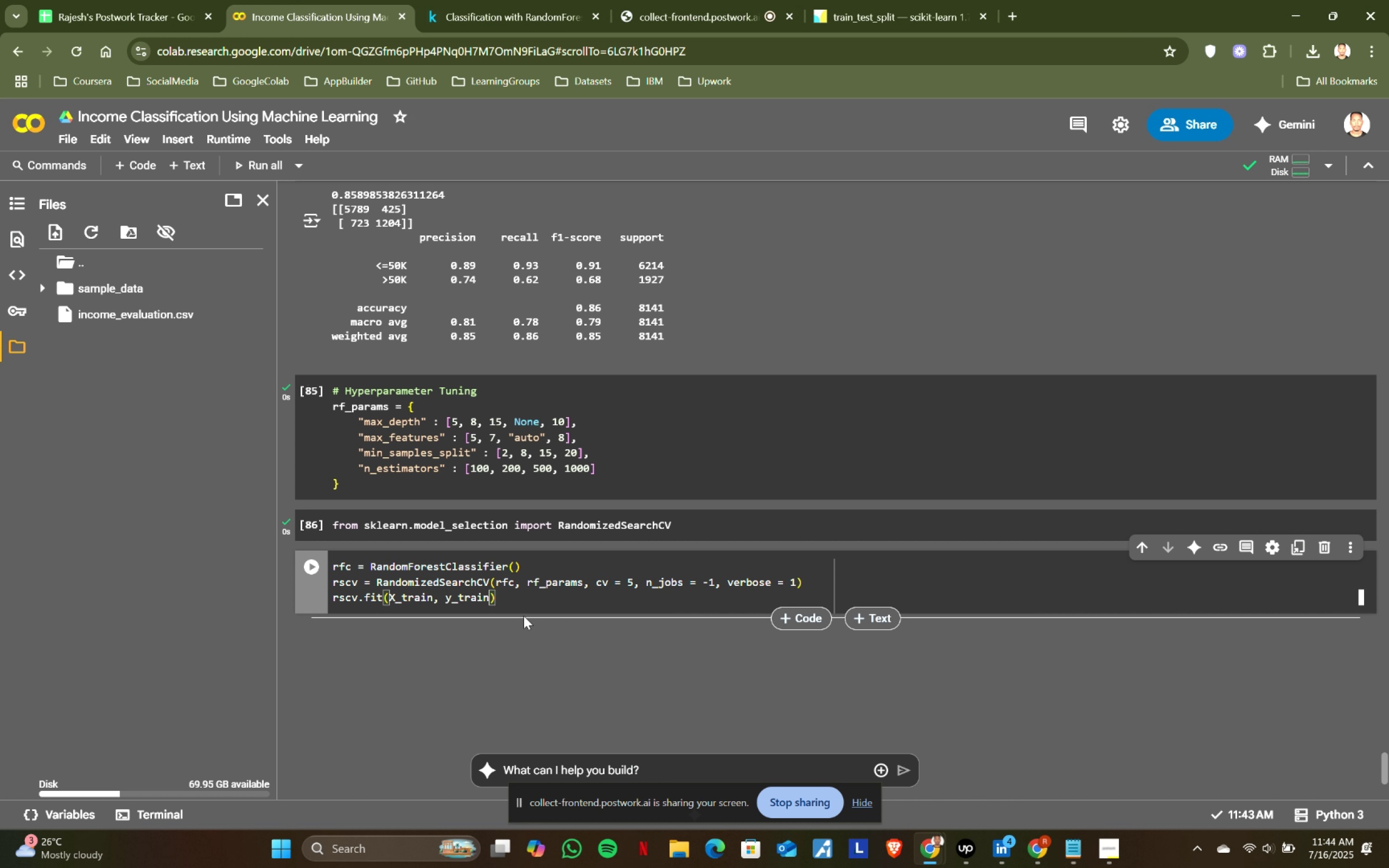 
left_click([533, 592])
 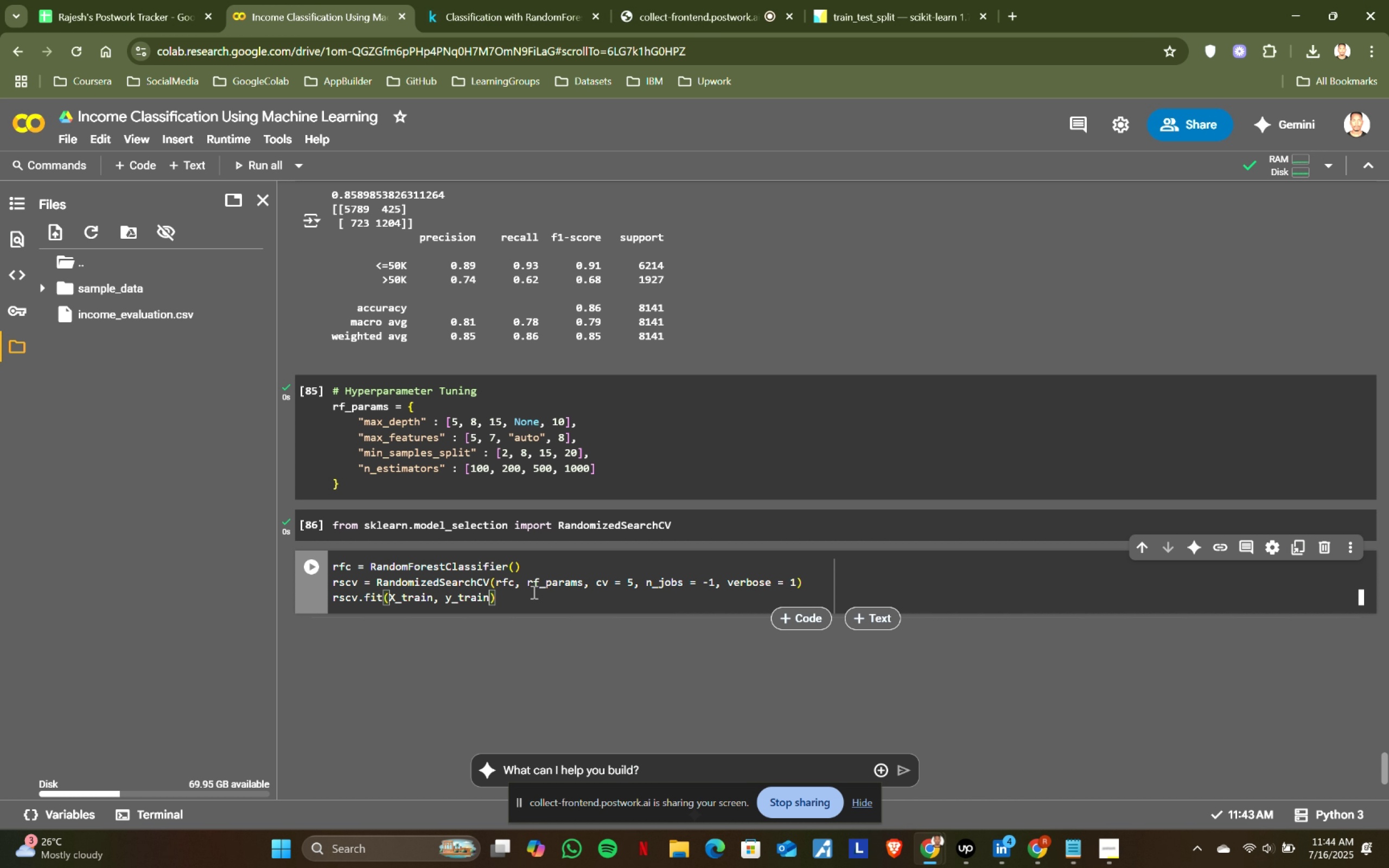 
key(Control+ControlLeft)
 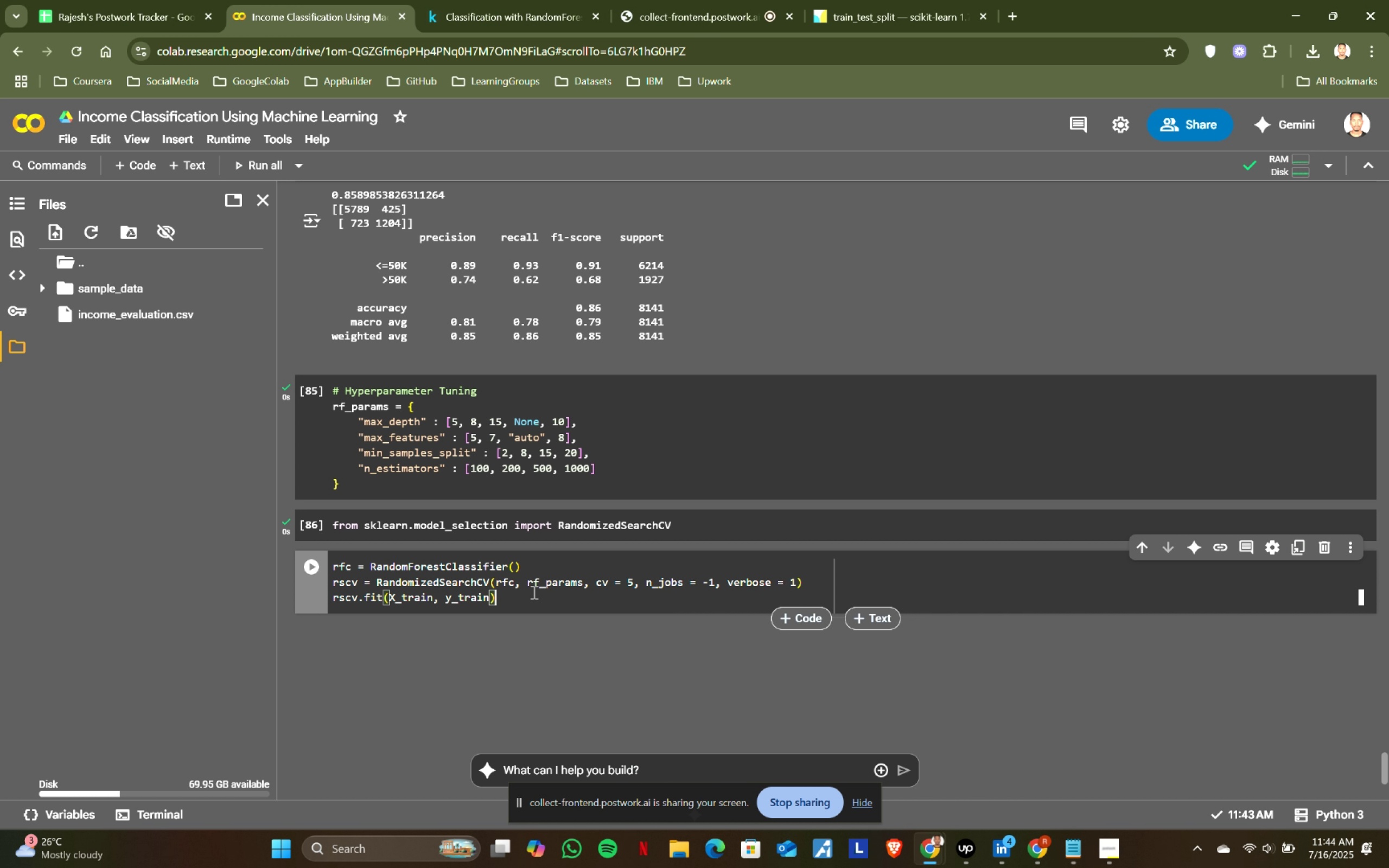 
key(Control+A)
 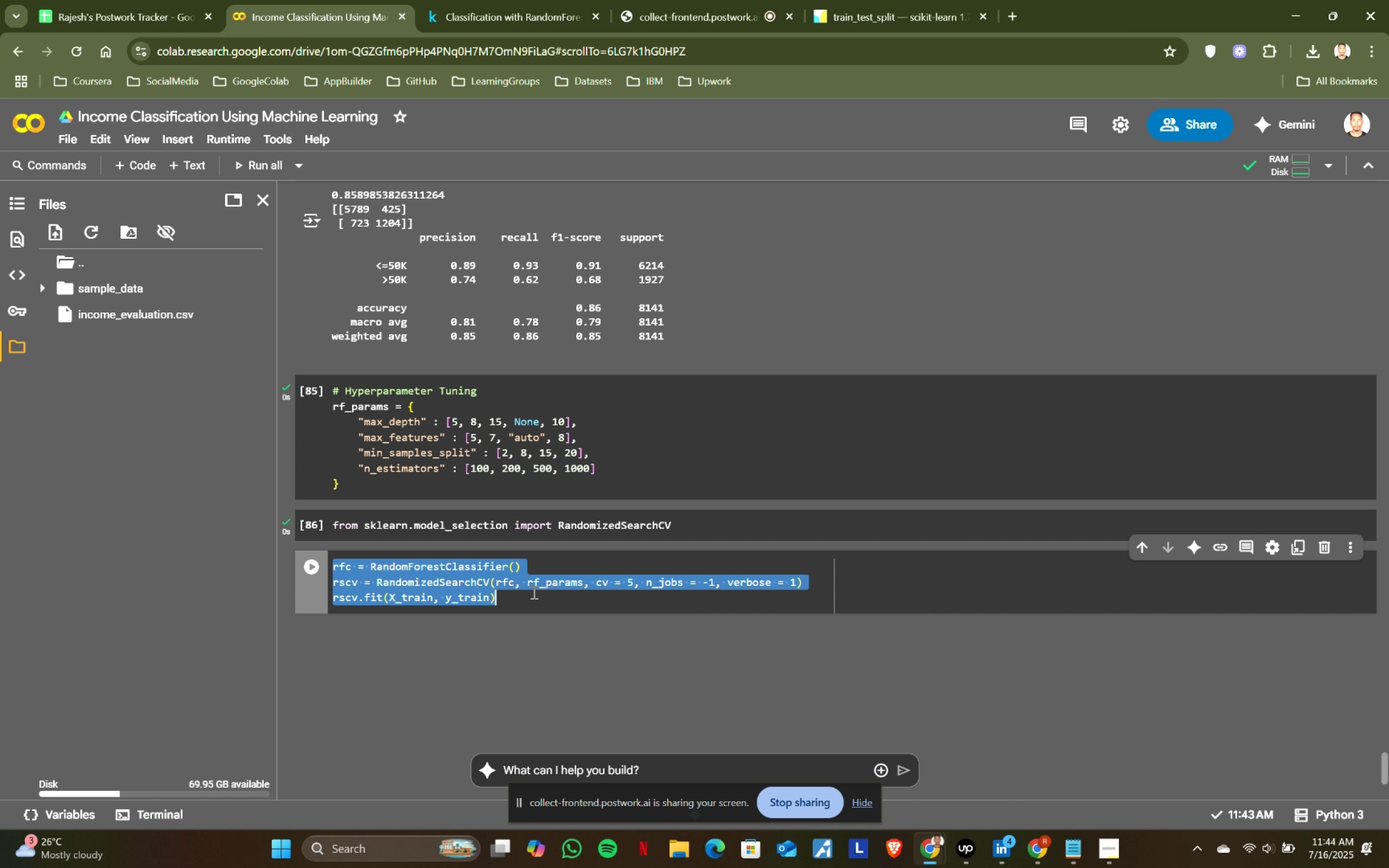 
key(Control+ControlLeft)
 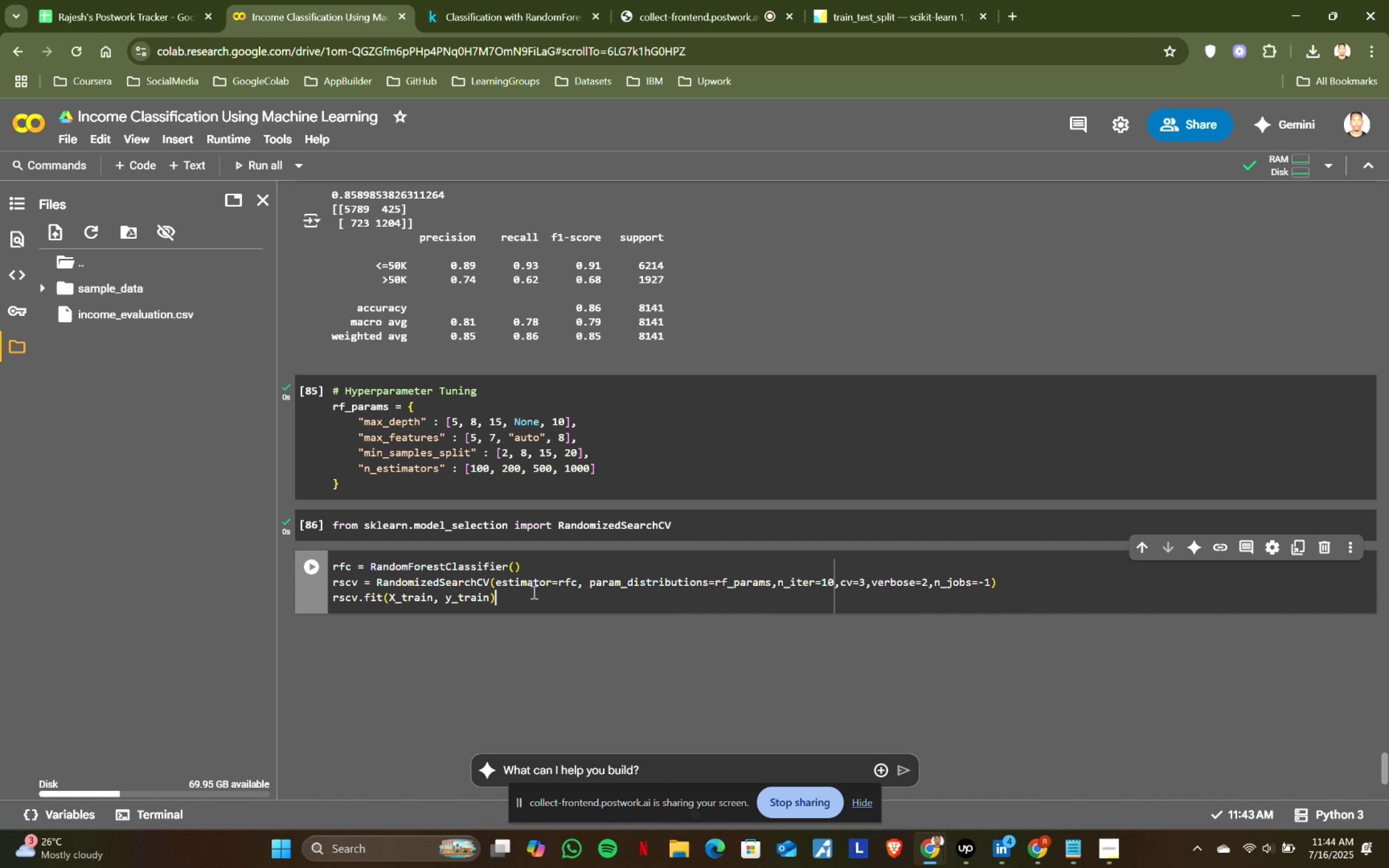 
key(Control+V)
 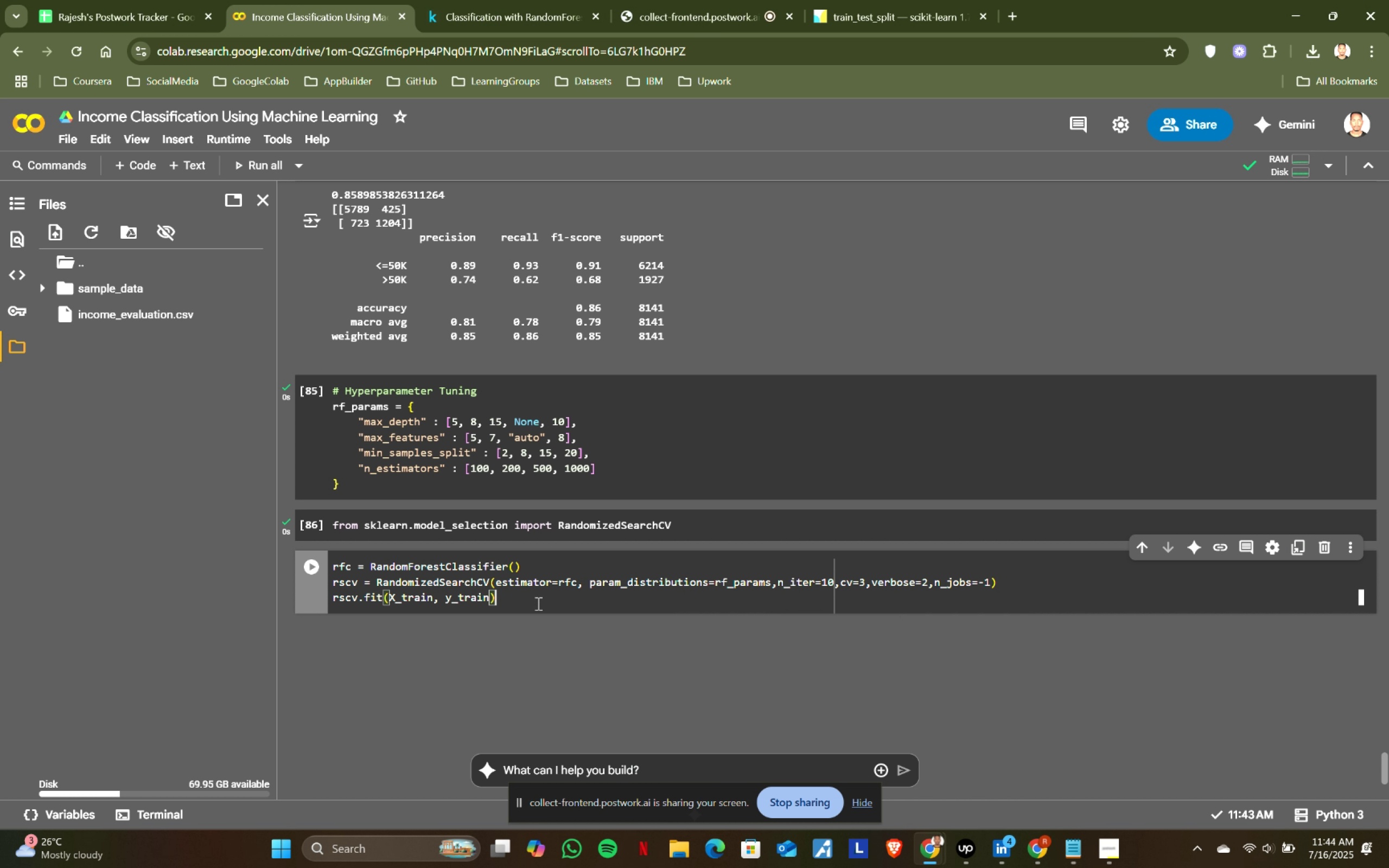 
left_click([549, 604])
 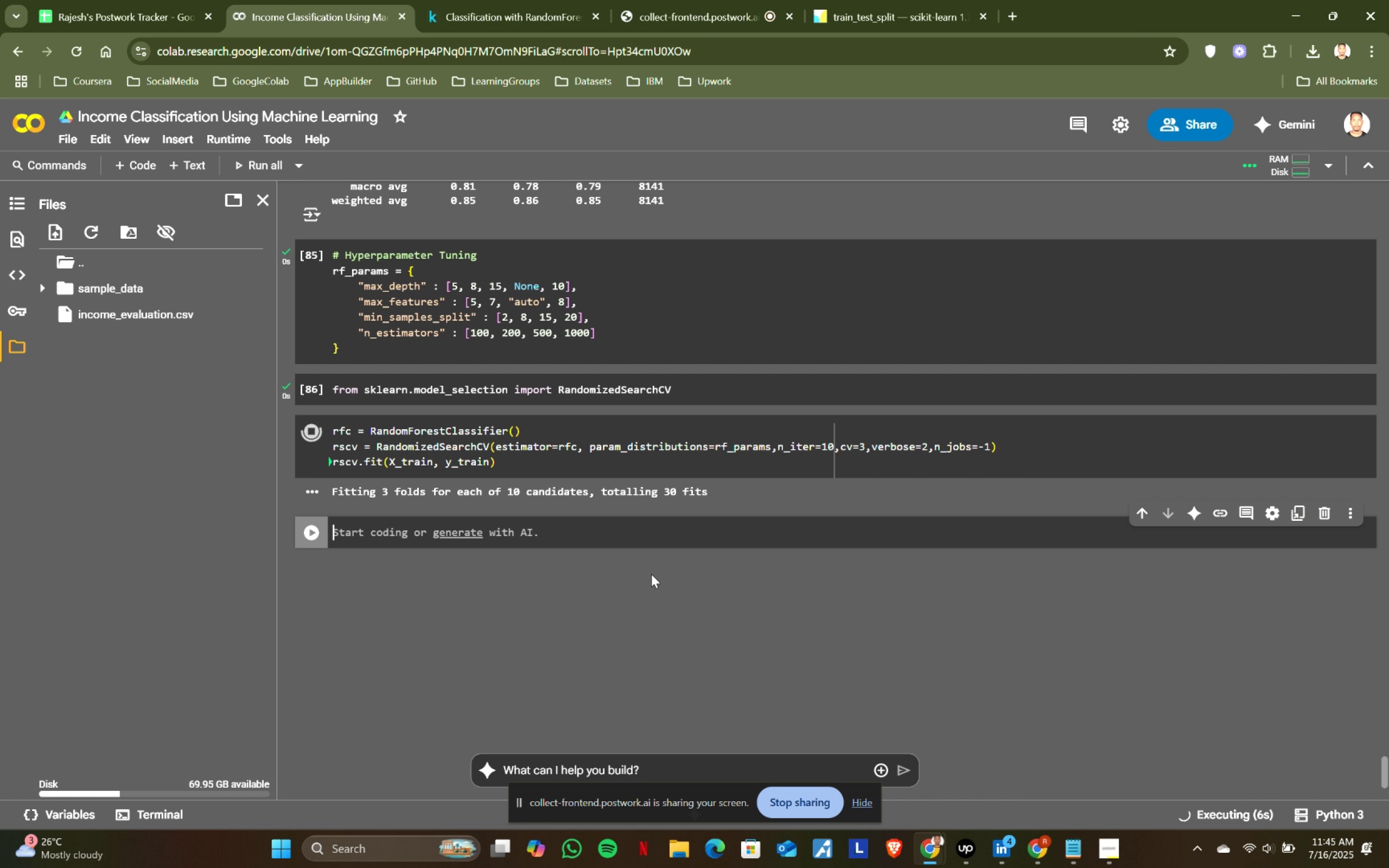 
wait(29.4)
 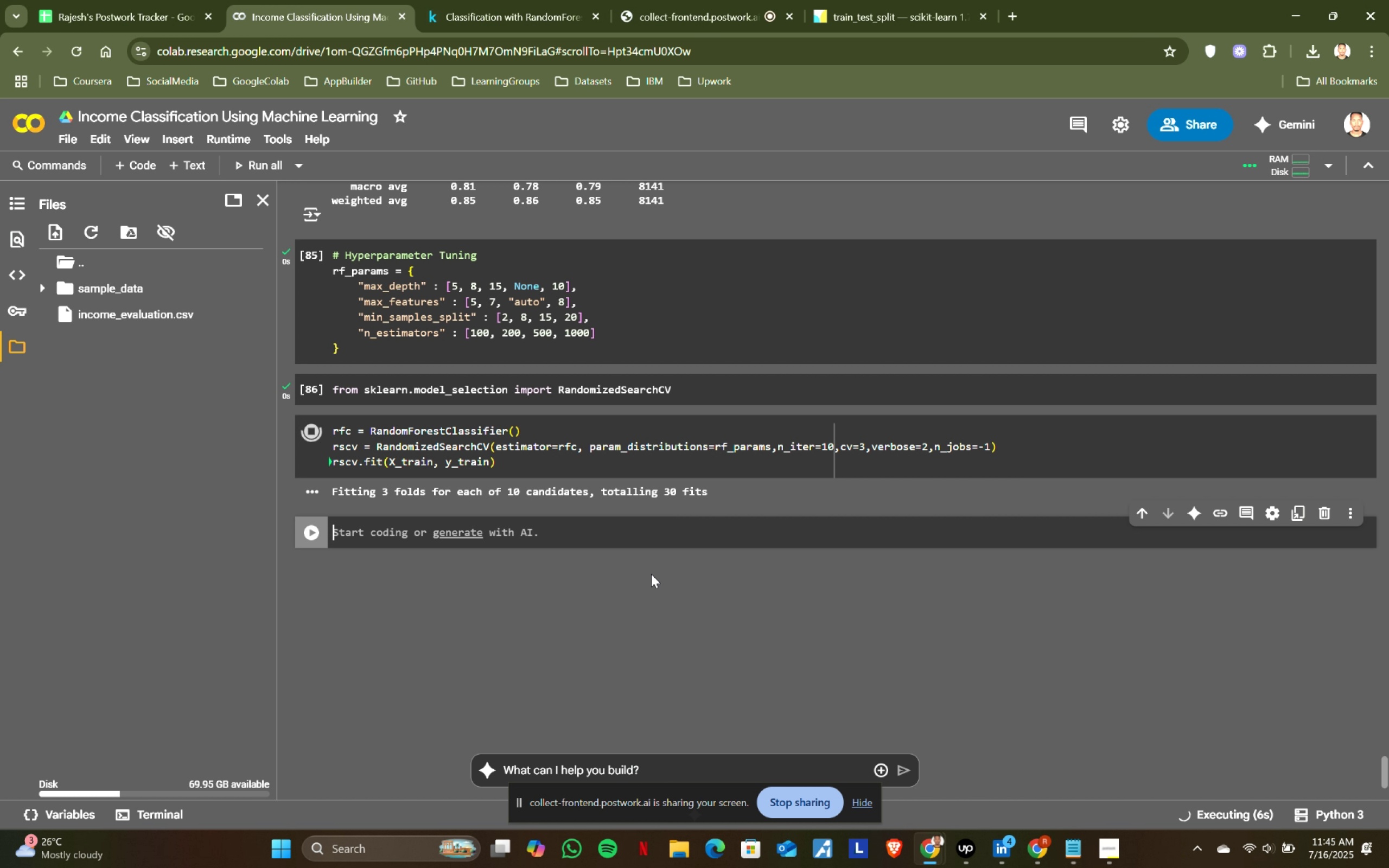 
key(Shift+ShiftRight)
 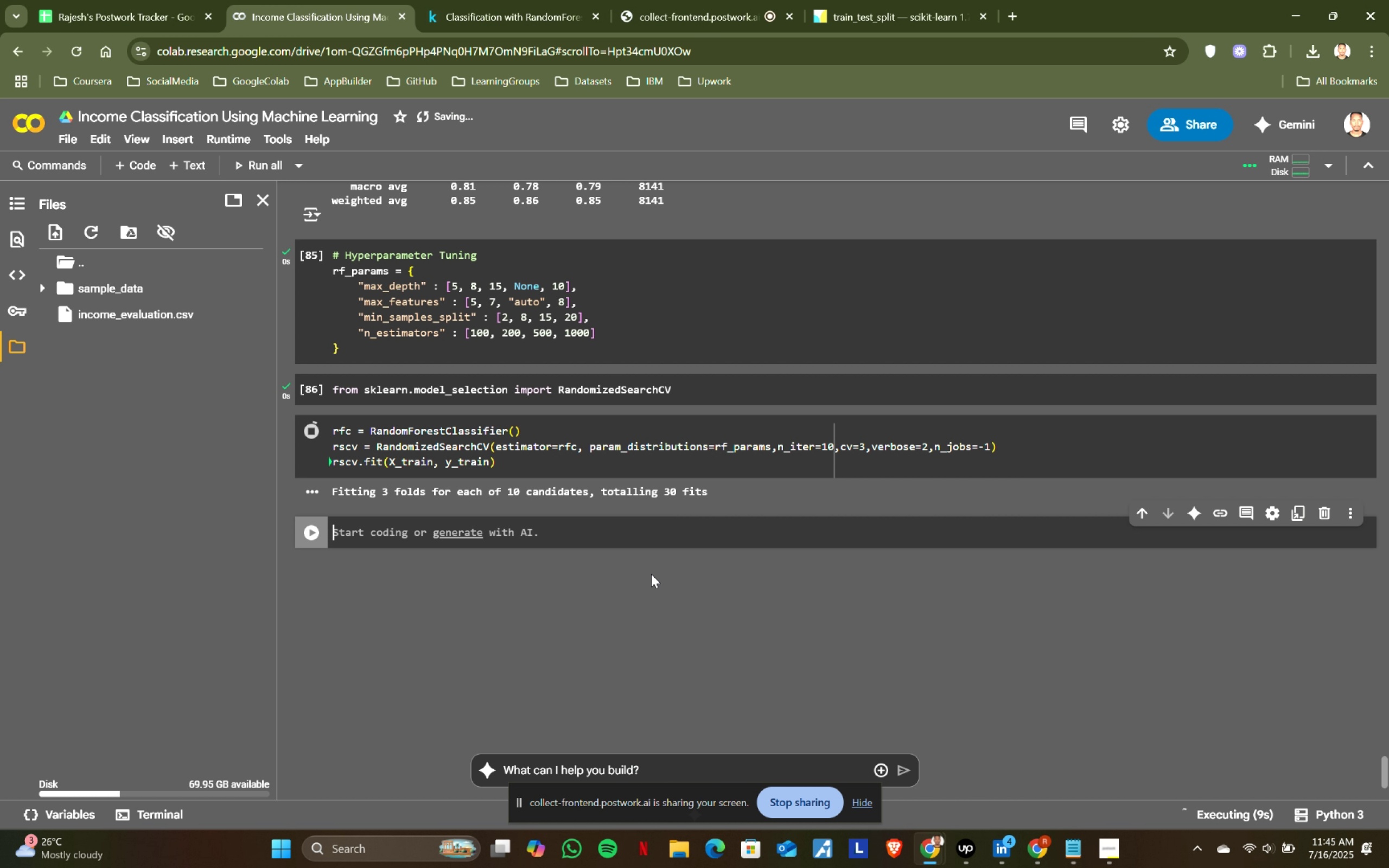 
key(Shift+Enter)
 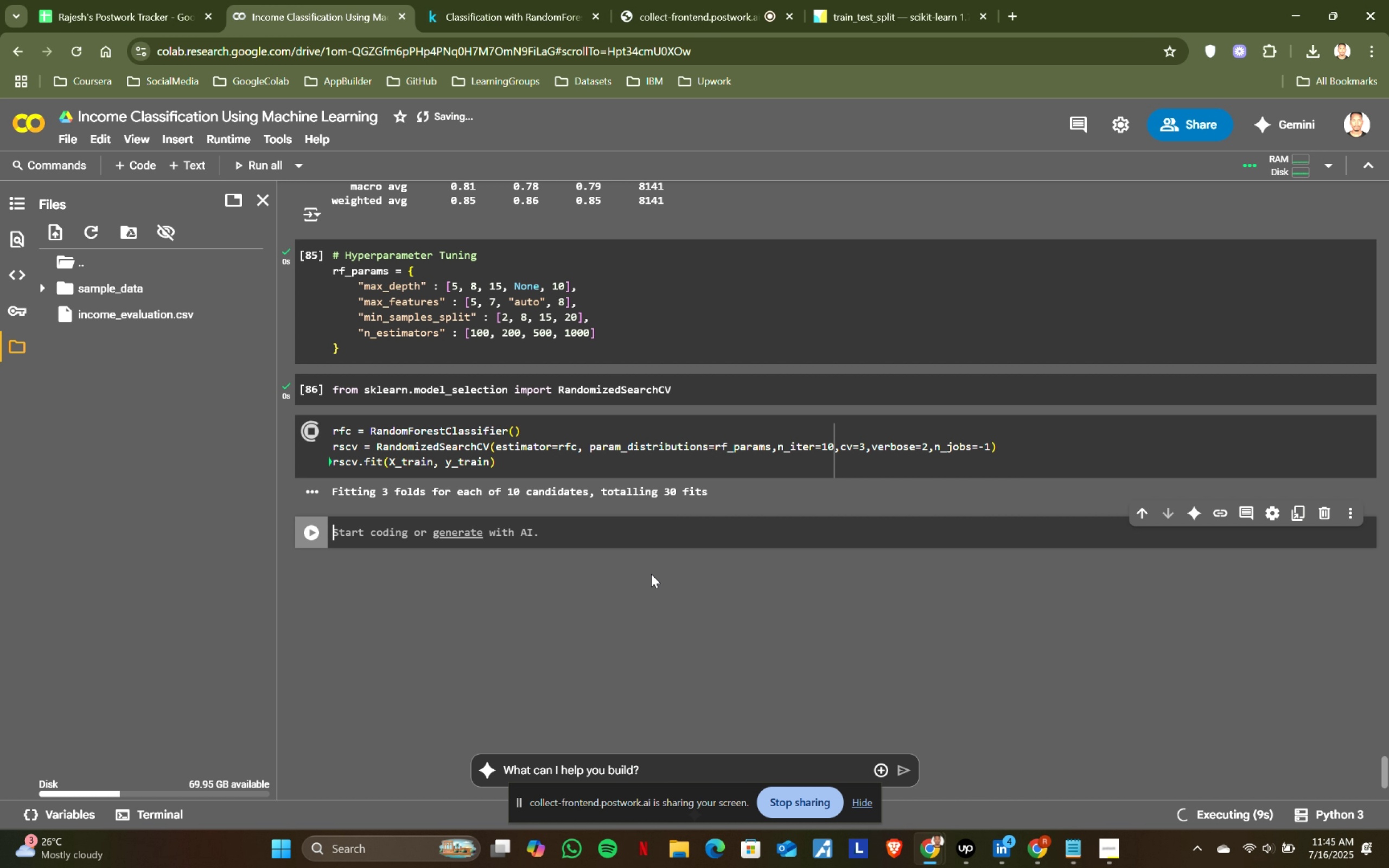 
scroll: coordinate [562, 598], scroll_direction: down, amount: 1.0
 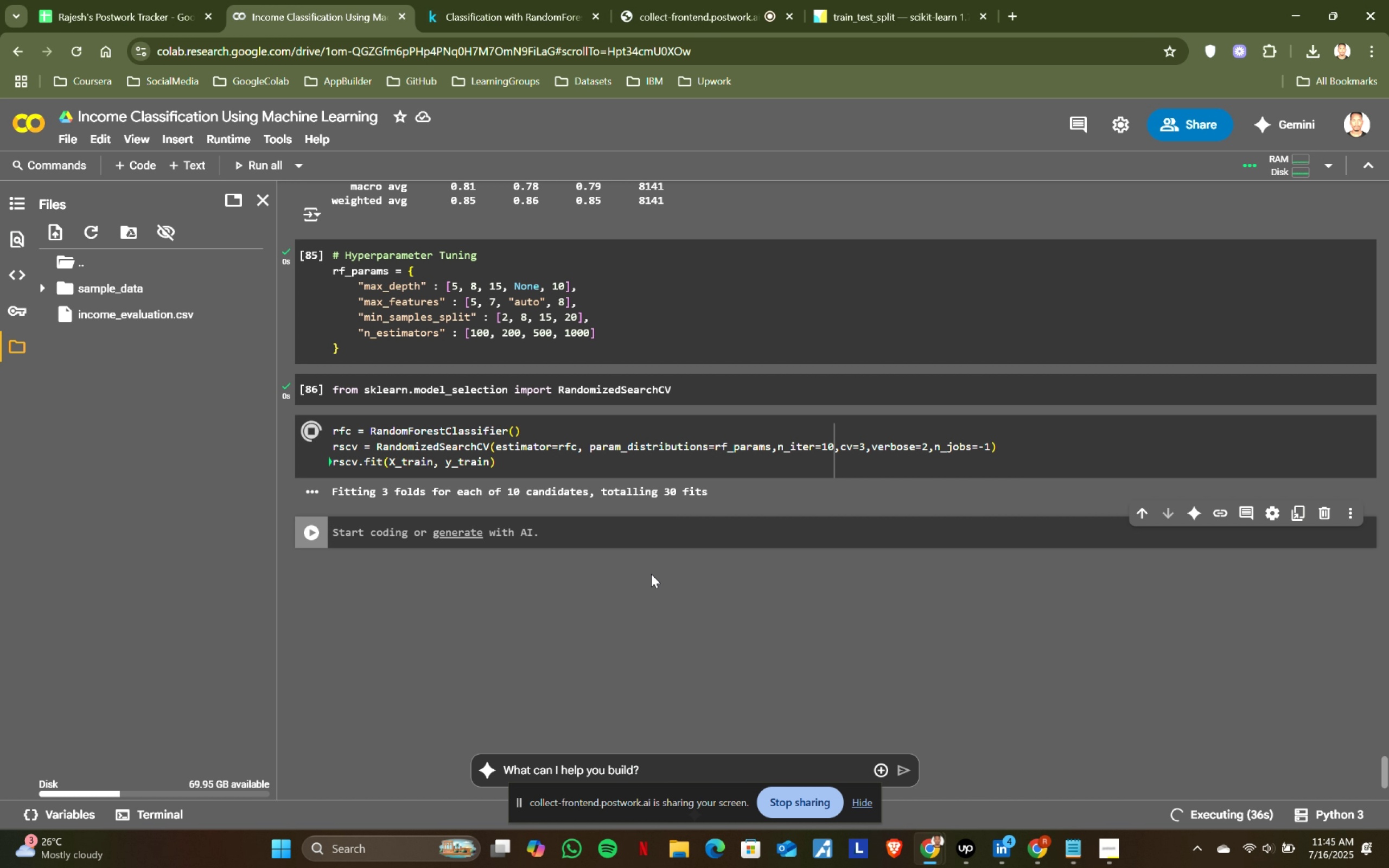 
wait(40.05)
 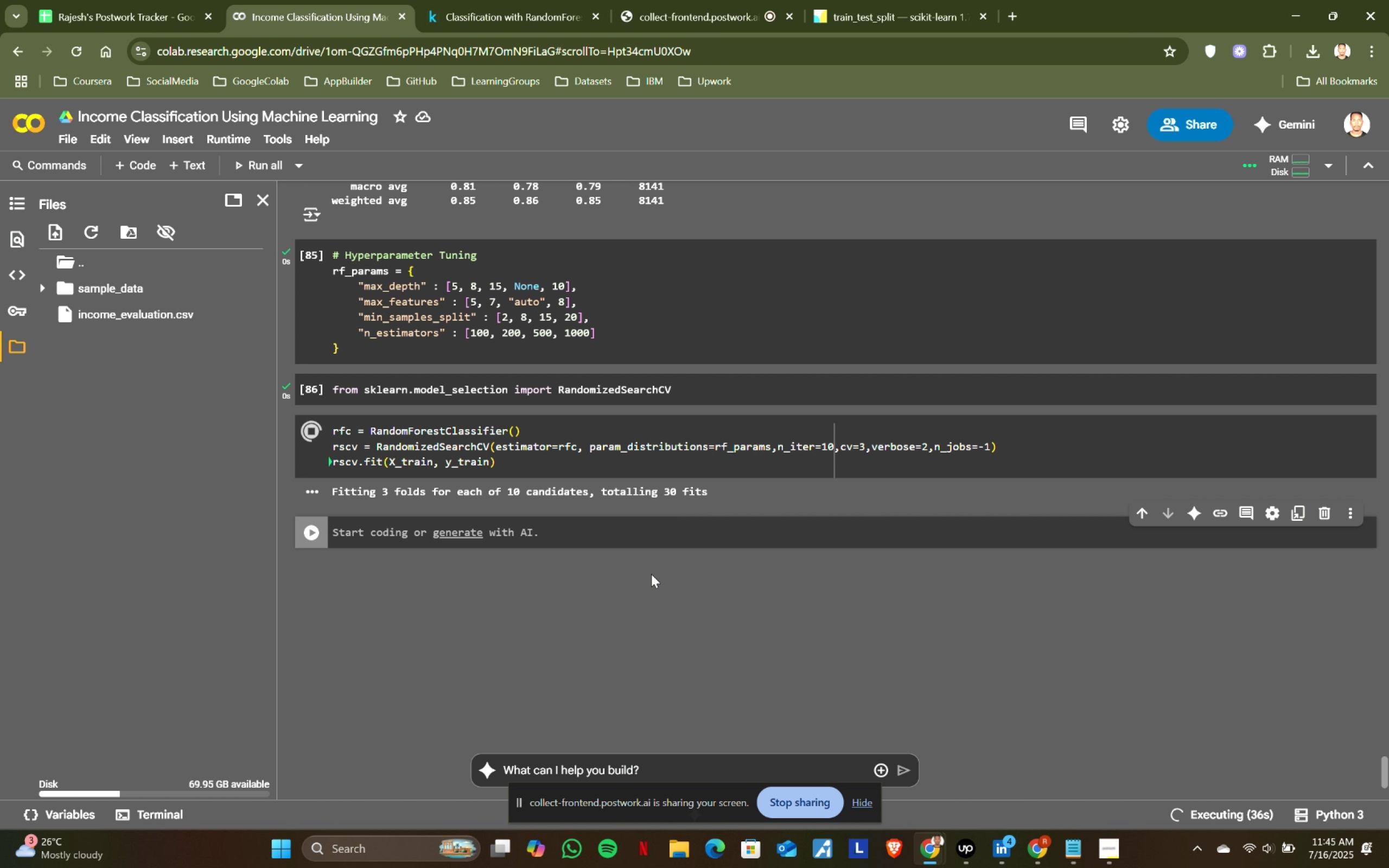 
left_click([509, 0])
 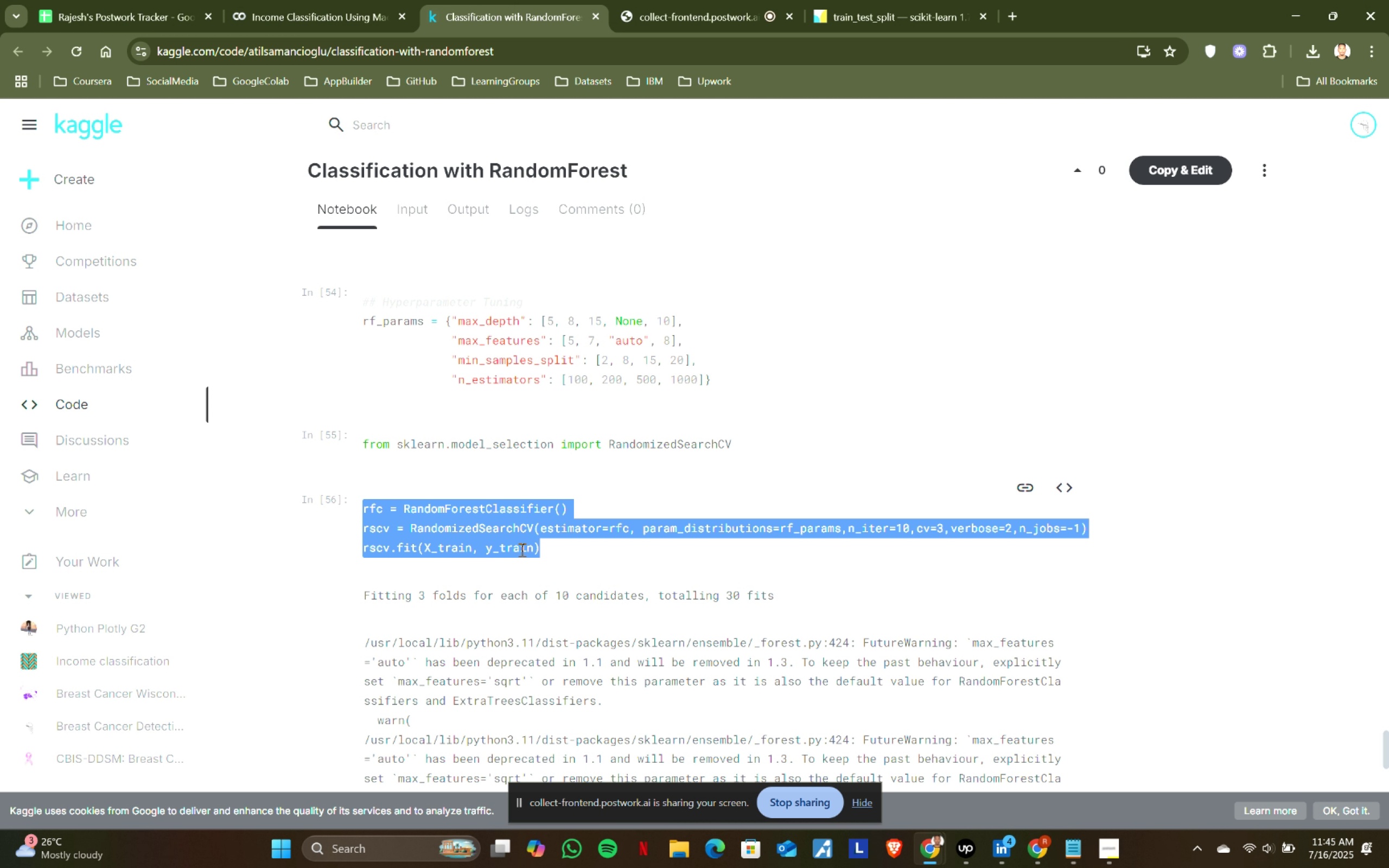 
scroll: coordinate [467, 496], scroll_direction: down, amount: 5.0
 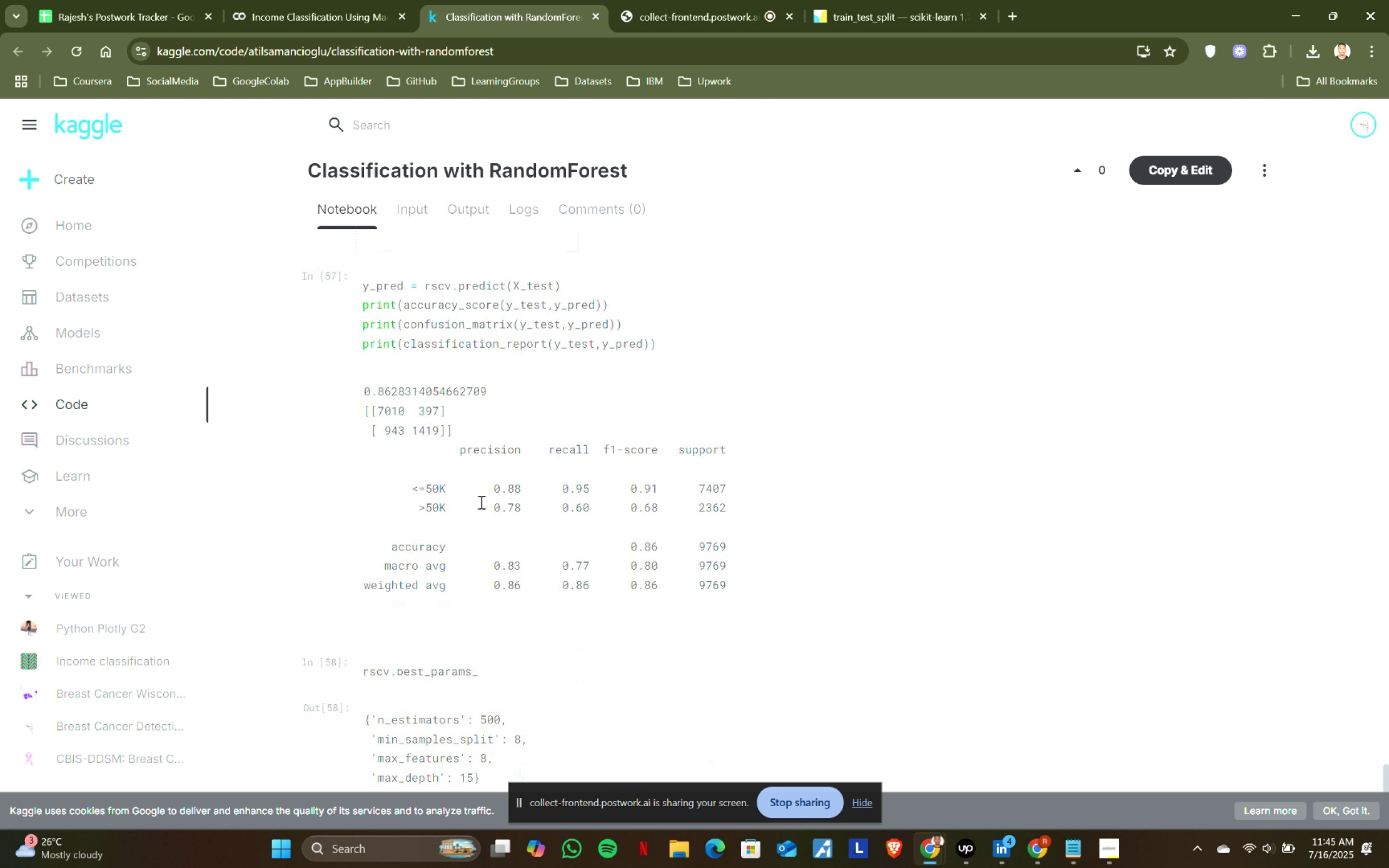 
left_click_drag(start_coordinate=[632, 545], to_coordinate=[704, 534])
 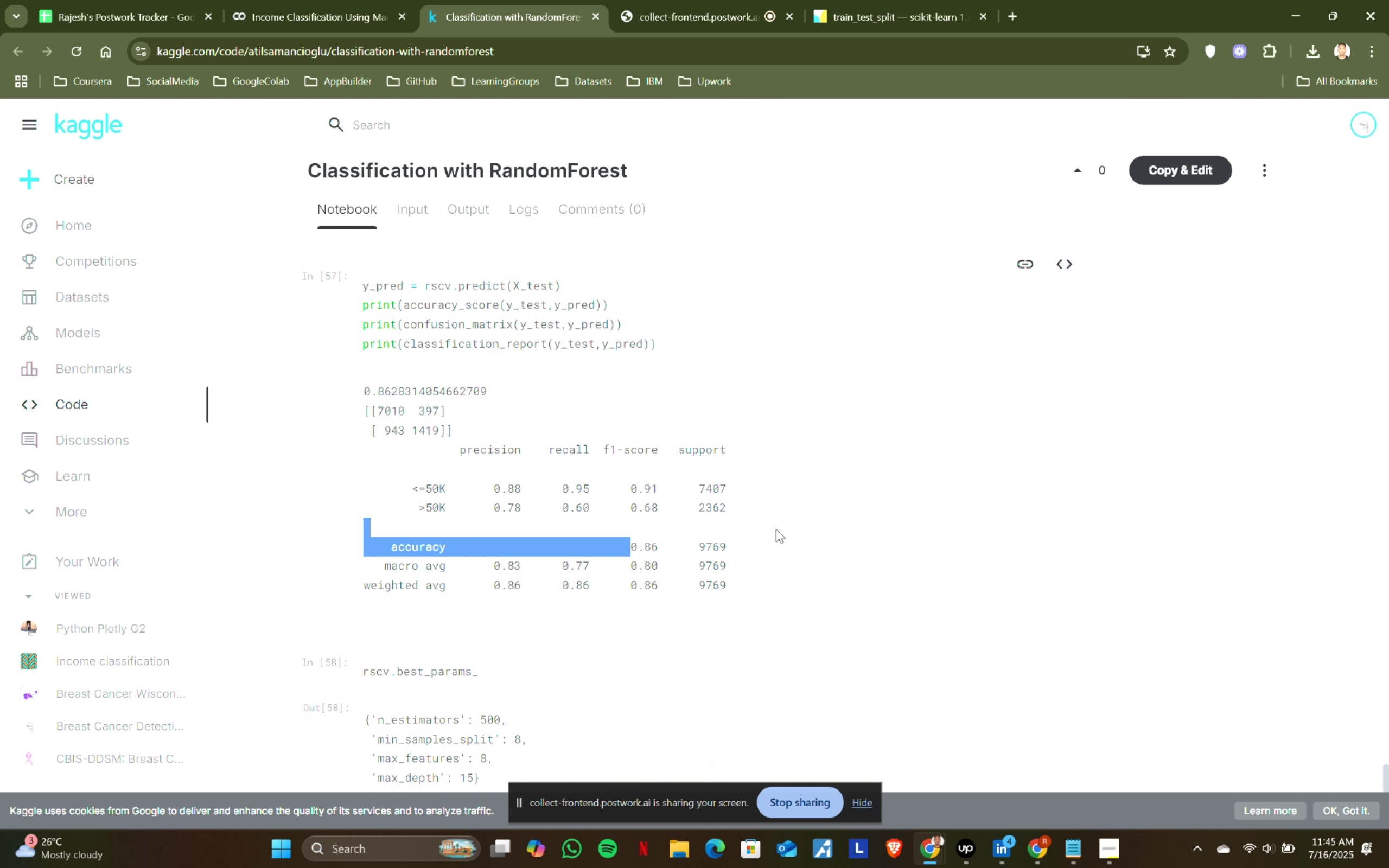 
left_click([779, 528])
 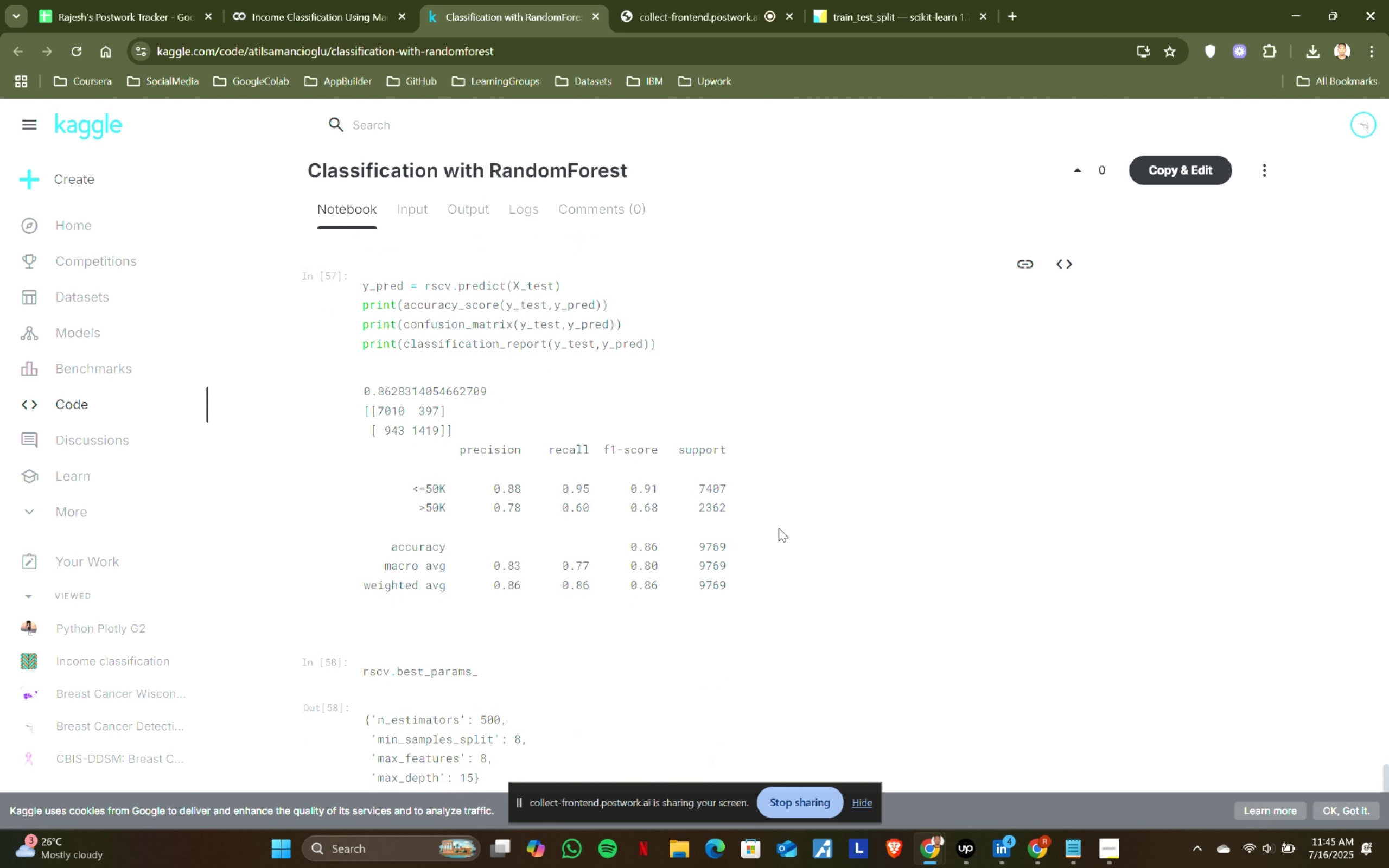 
scroll: coordinate [779, 528], scroll_direction: down, amount: 1.0
 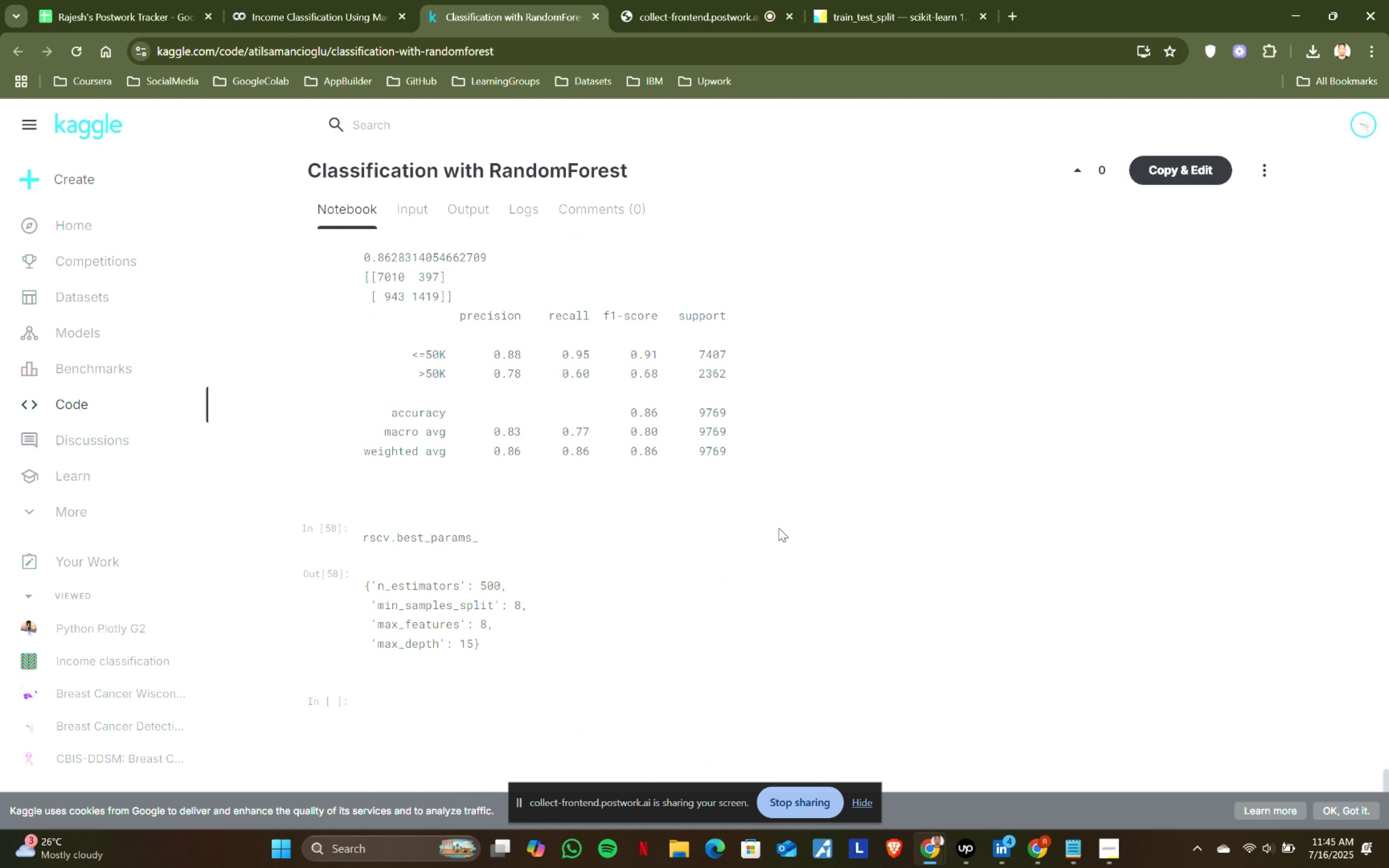 
scroll: coordinate [779, 528], scroll_direction: up, amount: 1.0
 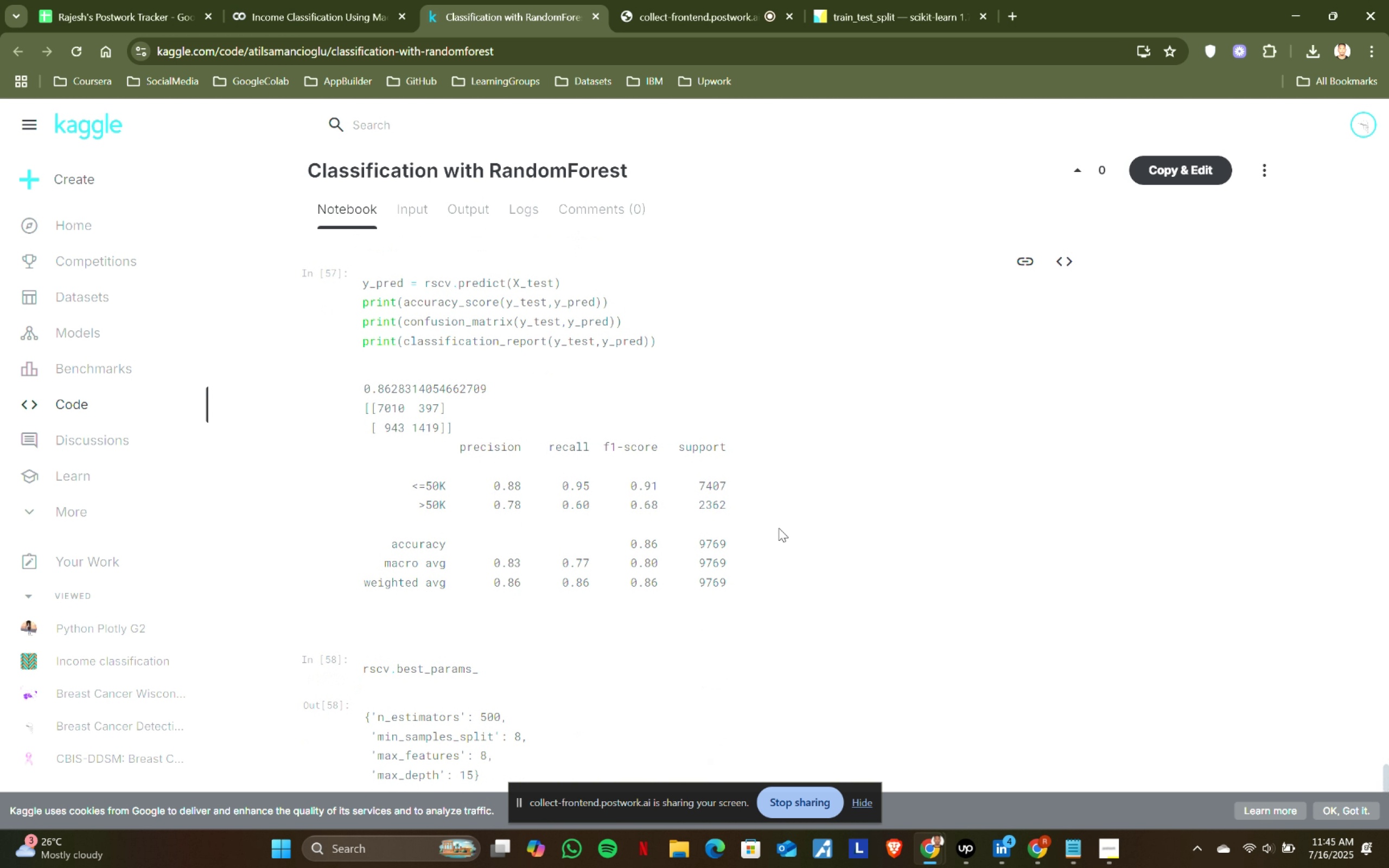 
scroll: coordinate [779, 528], scroll_direction: down, amount: 1.0
 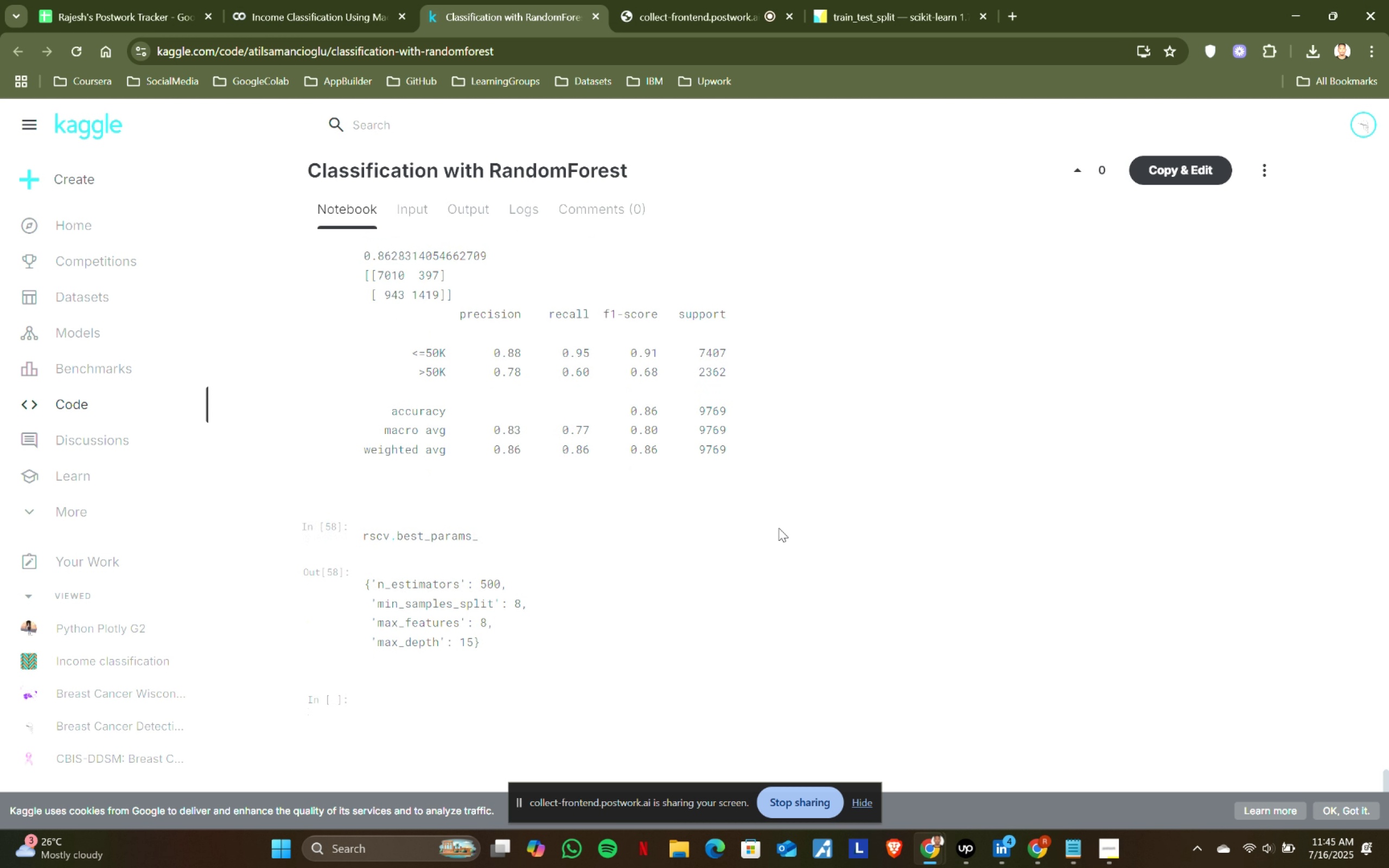 
scroll: coordinate [779, 528], scroll_direction: up, amount: 1.0
 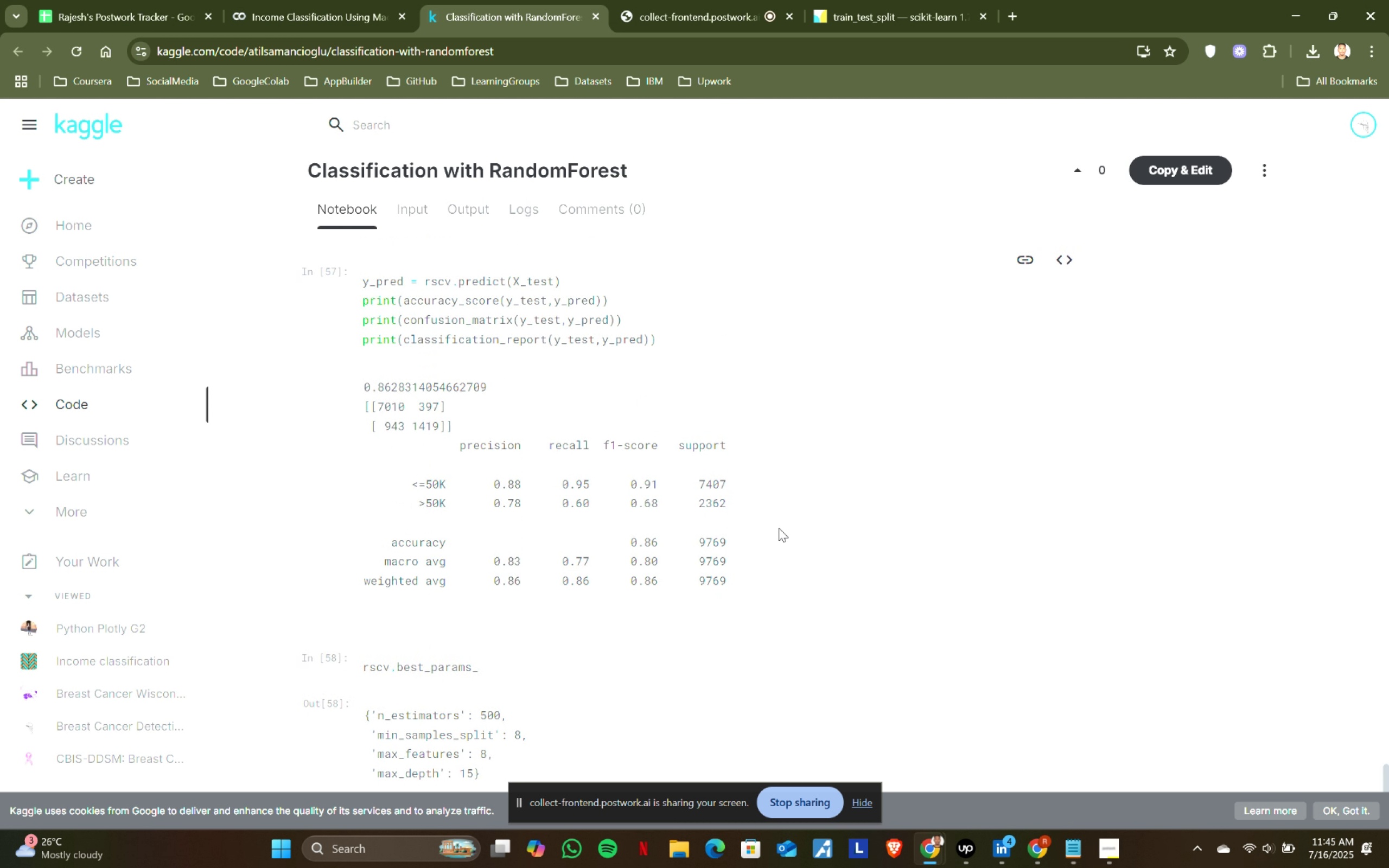 
scroll: coordinate [779, 528], scroll_direction: none, amount: 0.0
 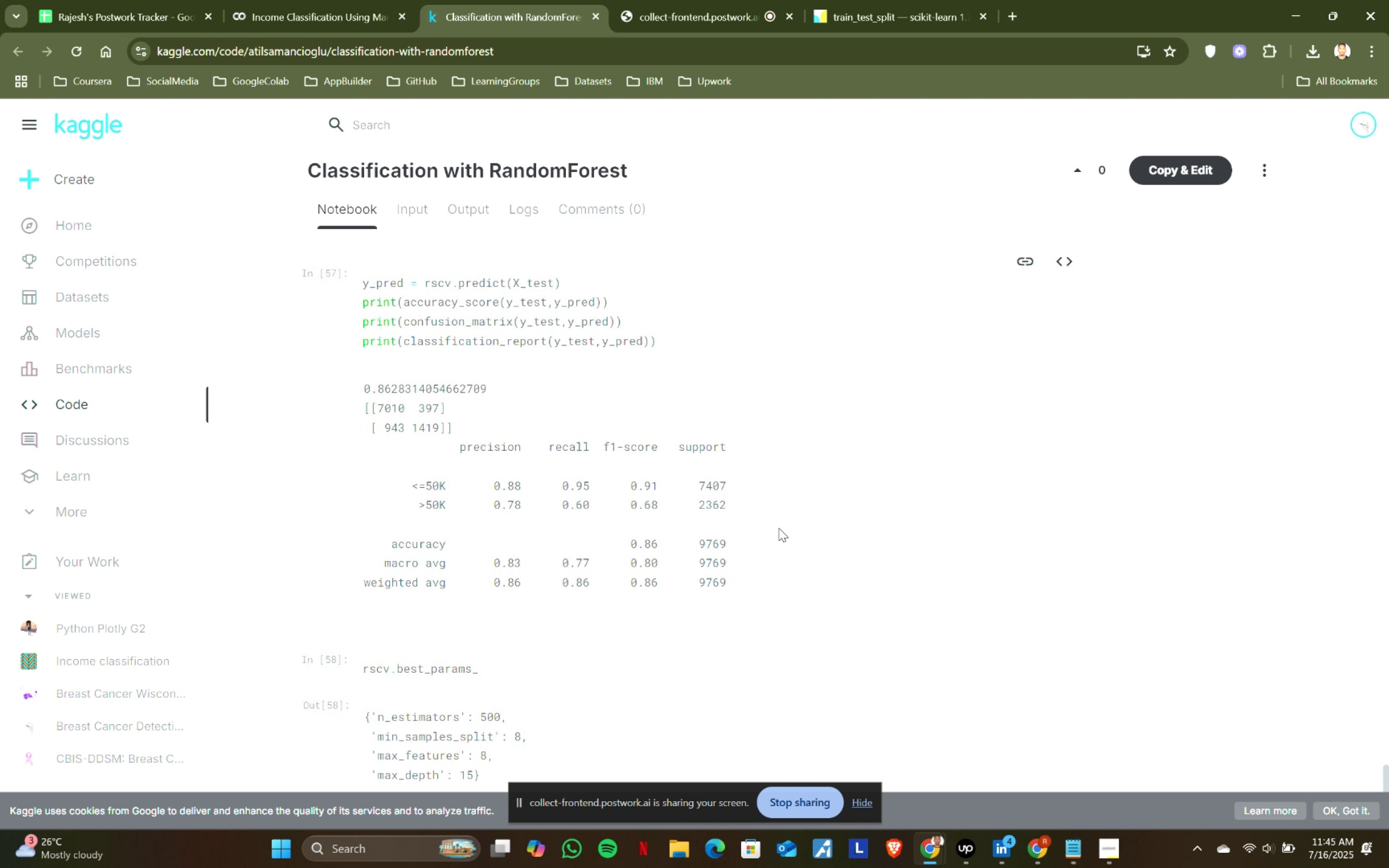 
scroll: coordinate [779, 528], scroll_direction: down, amount: 1.0
 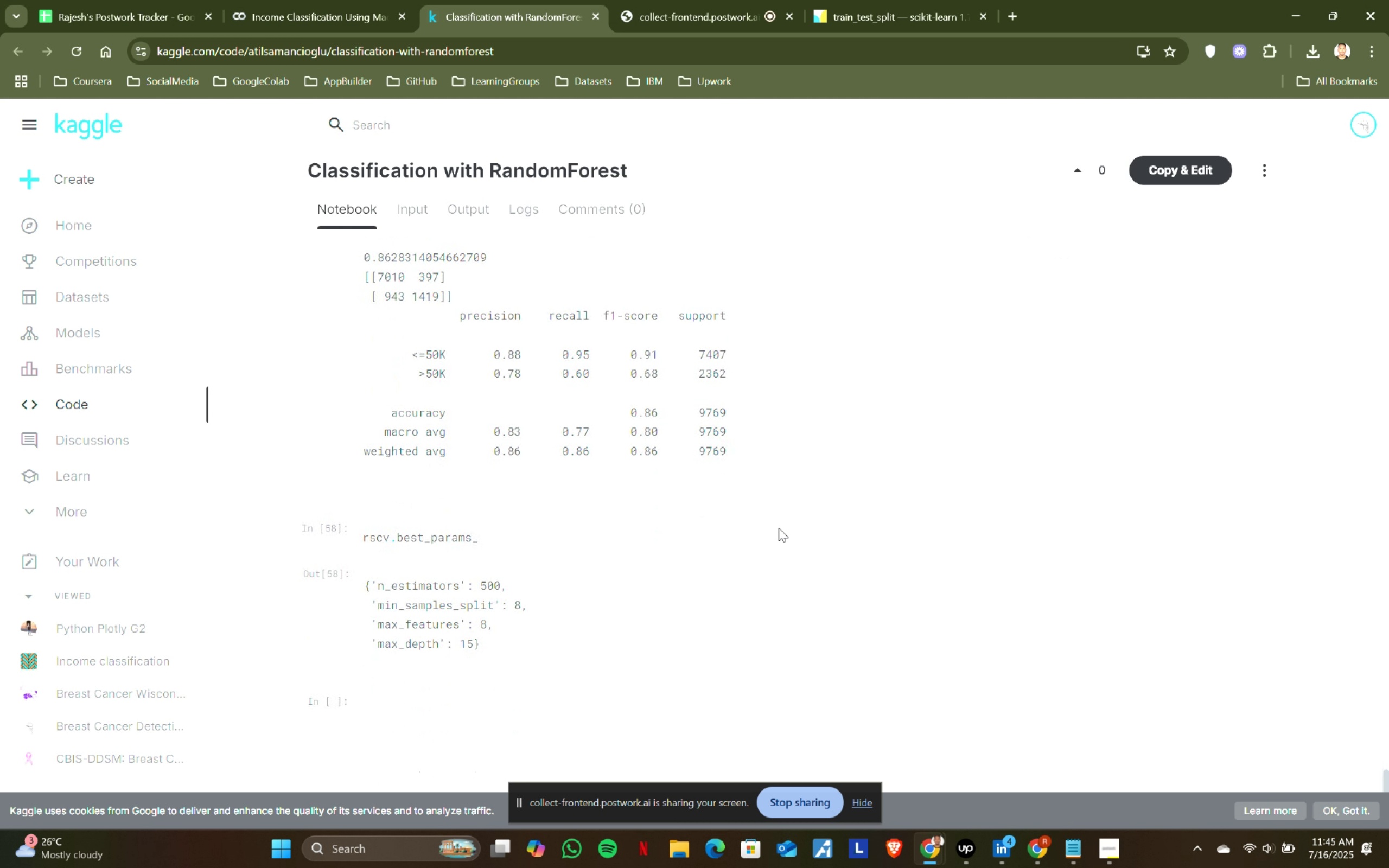 
scroll: coordinate [779, 528], scroll_direction: up, amount: 1.0
 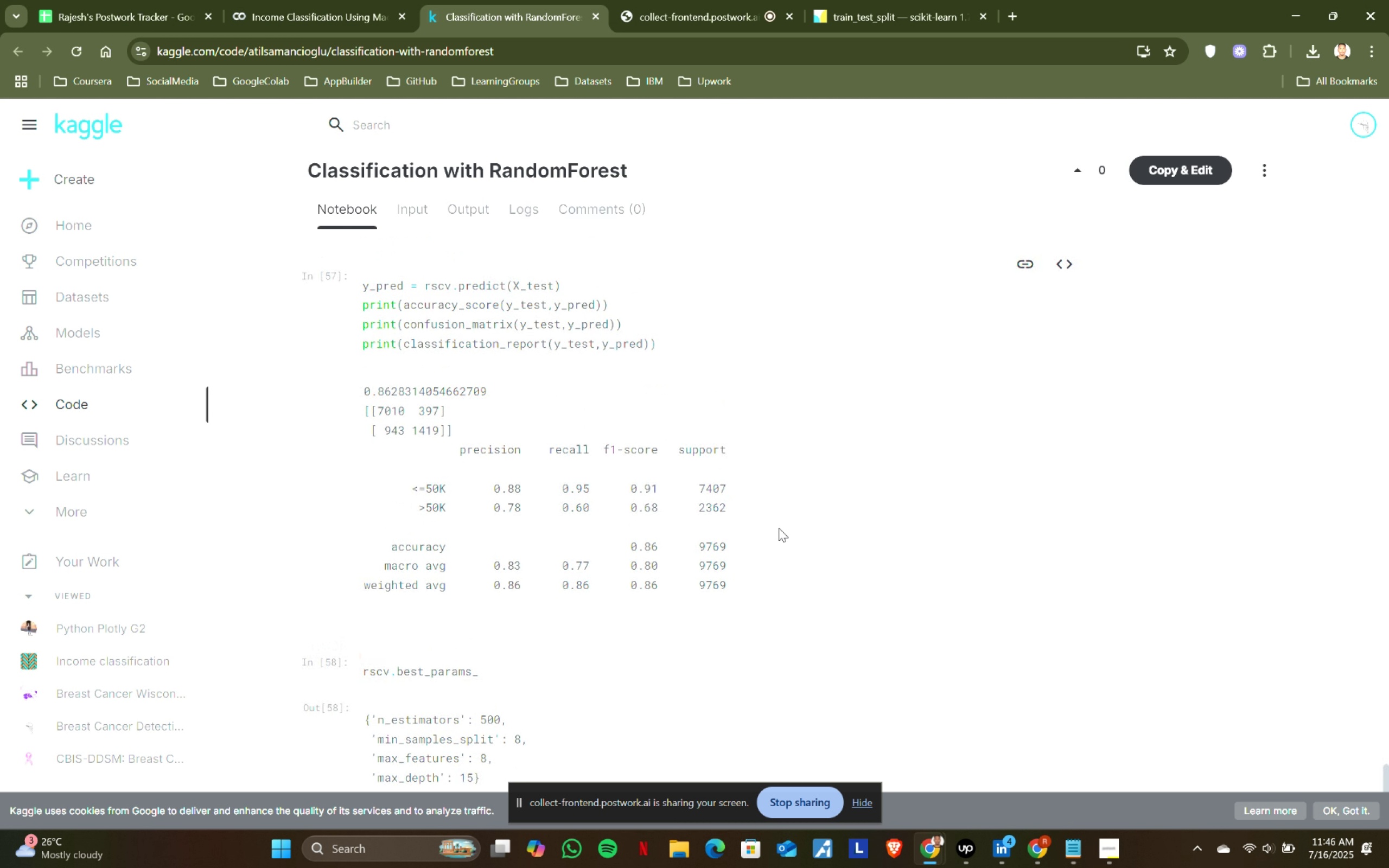 
wait(6.81)
 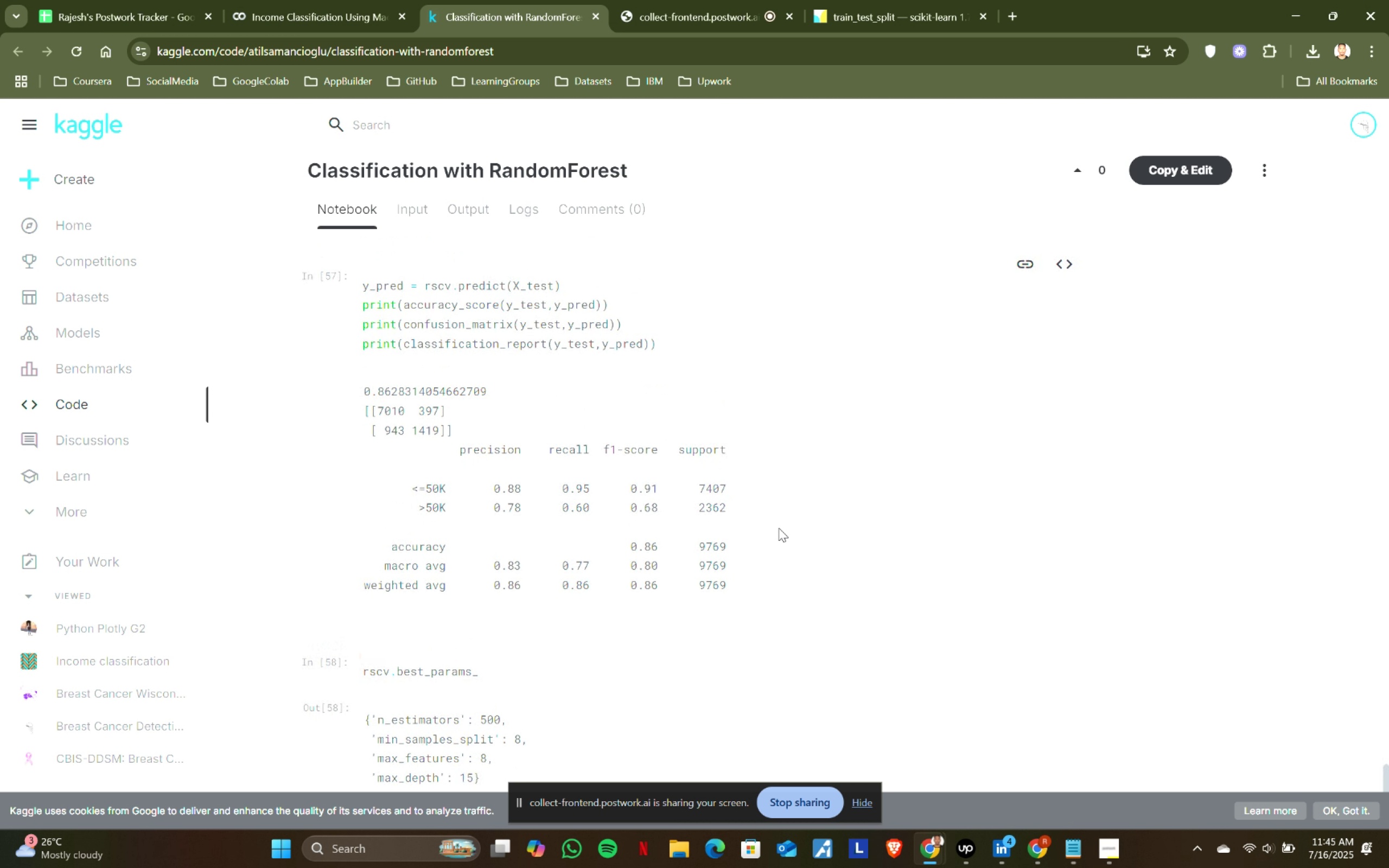 
scroll: coordinate [779, 528], scroll_direction: down, amount: 2.0
 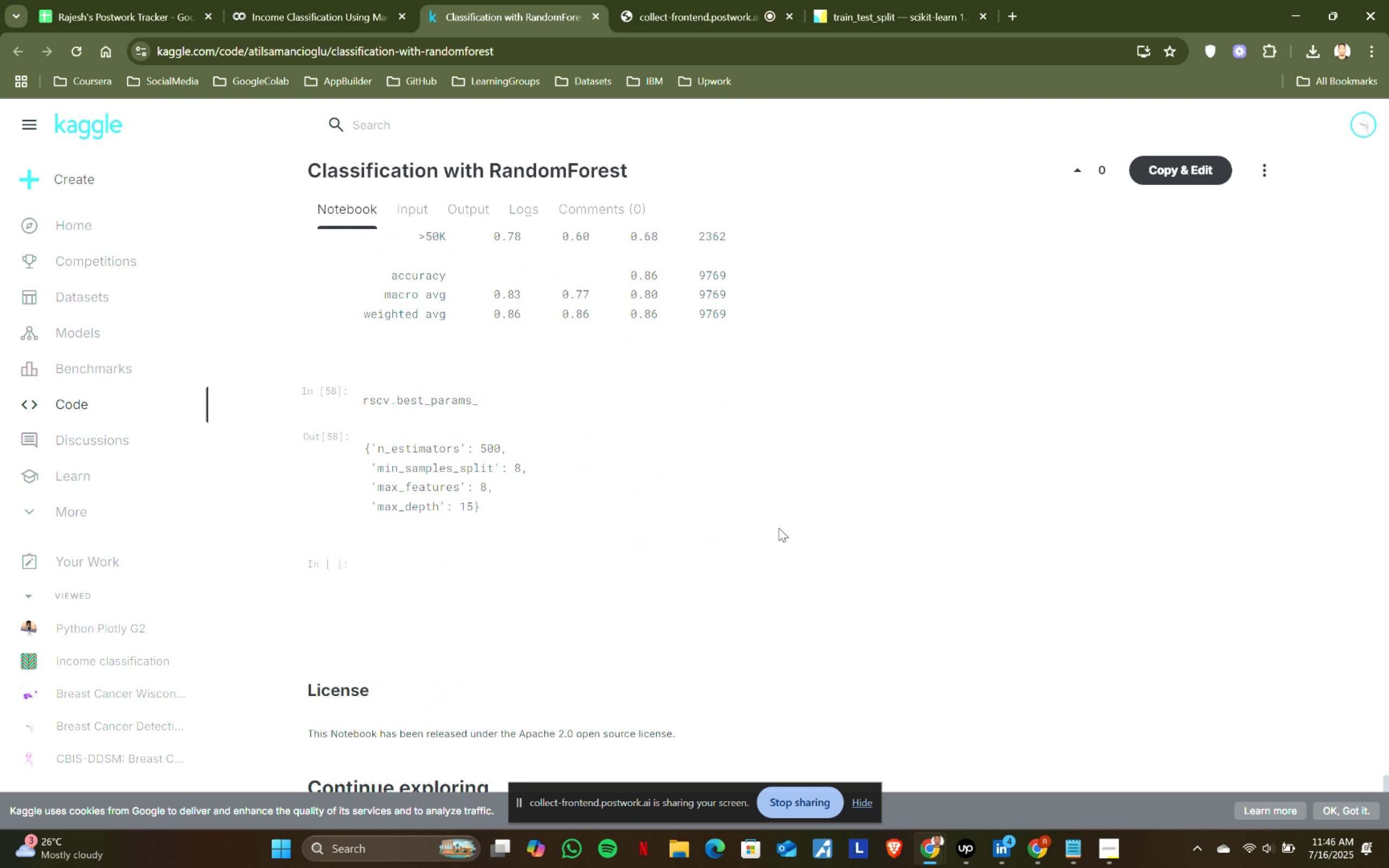 
scroll: coordinate [779, 528], scroll_direction: up, amount: 3.0
 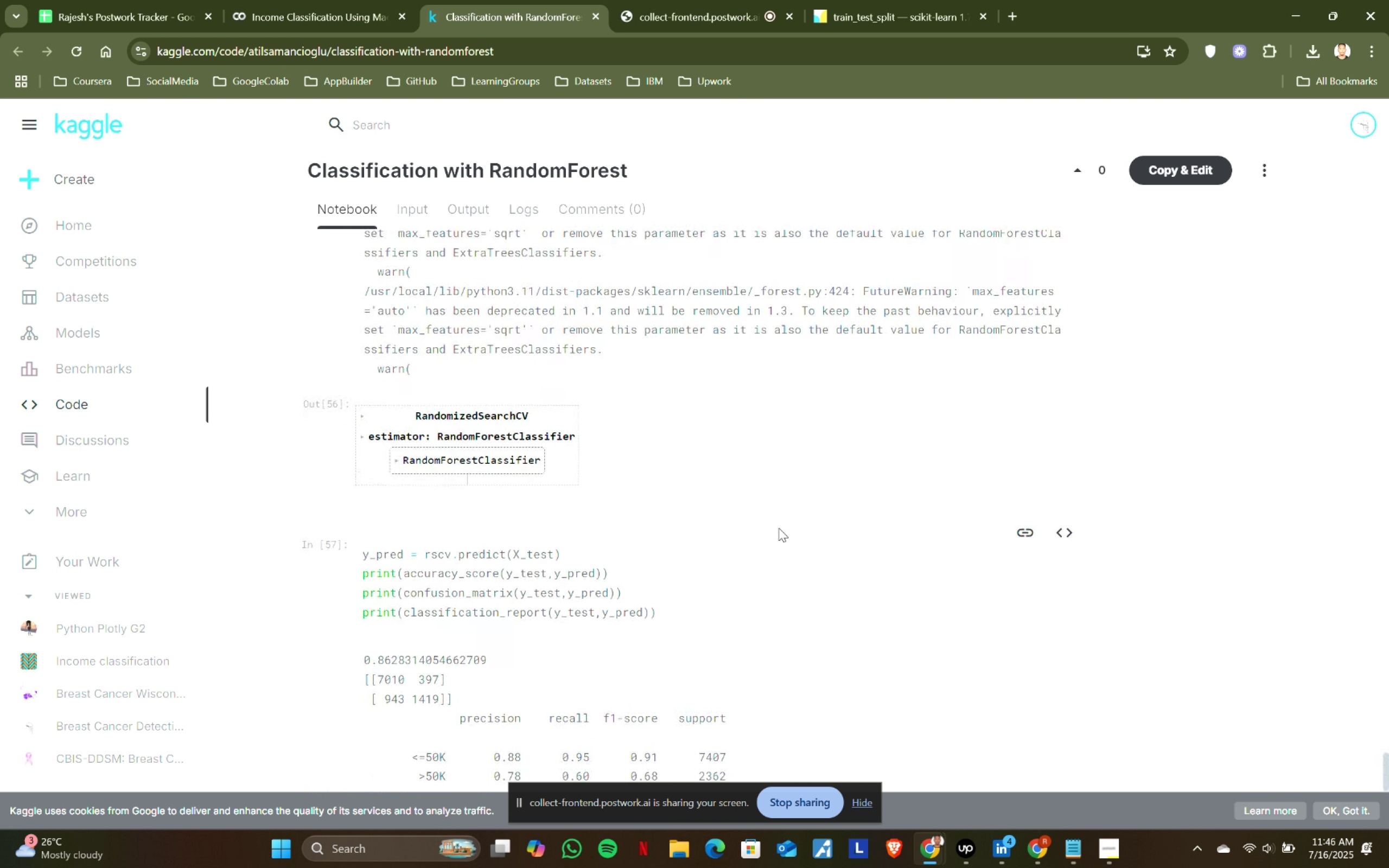 
scroll: coordinate [779, 528], scroll_direction: down, amount: 1.0
 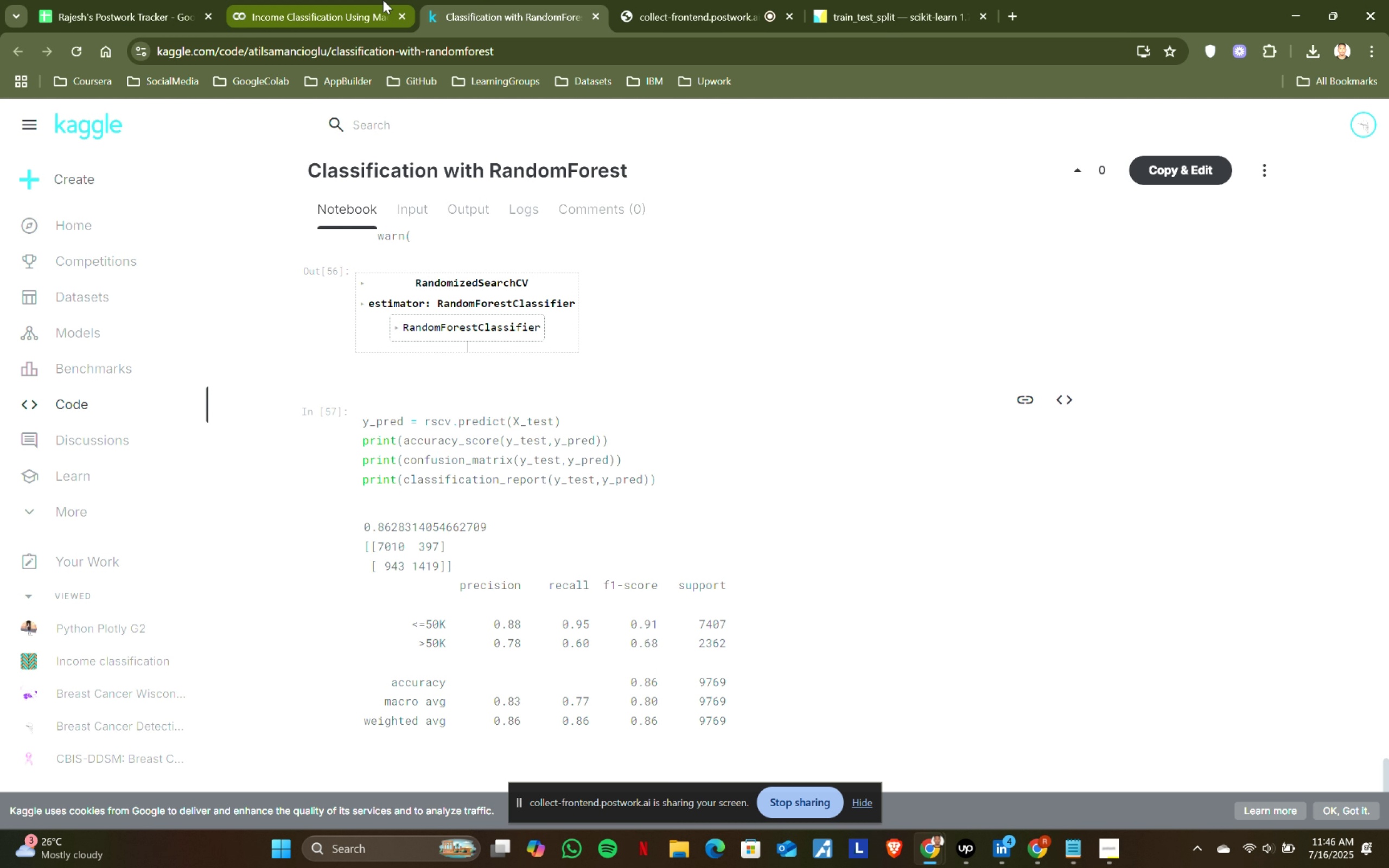 
left_click([370, 0])
 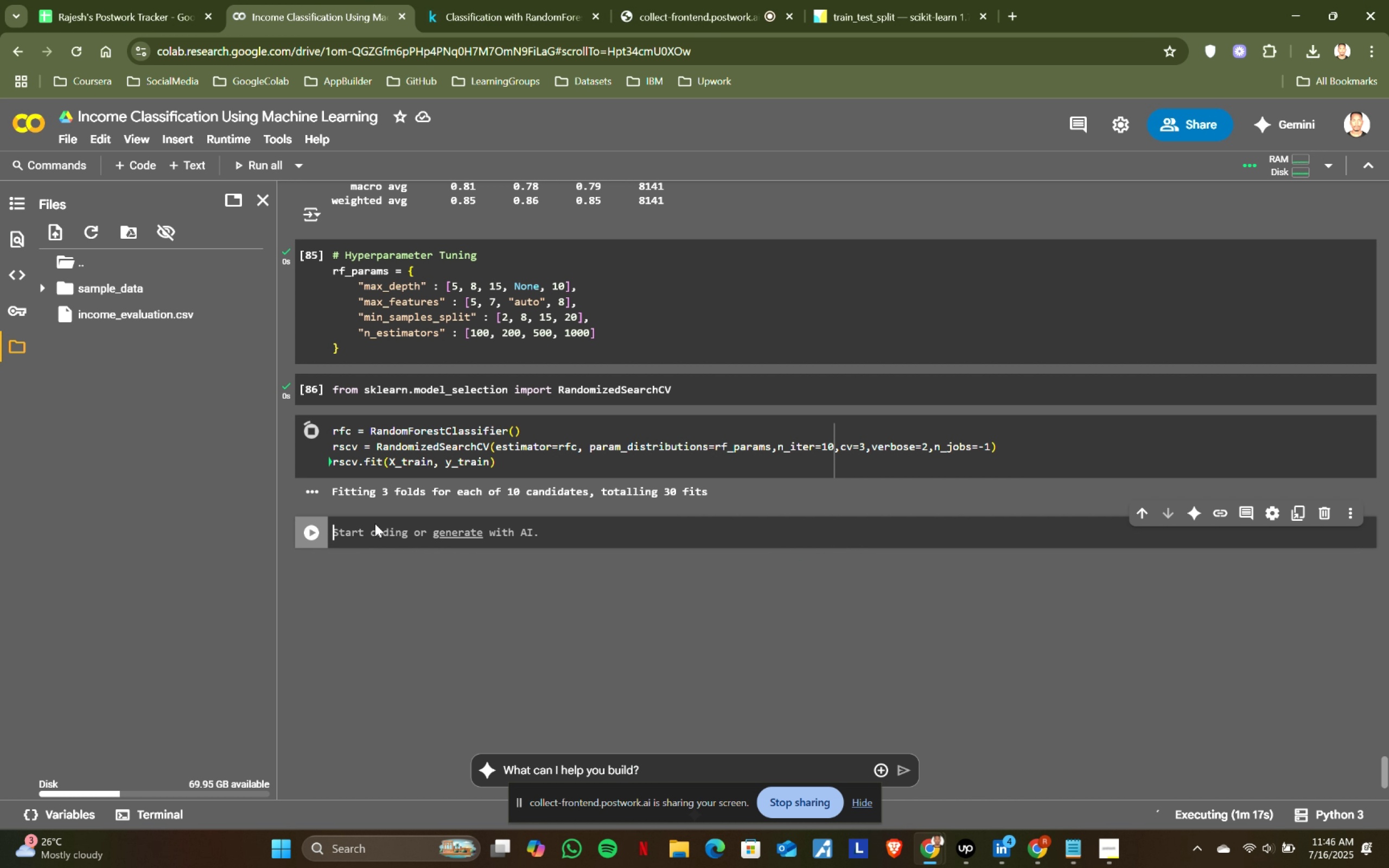 
left_click([556, 0])
 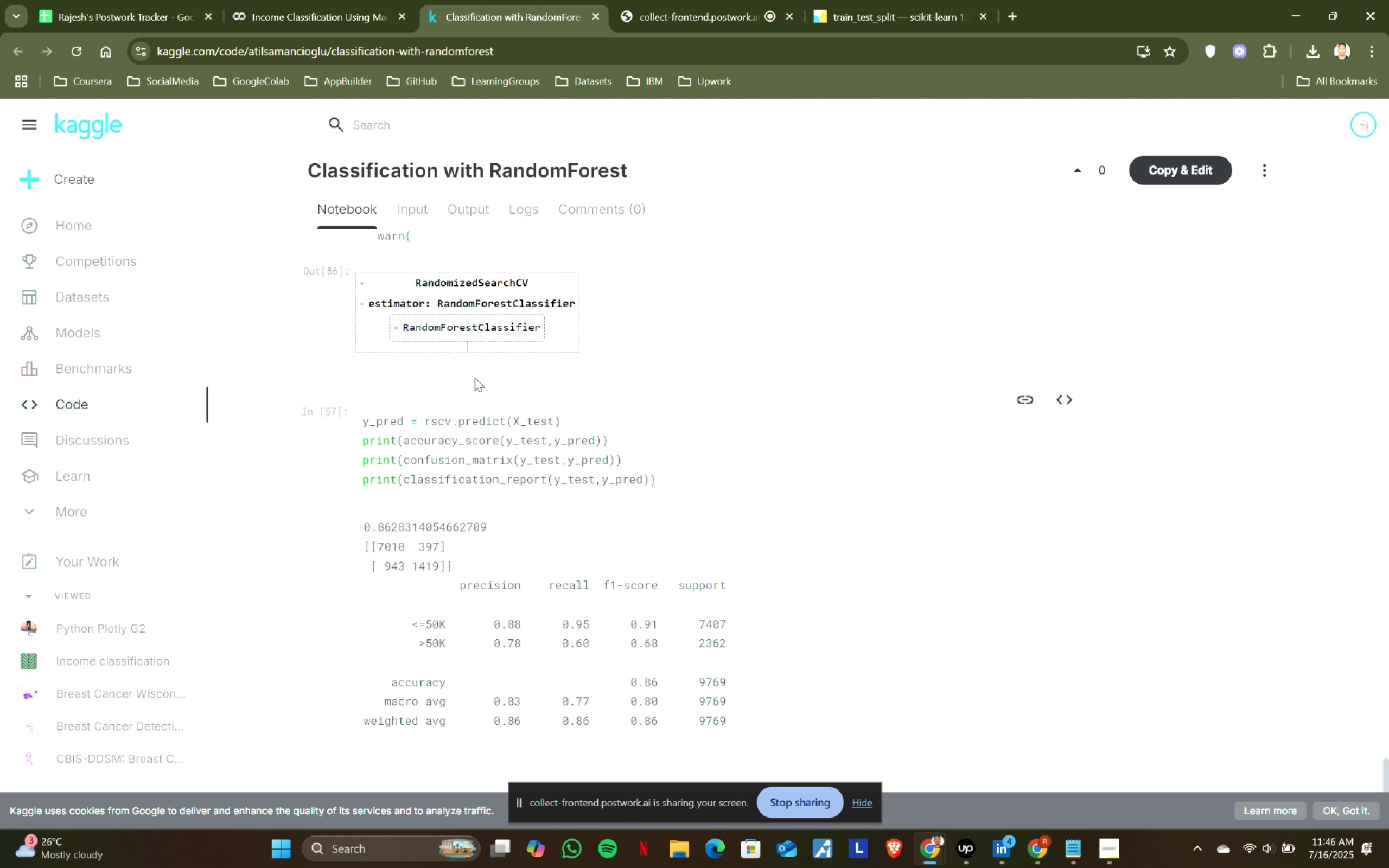 
left_click([315, 0])
 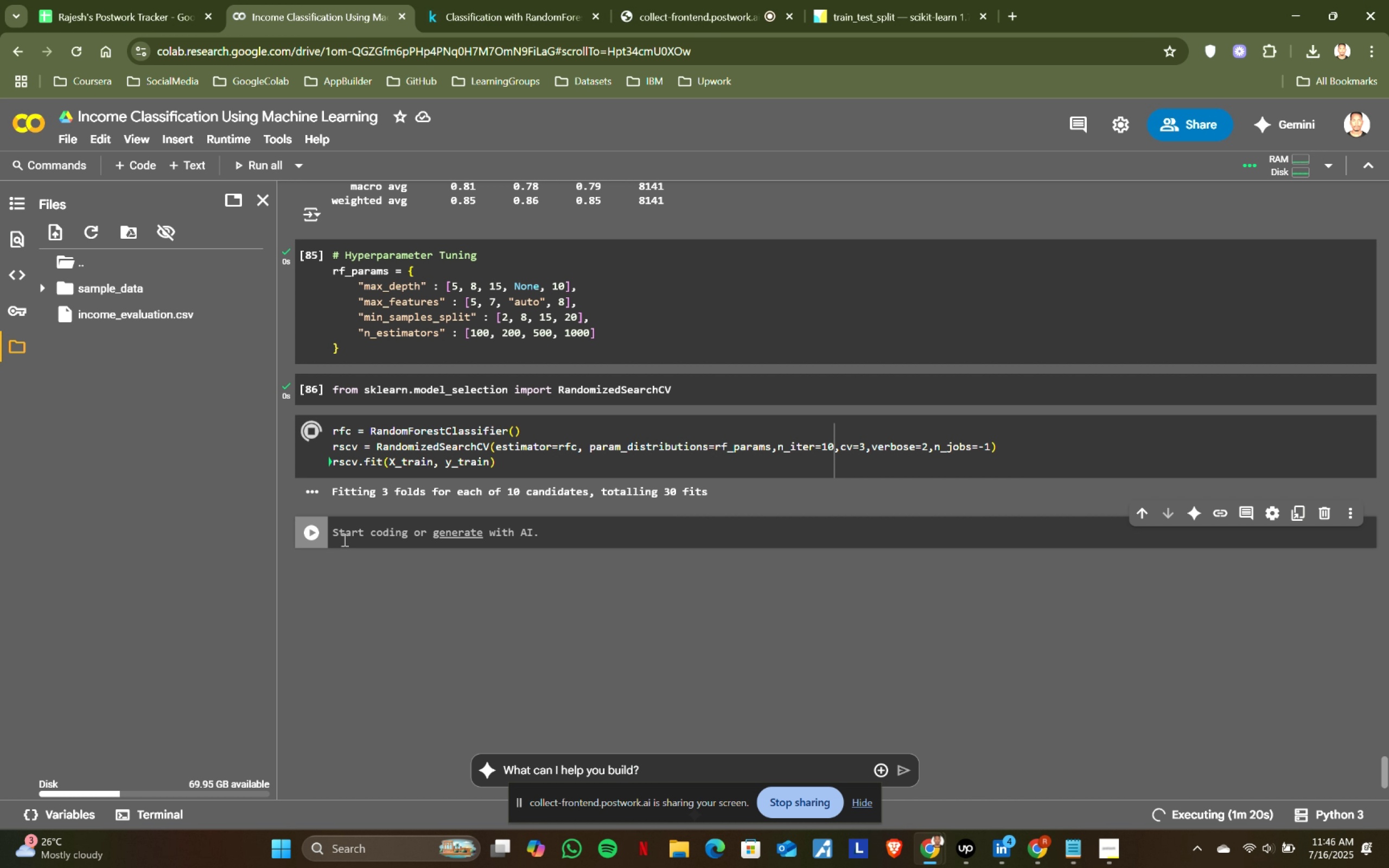 
type(y_pred = )
 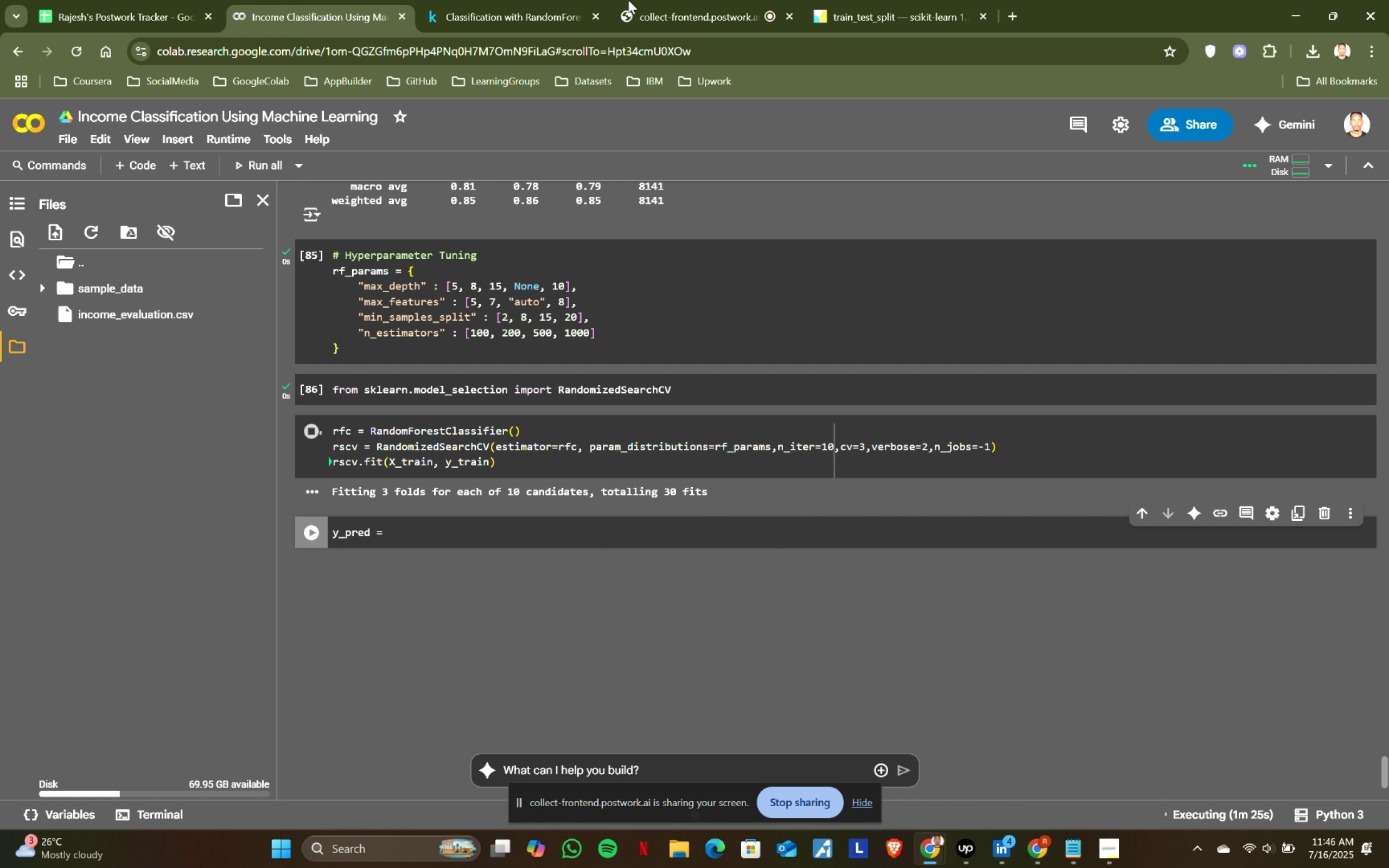 
left_click([572, 0])
 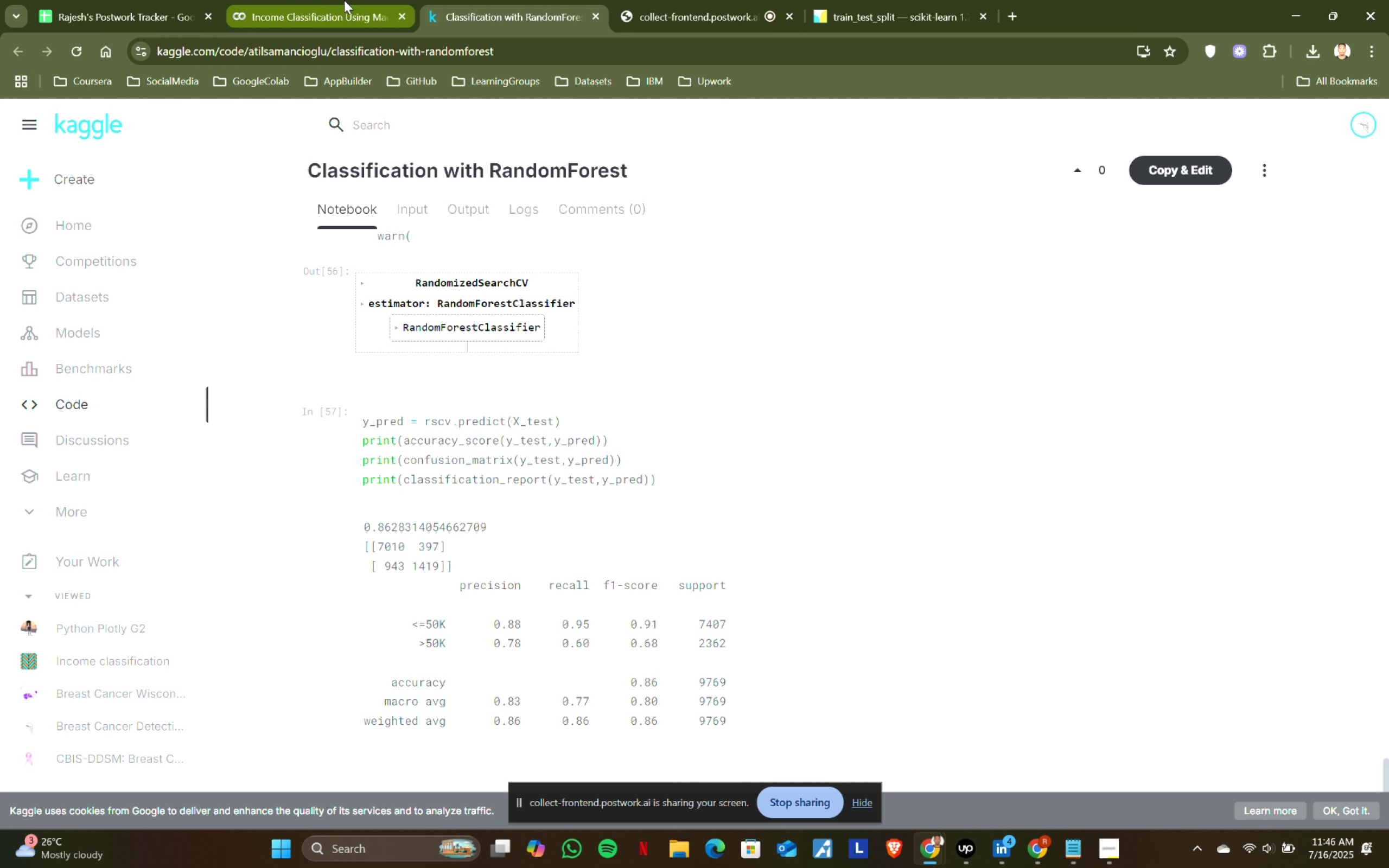 
left_click([344, 0])
 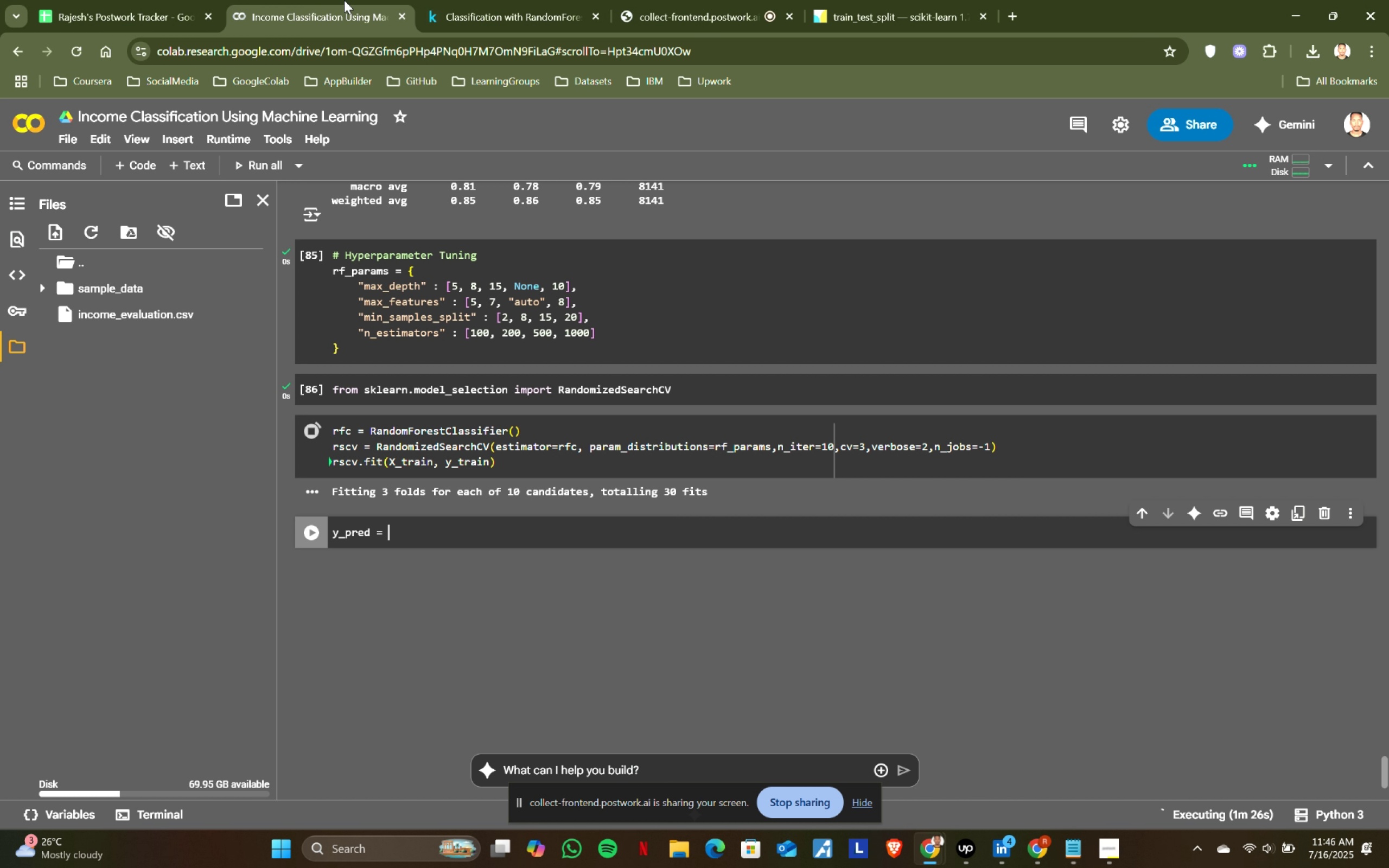 
type(rscv.)
 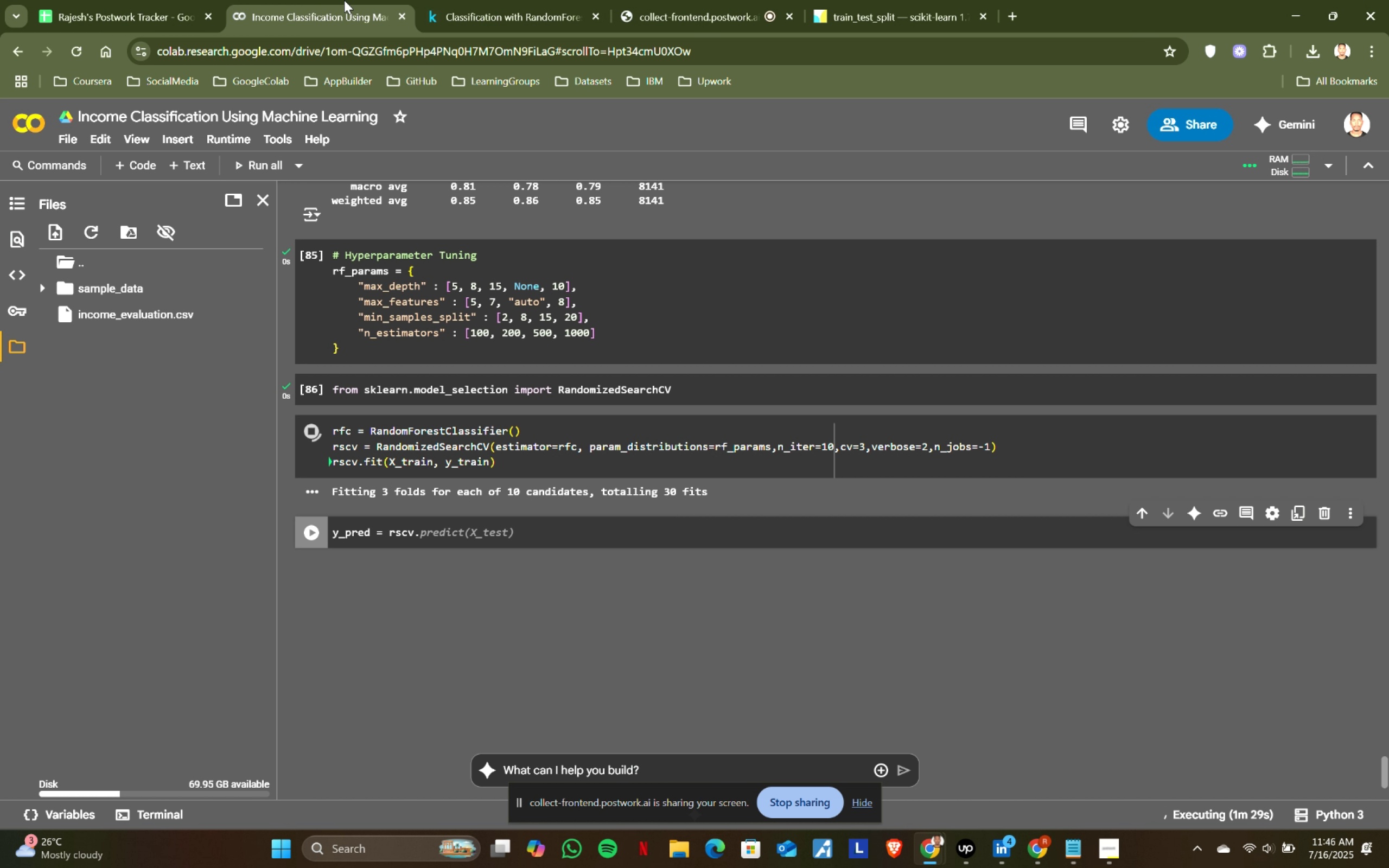 
left_click([487, 0])
 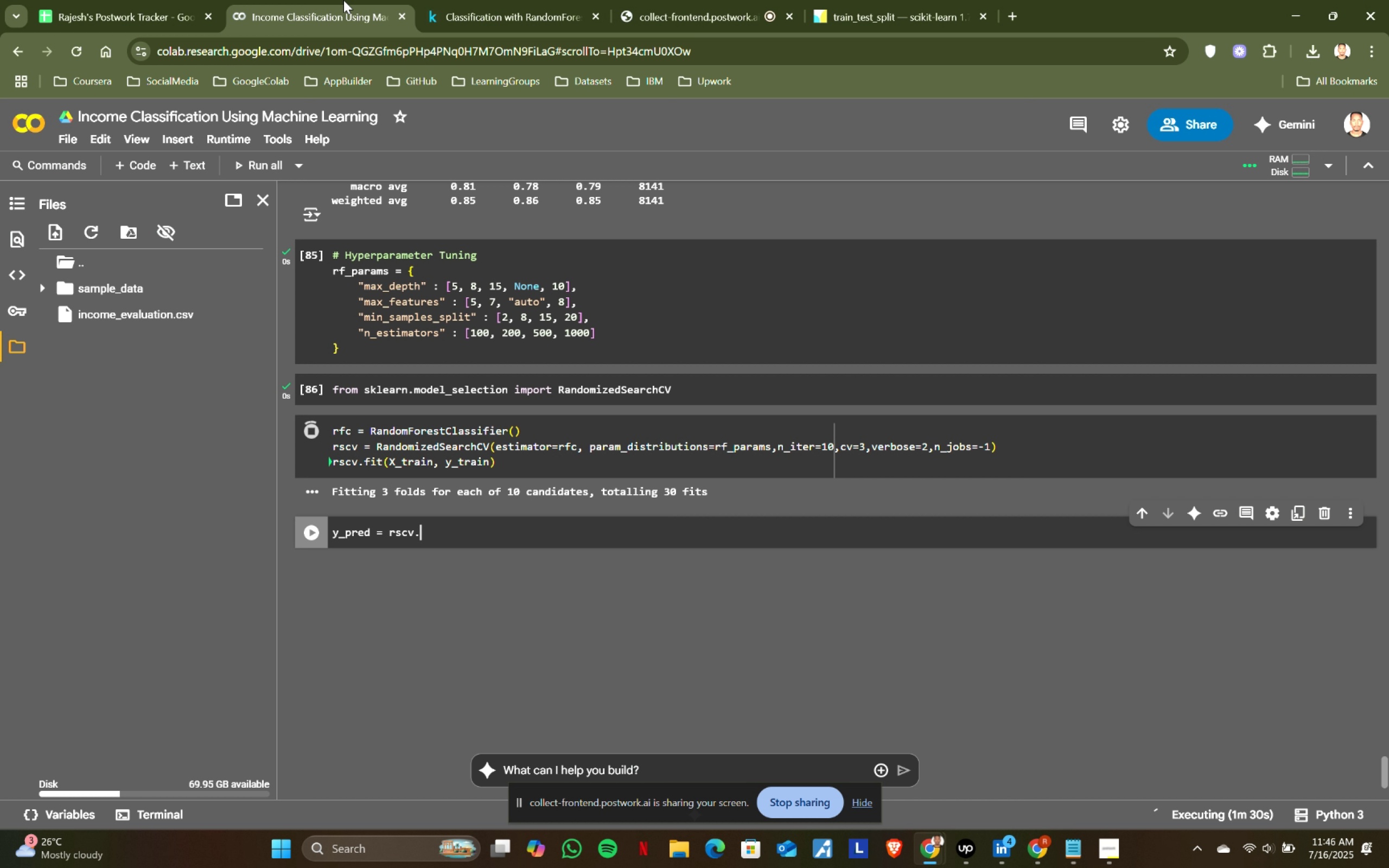 
left_click([343, 0])
 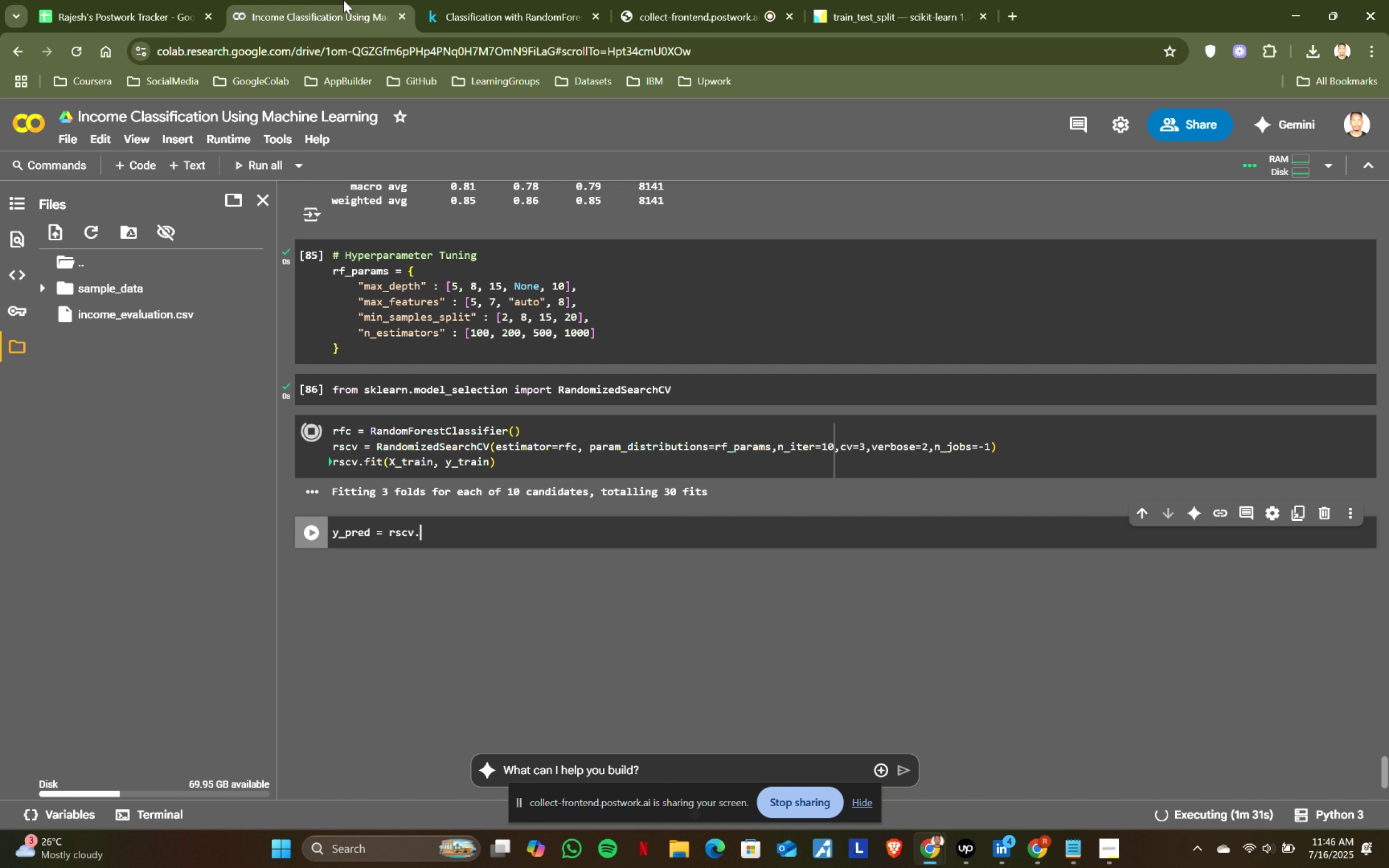 
type(pr)
key(Tab)
 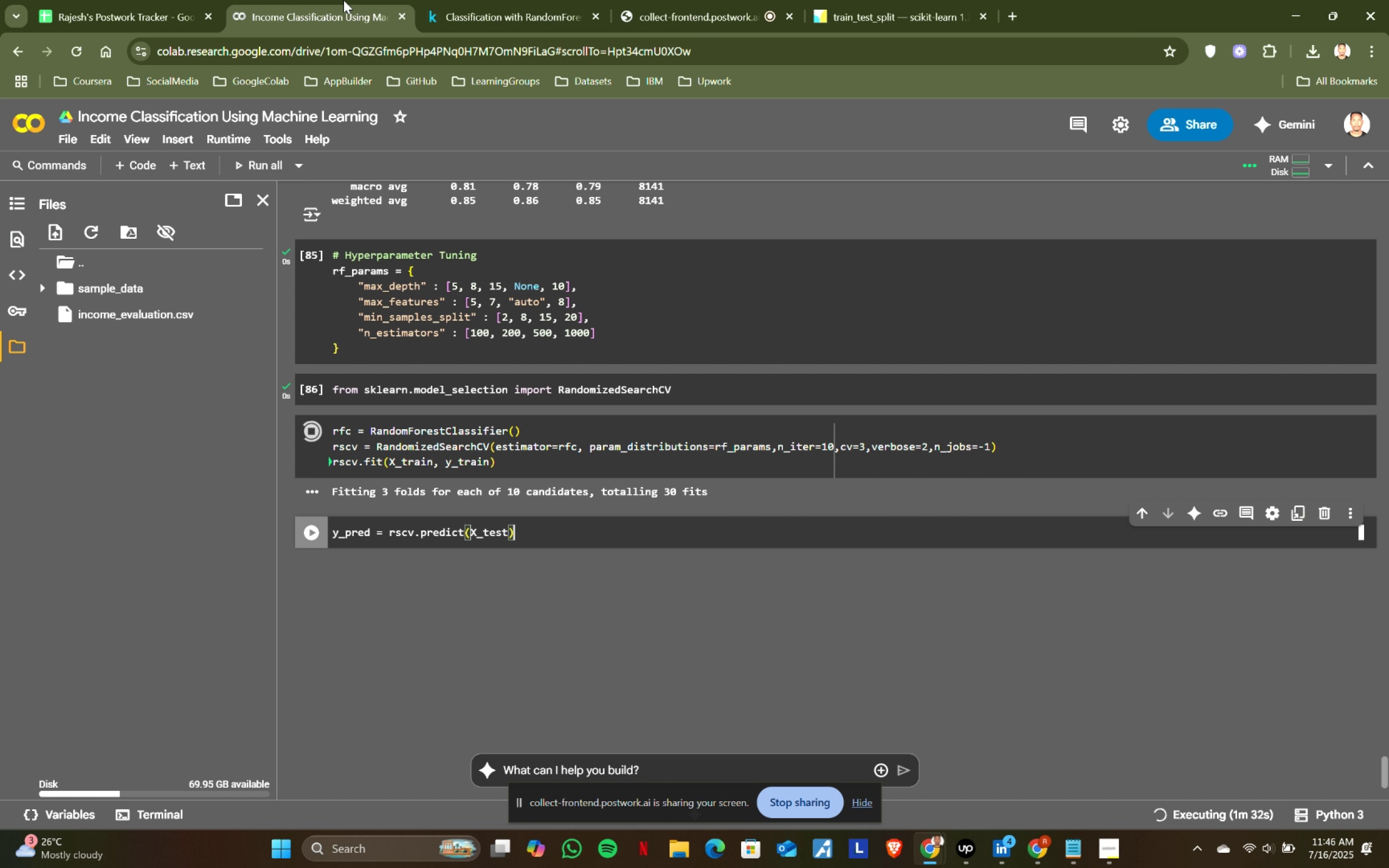 
key(Enter)
 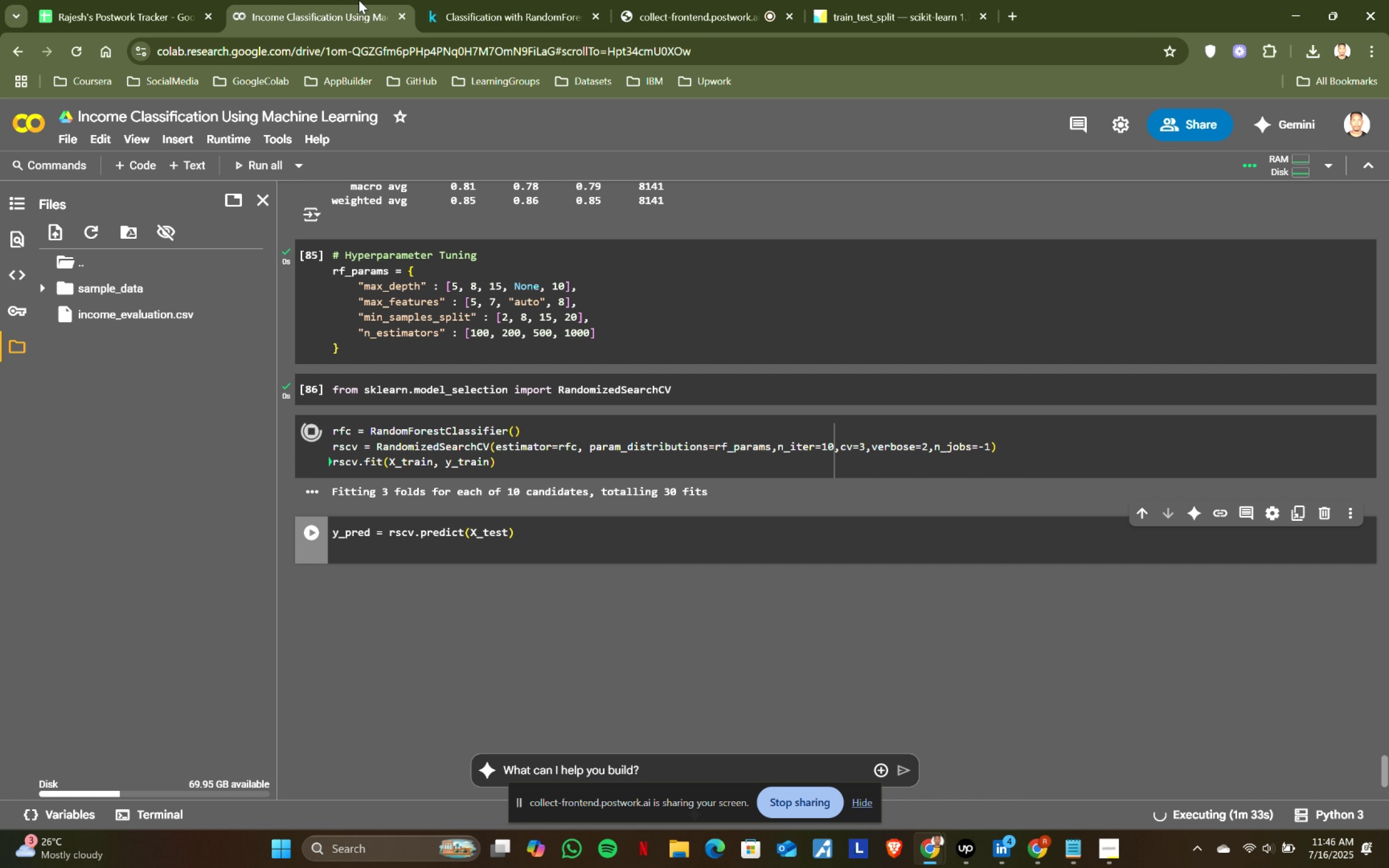 
left_click([589, 0])
 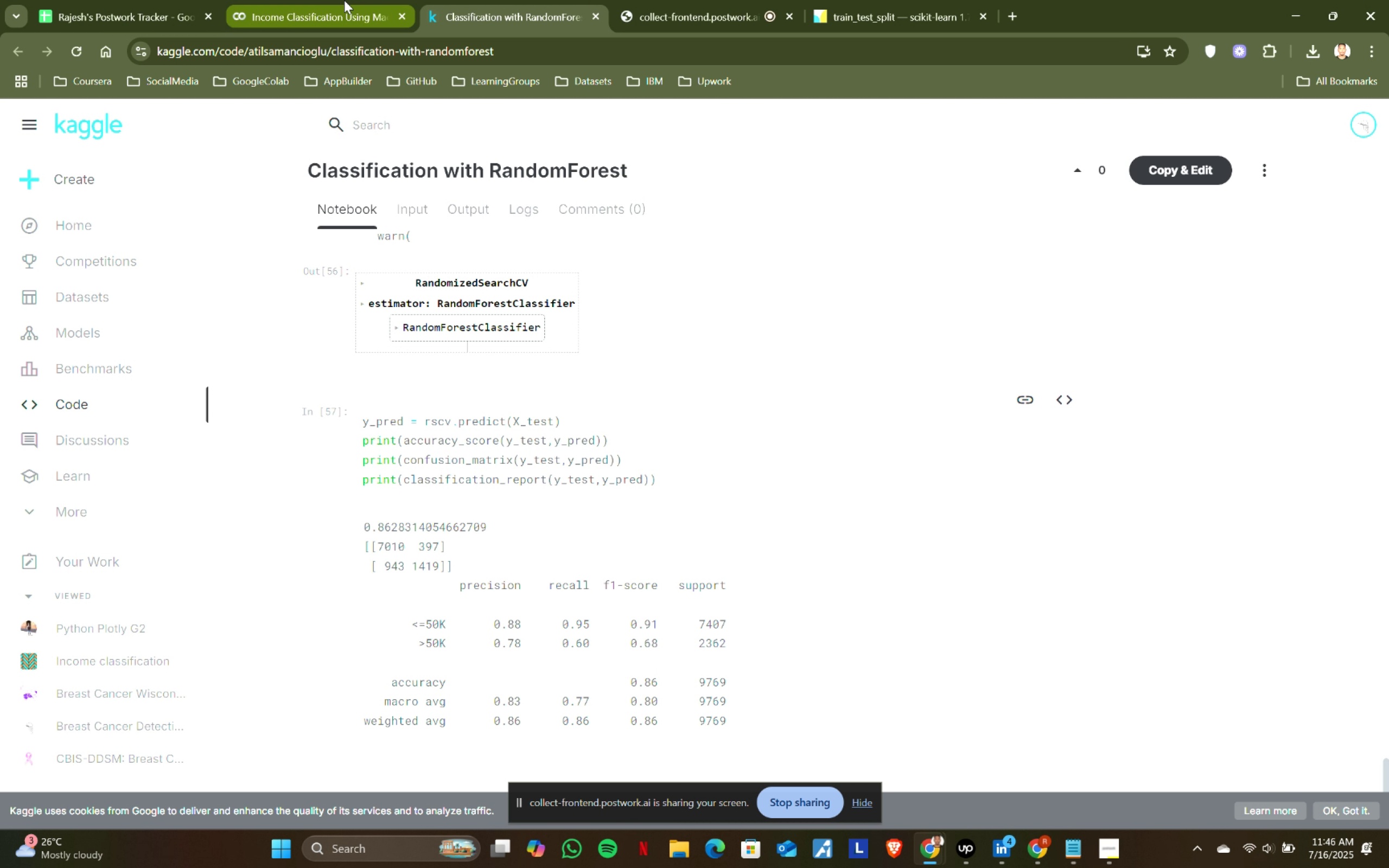 
left_click([344, 0])
 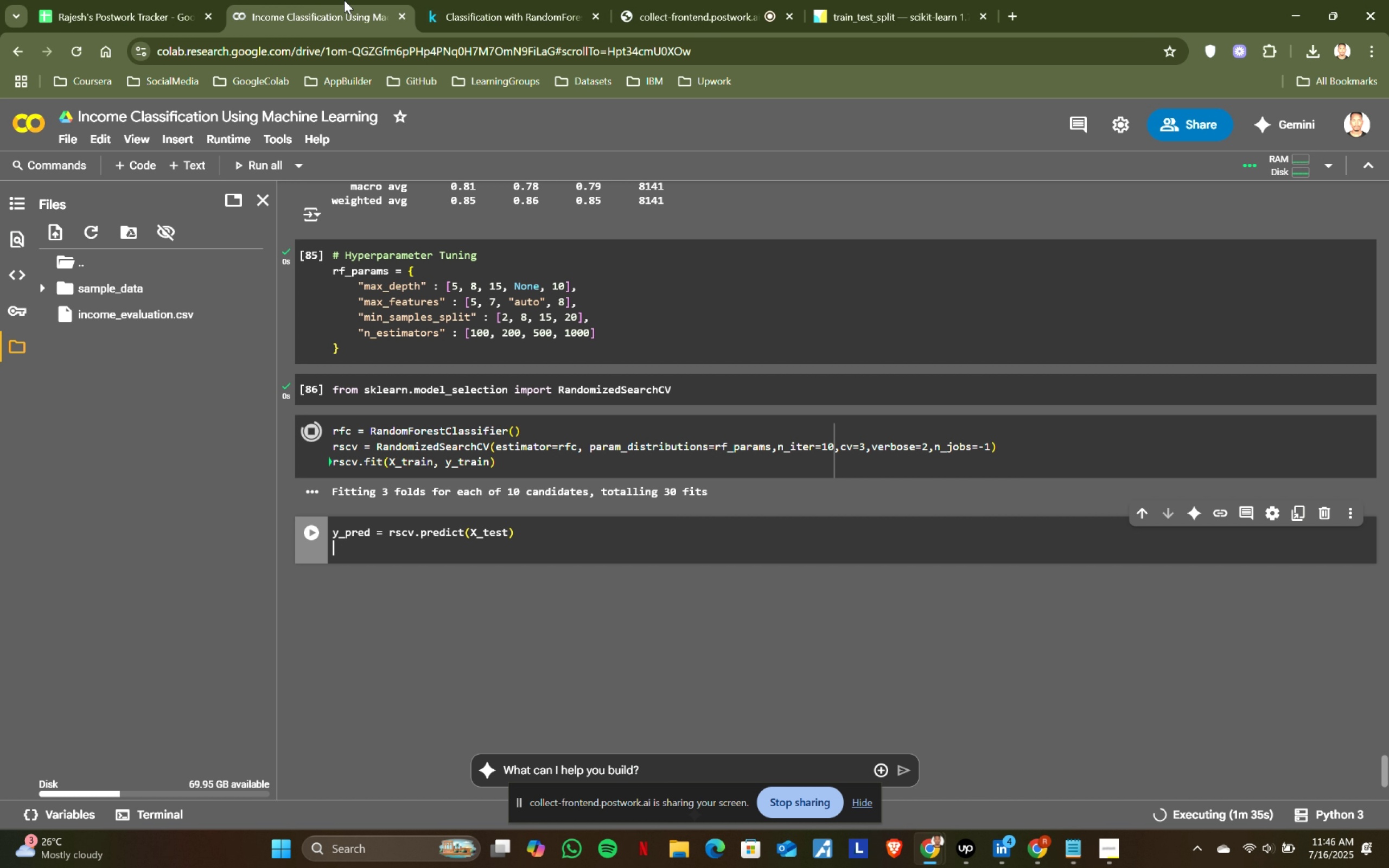 
type(print(accuracu)
 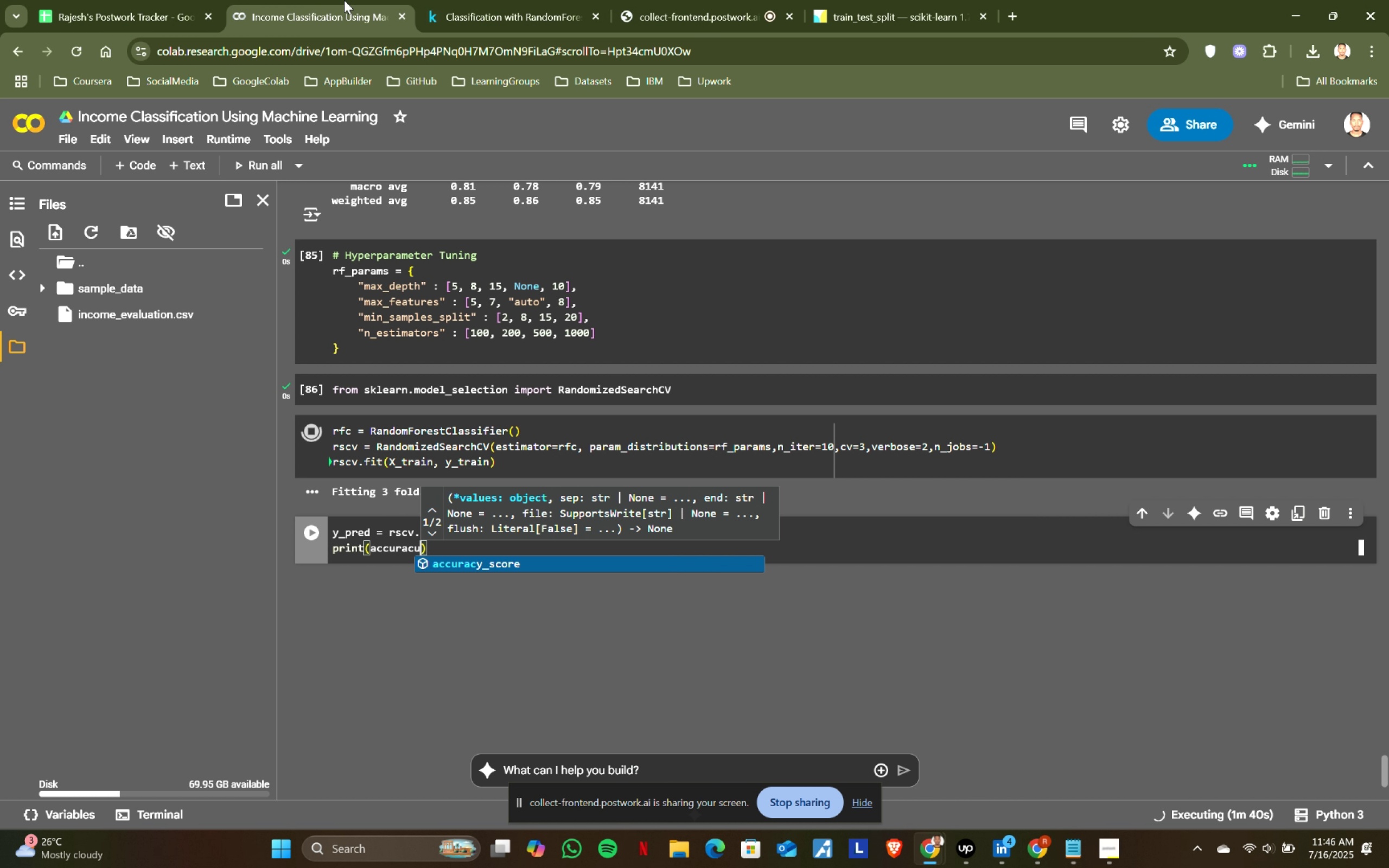 
 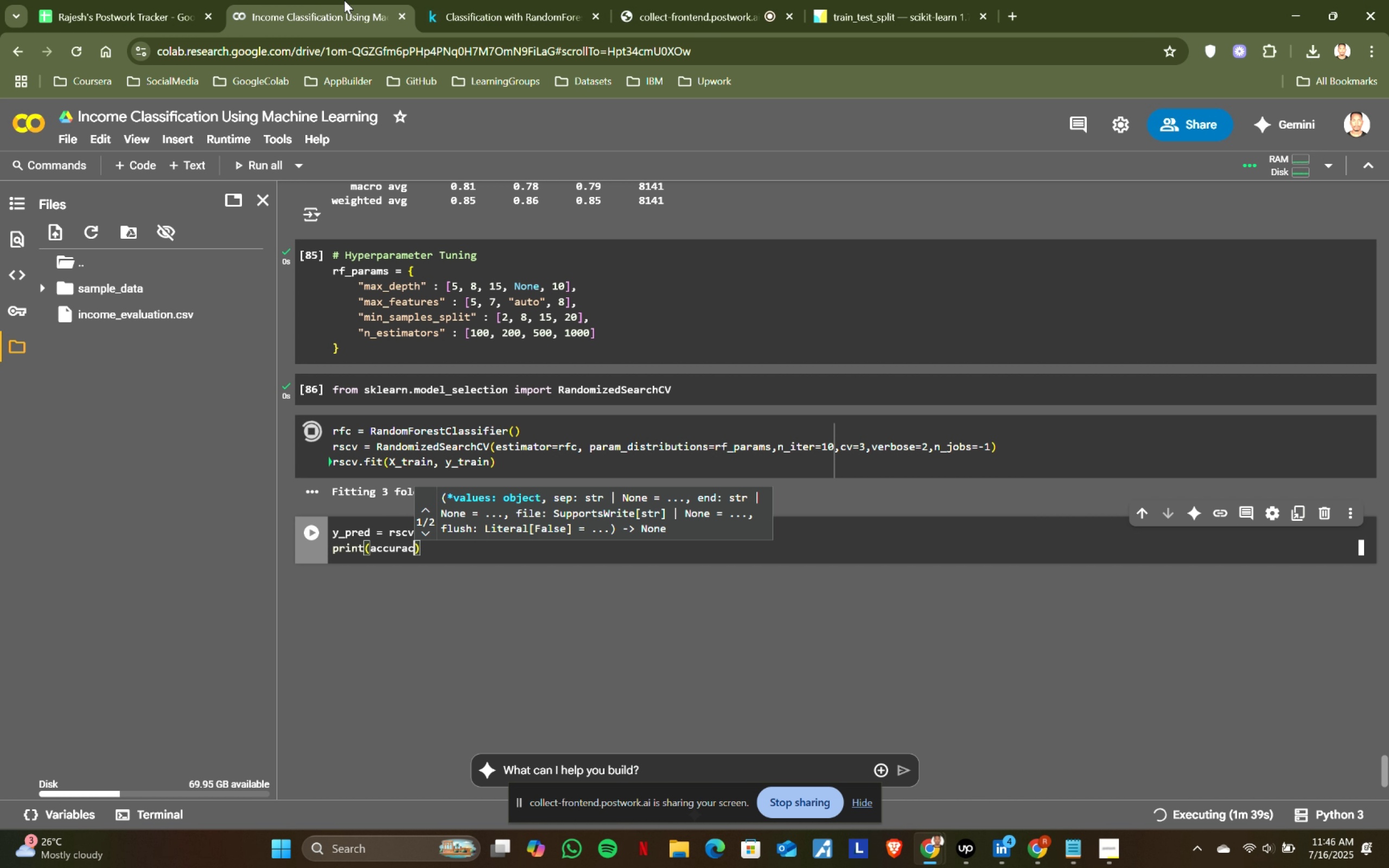 
key(Enter)
 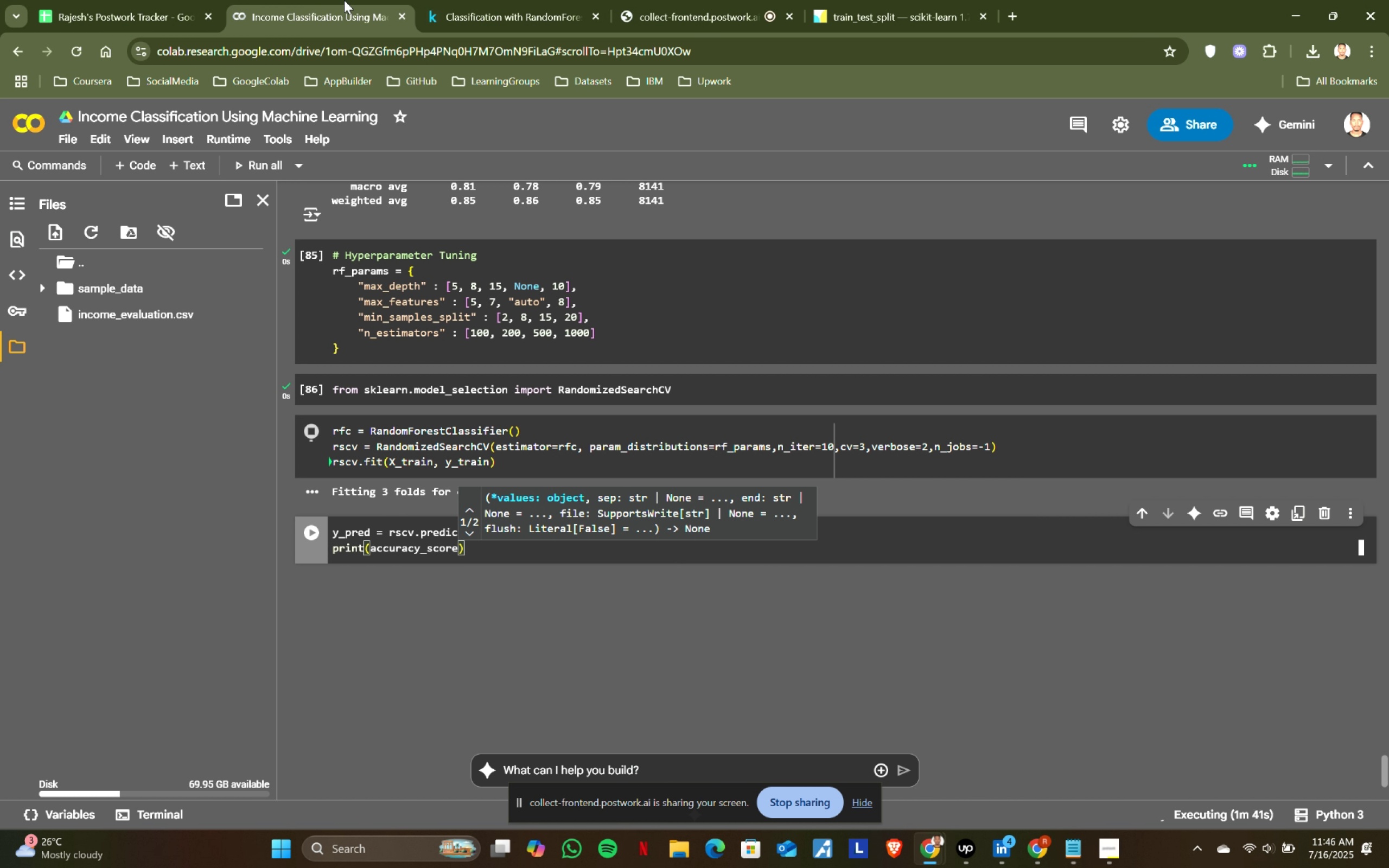 
key(Shift+9)
 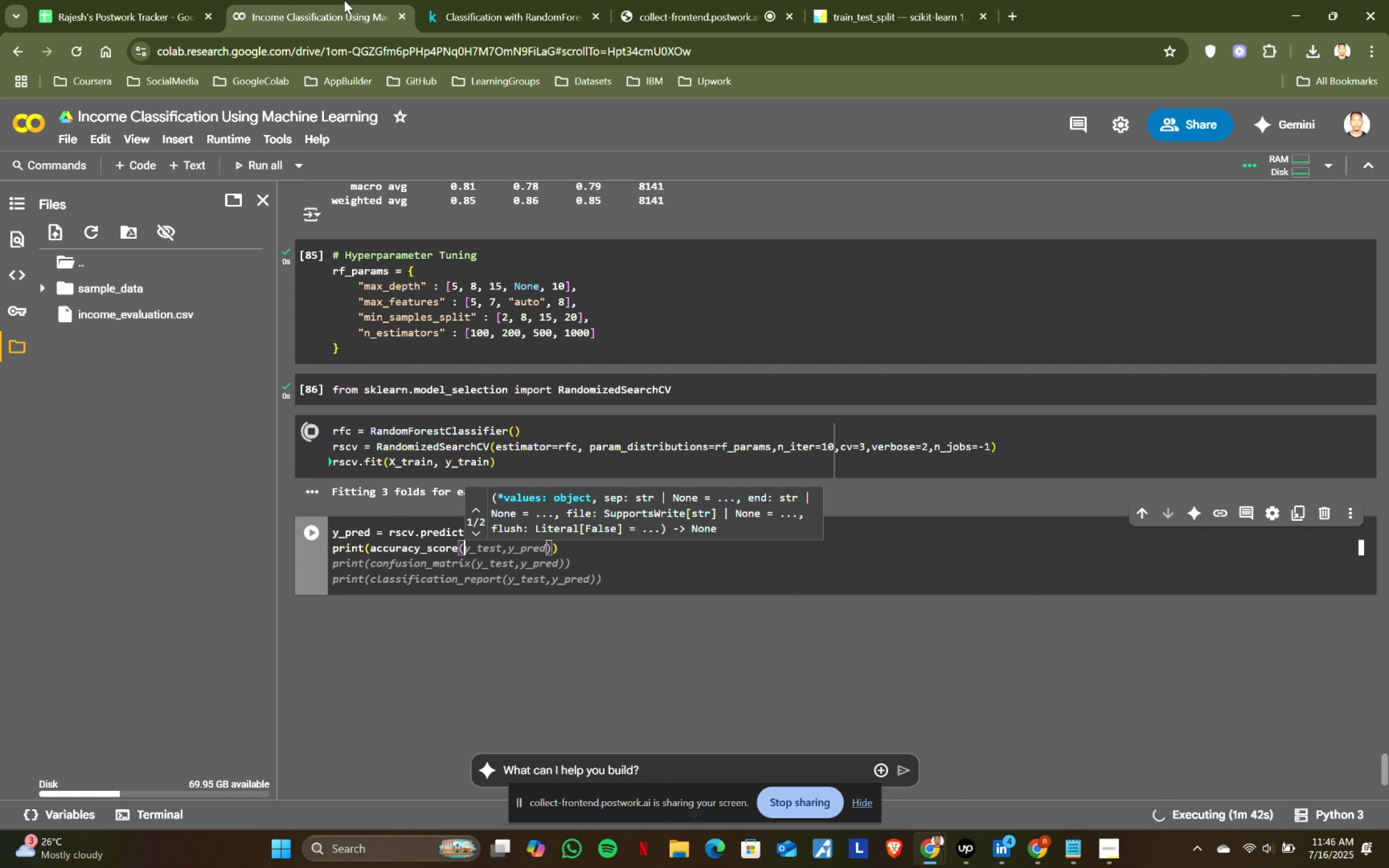 
key(Tab)
 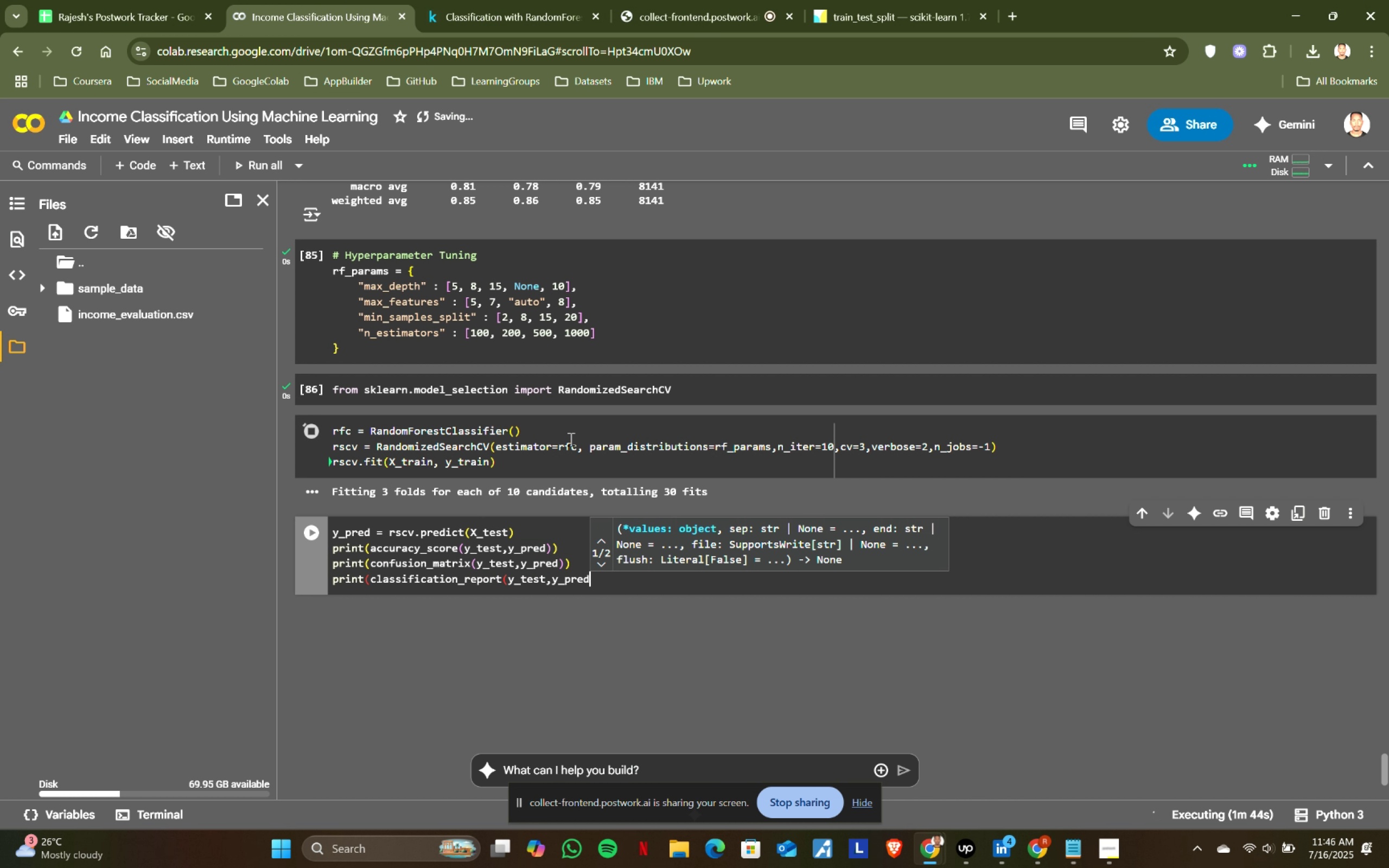 
key(Shift+0)
 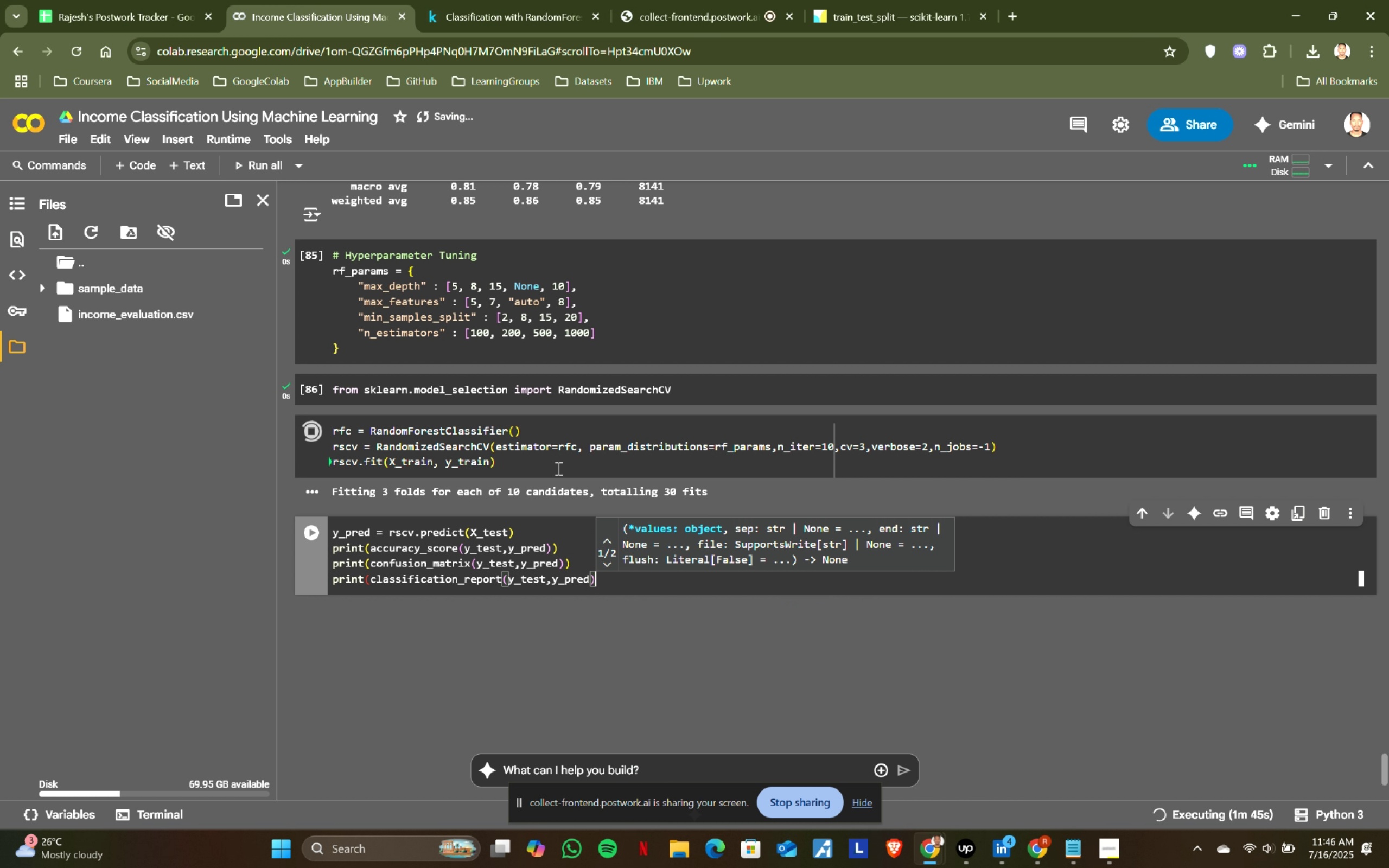 
left_click([447, 0])
 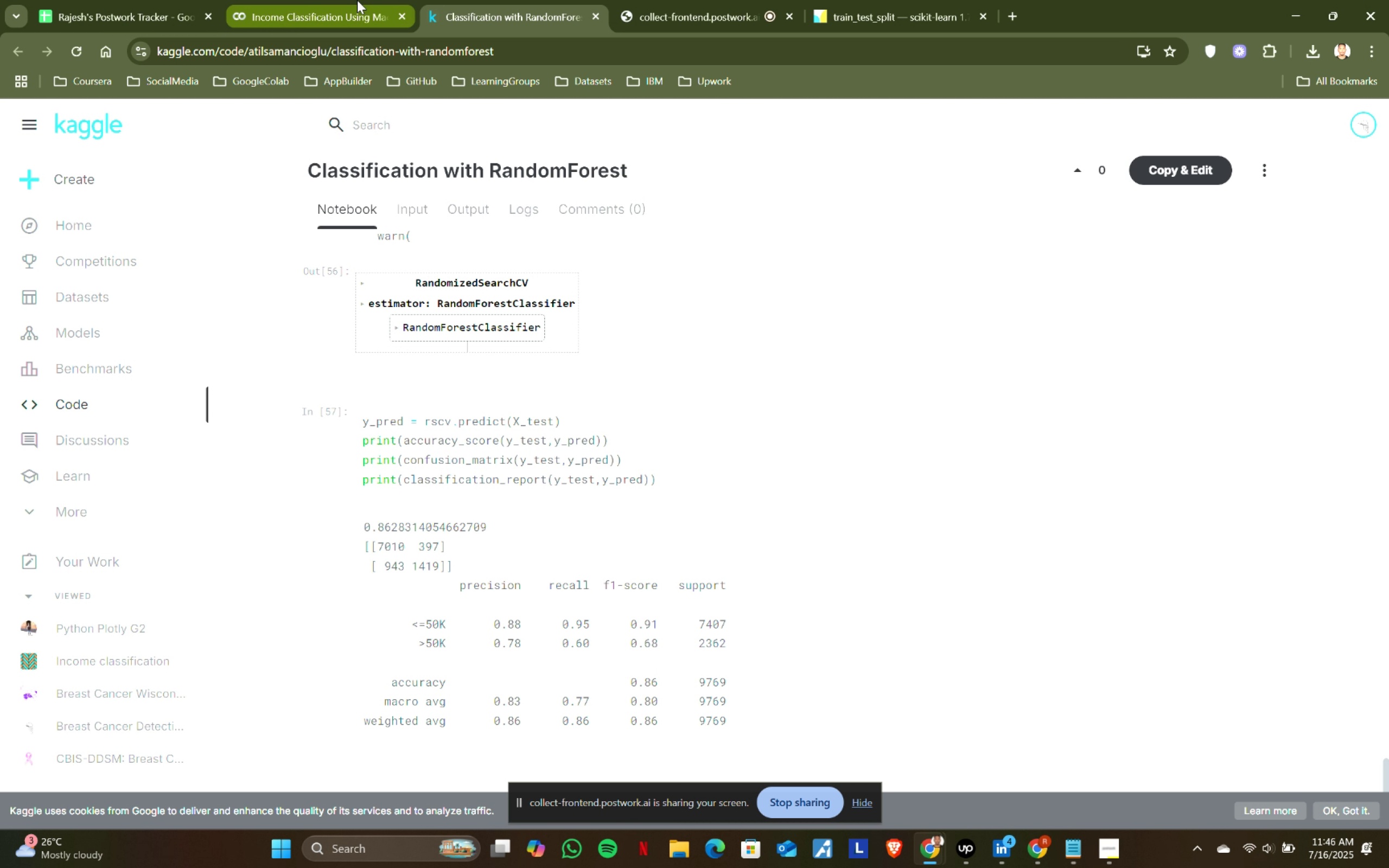 
left_click([357, 0])
 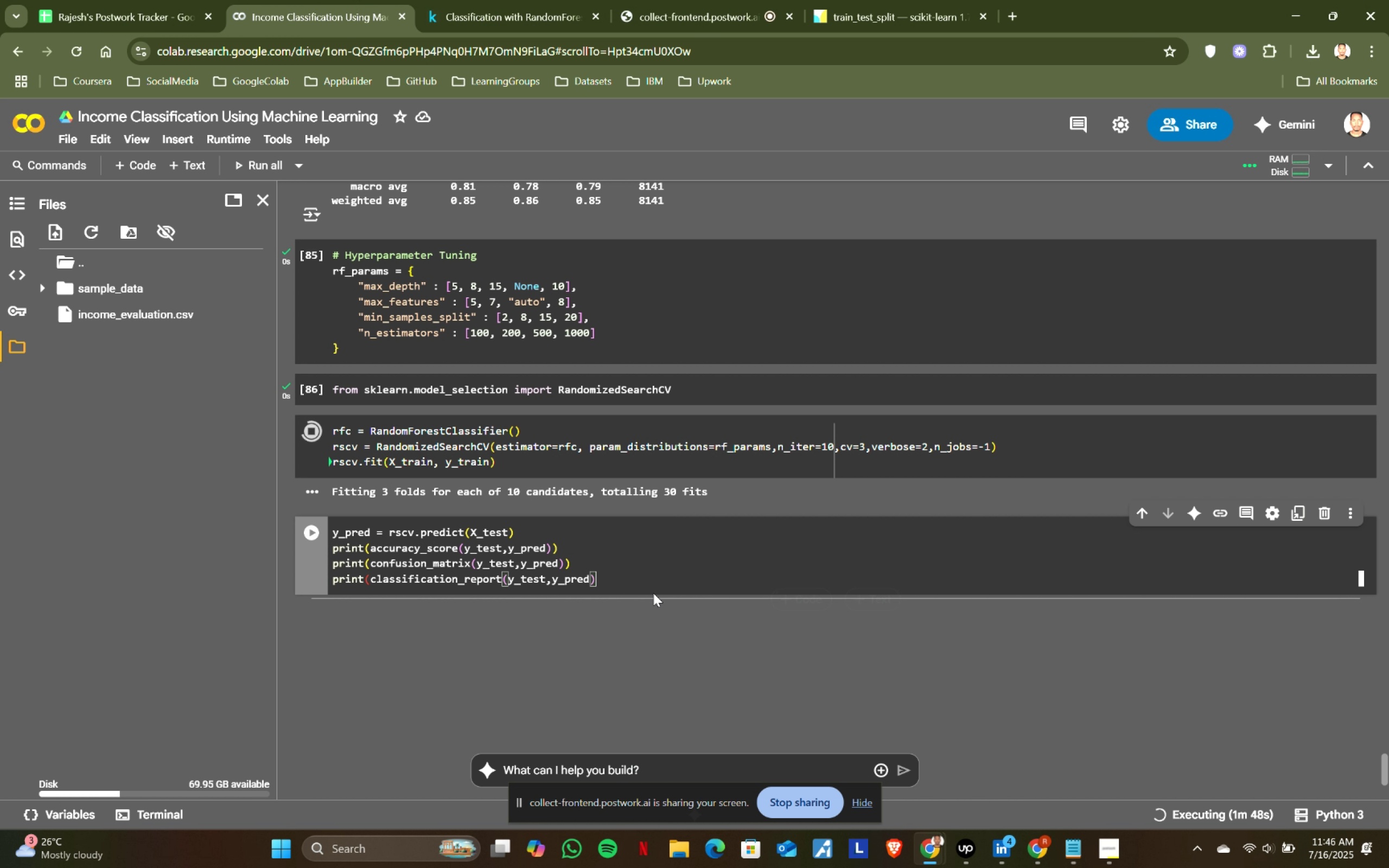 
left_click([634, 580])
 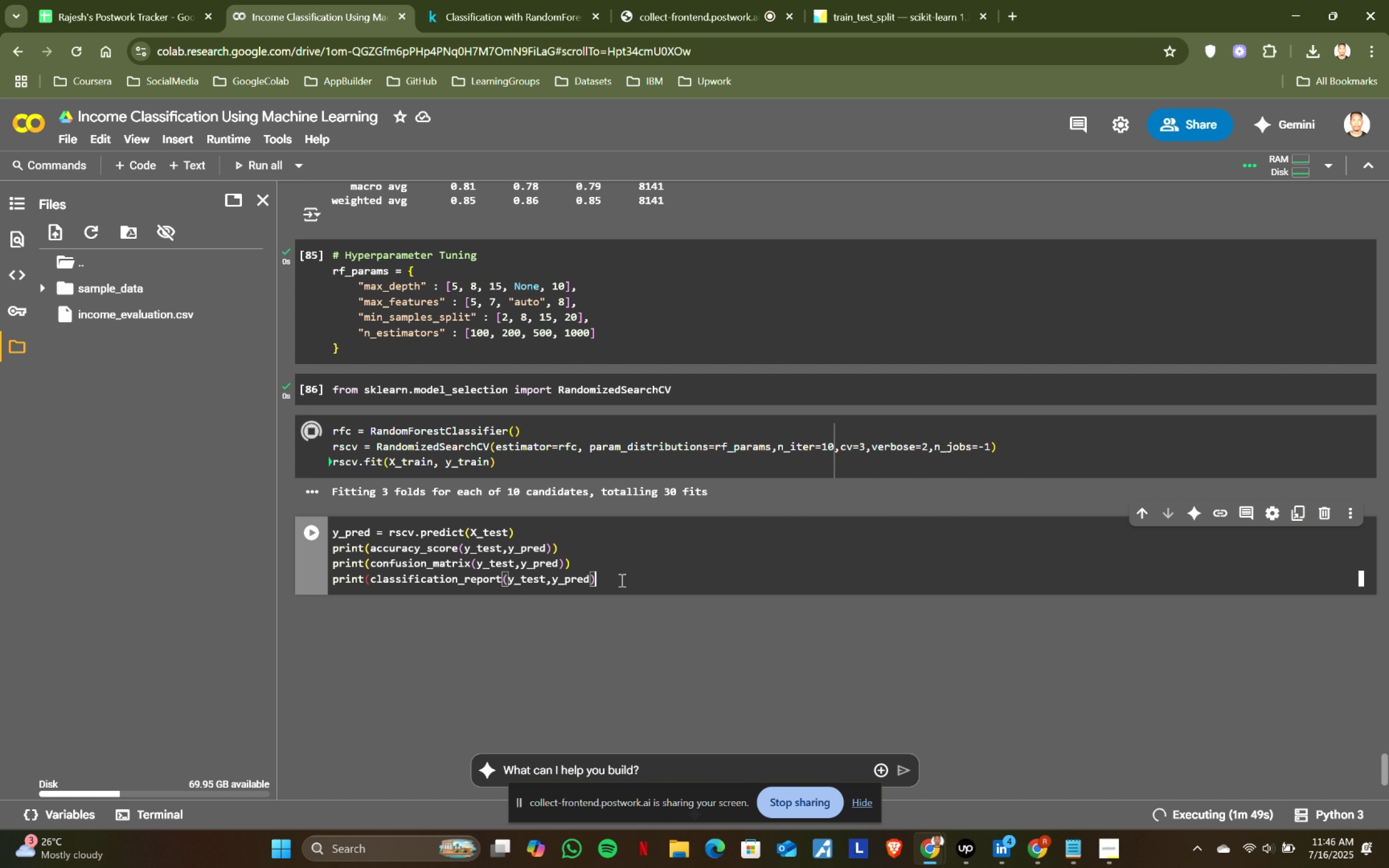 
key(Shift+0)
 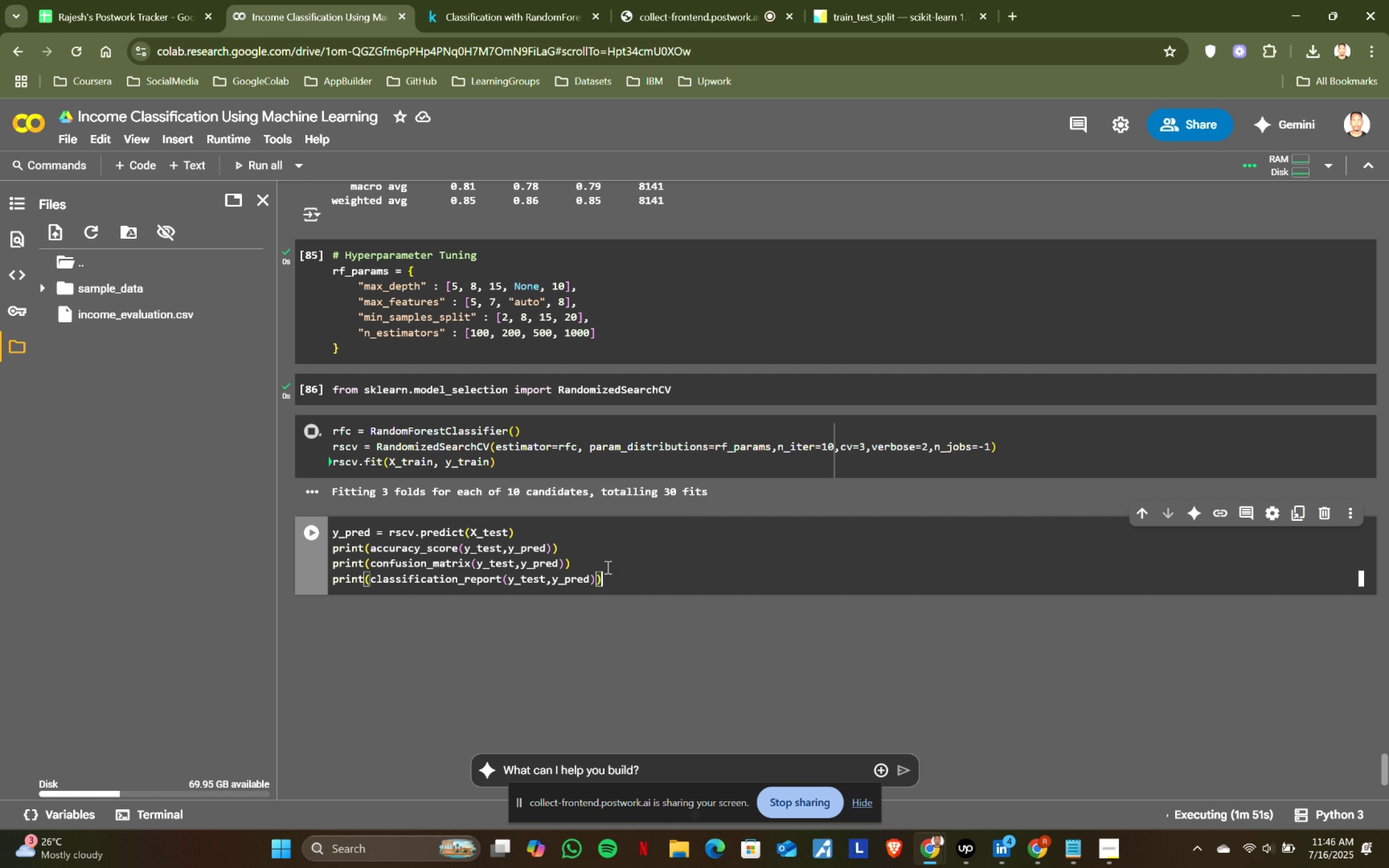 
double_click([665, 577])
 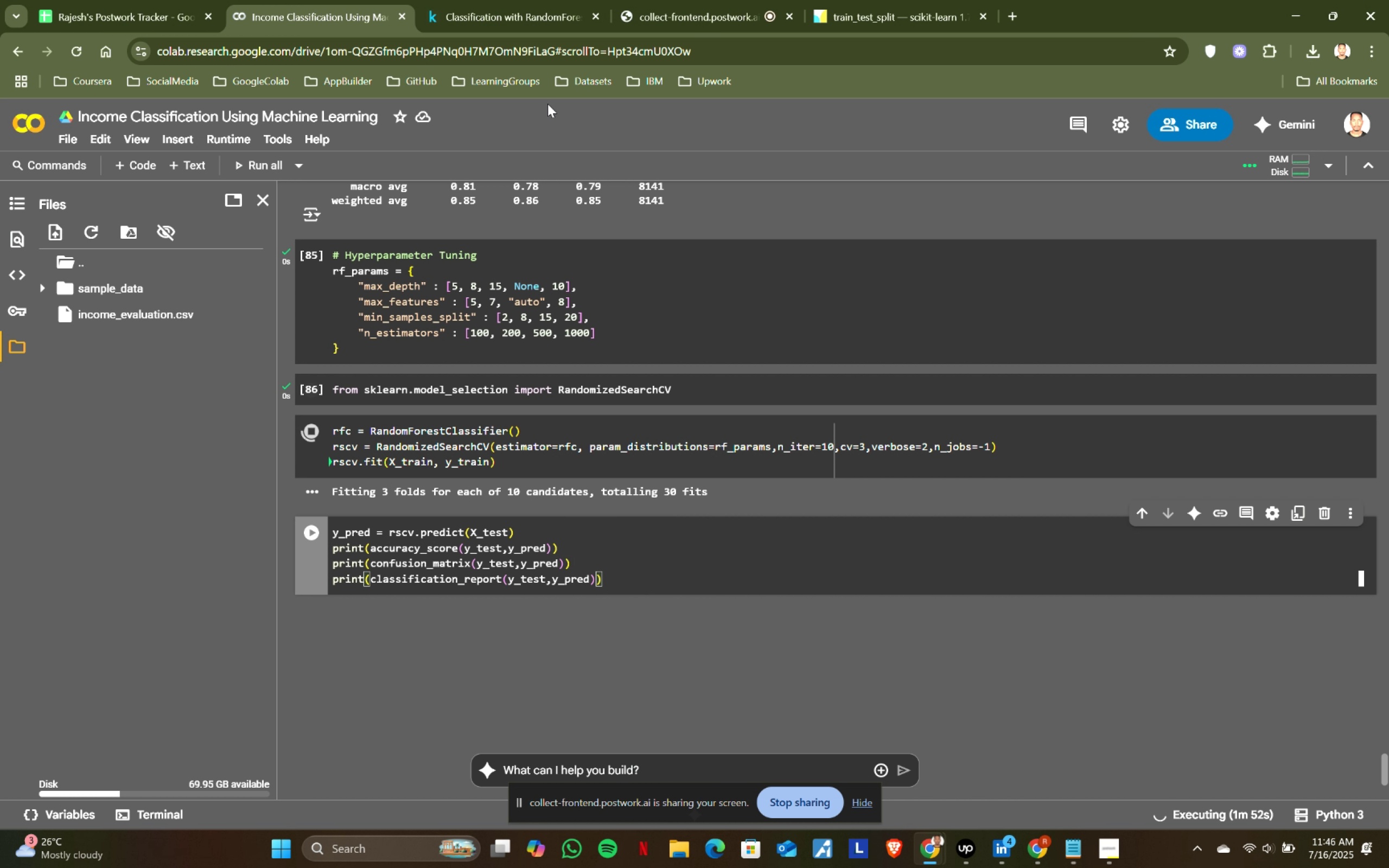 
left_click([495, 0])
 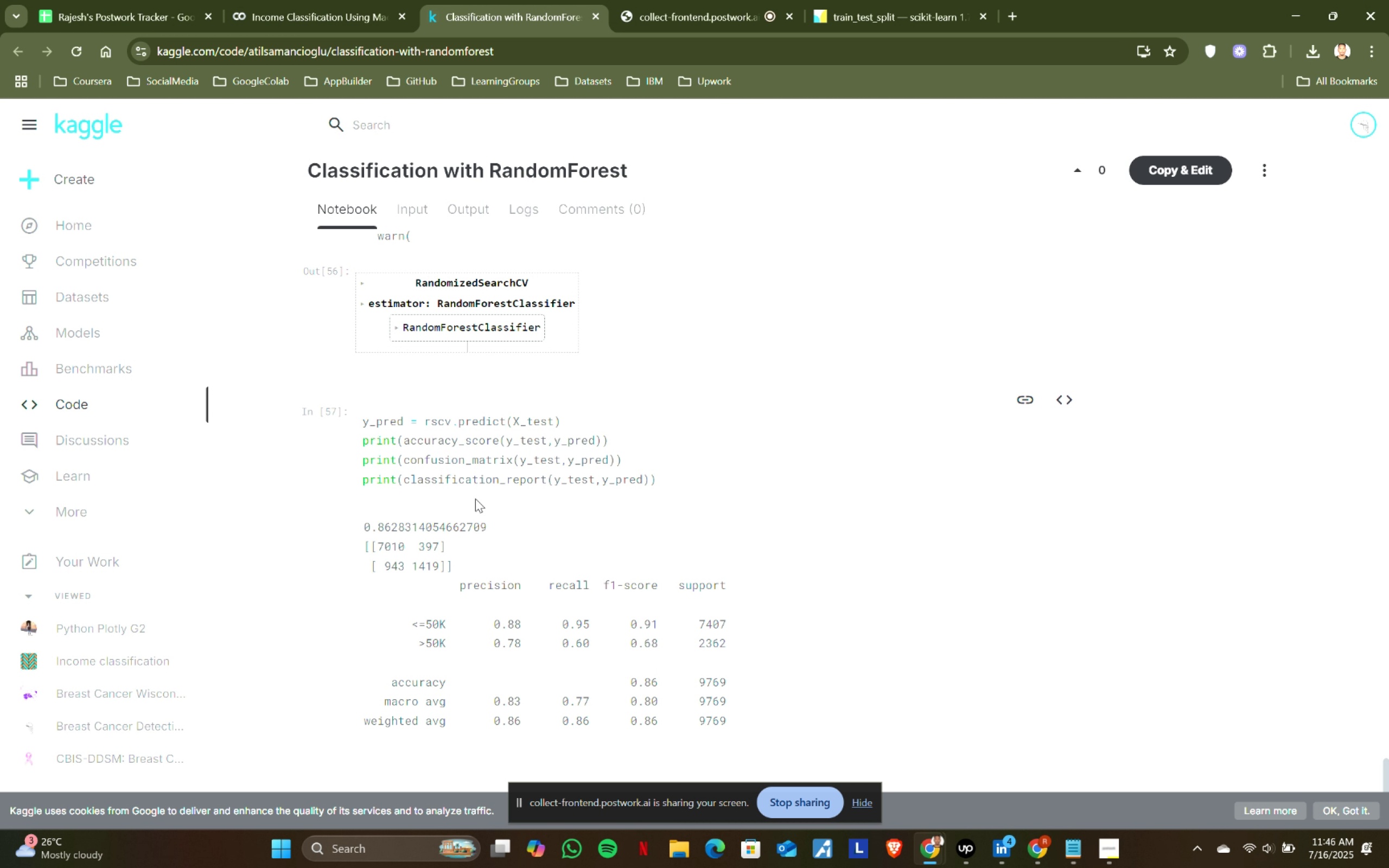 
scroll: coordinate [475, 499], scroll_direction: down, amount: 2.0
 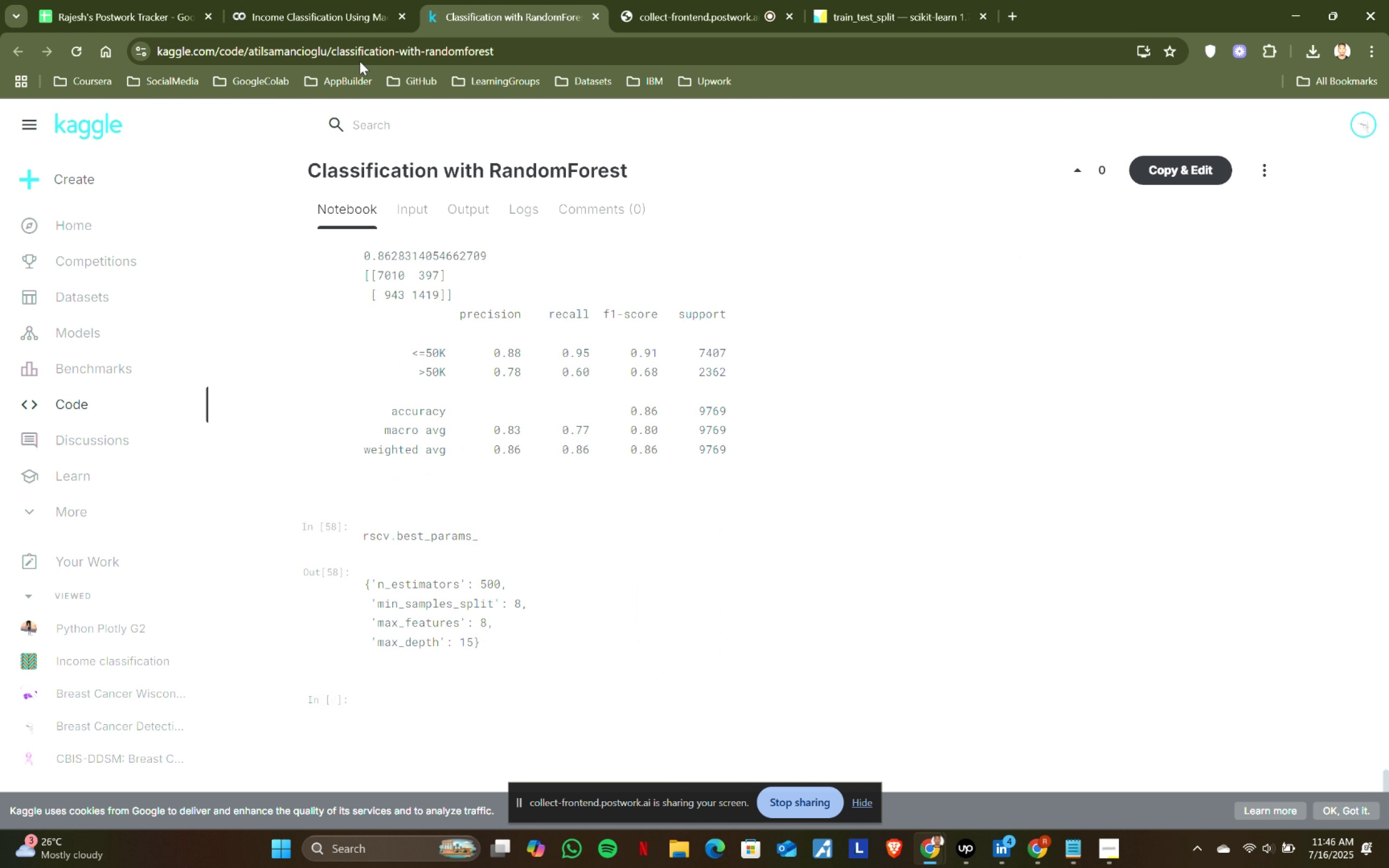 
left_click([297, 0])
 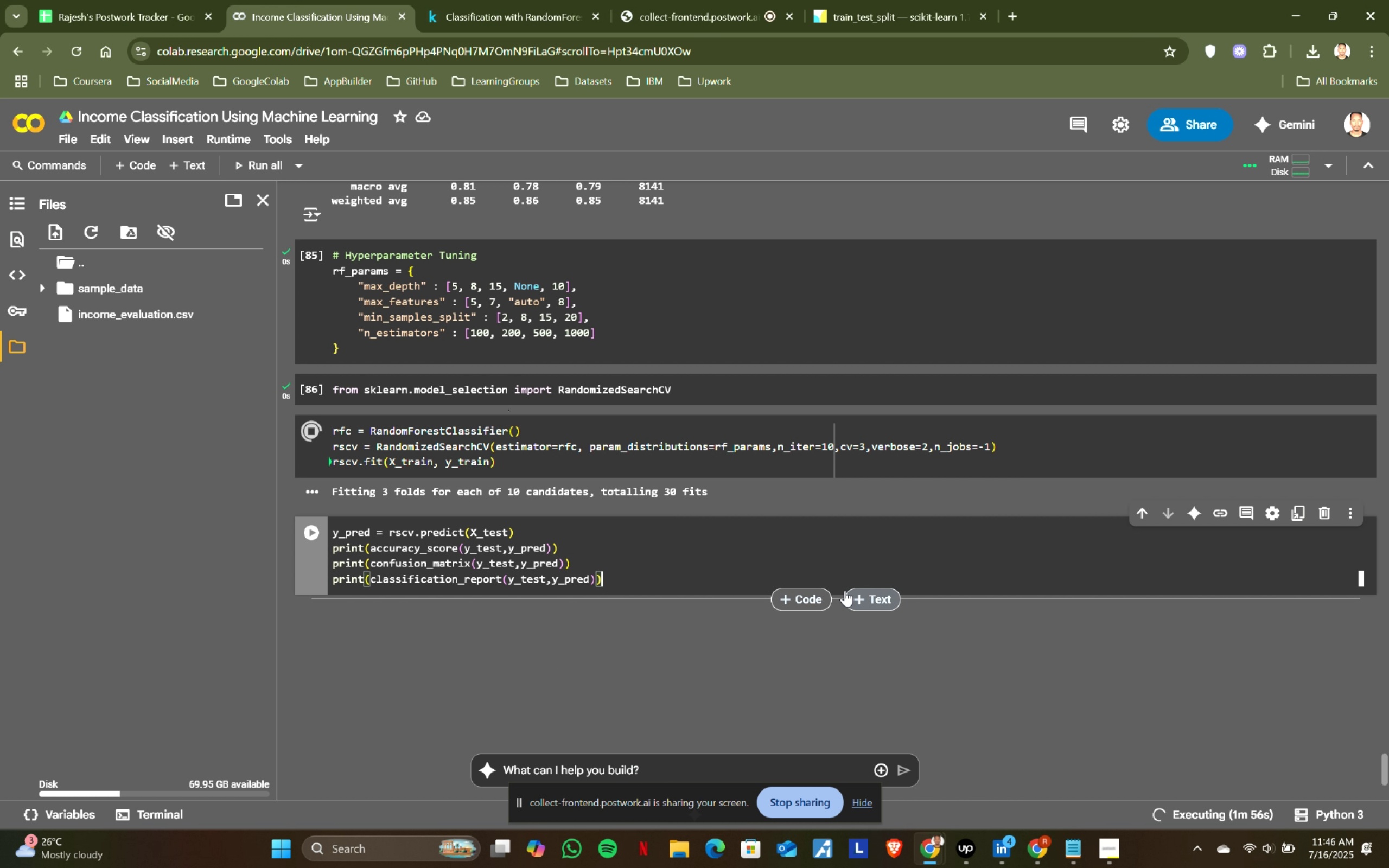 
left_click([815, 594])
 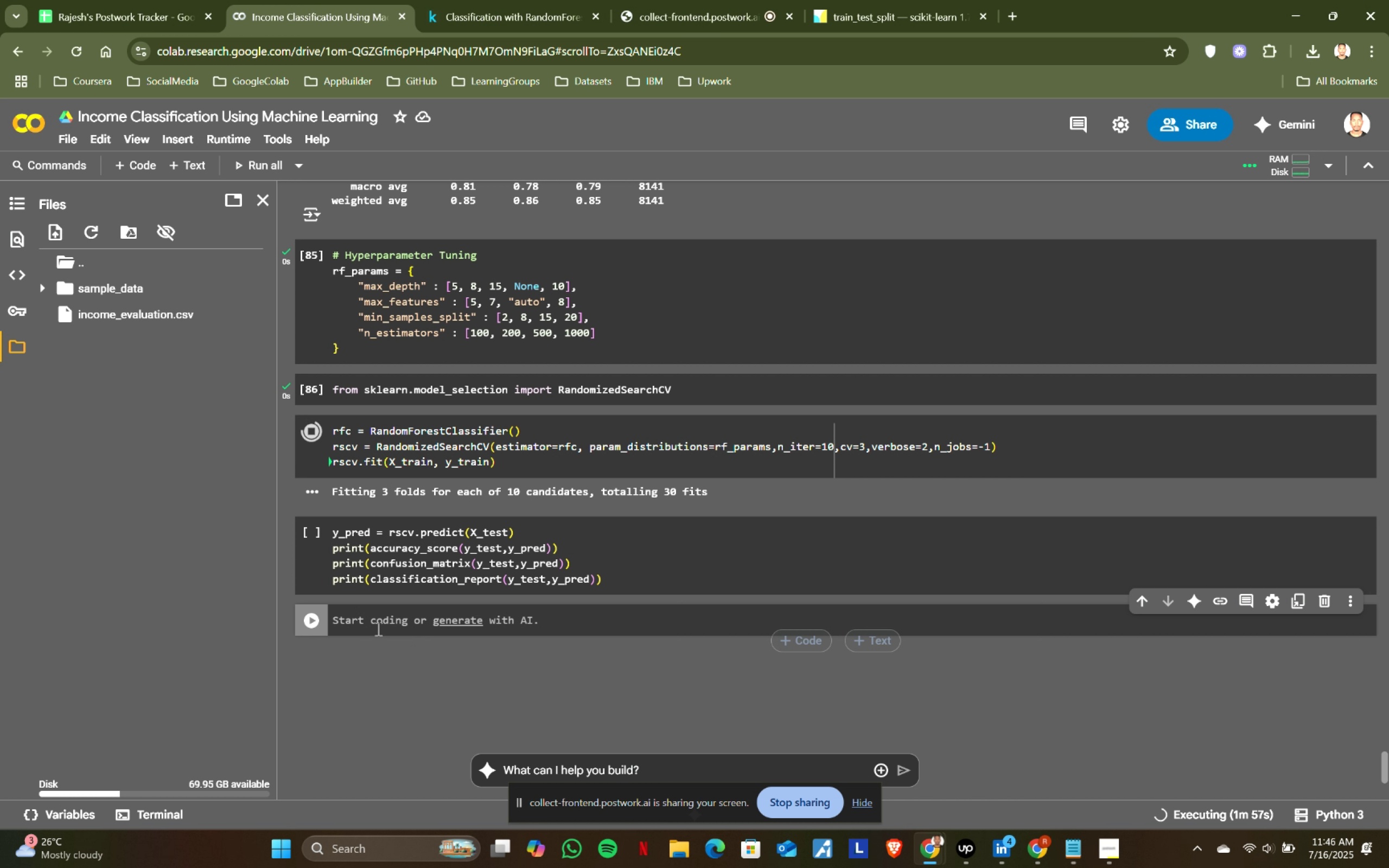 
type(re)
key(Backspace)
type(wc)
key(Backspace)
key(Backspace)
type(scv.)
 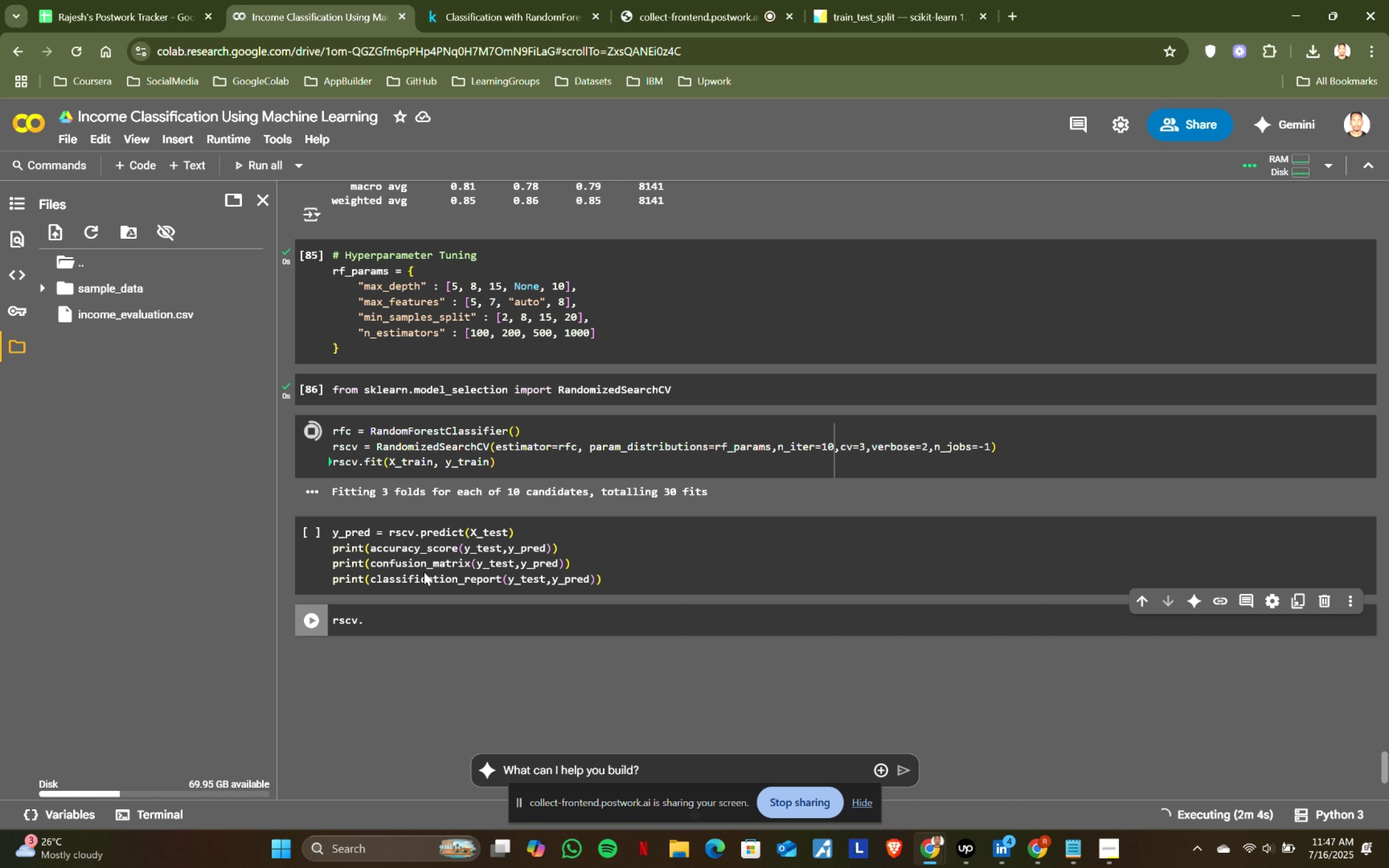 
left_click([464, 0])
 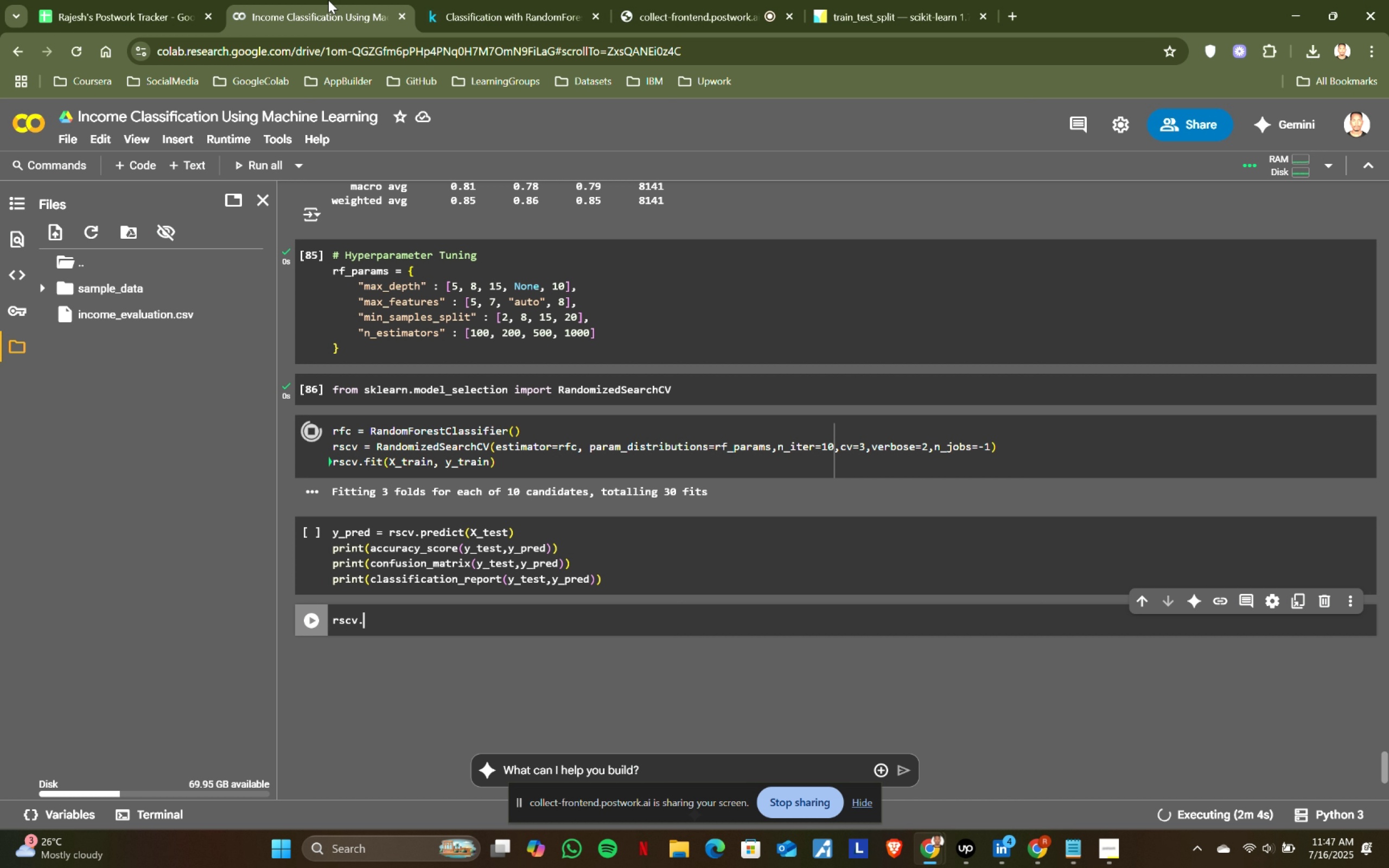 
left_click([328, 0])
 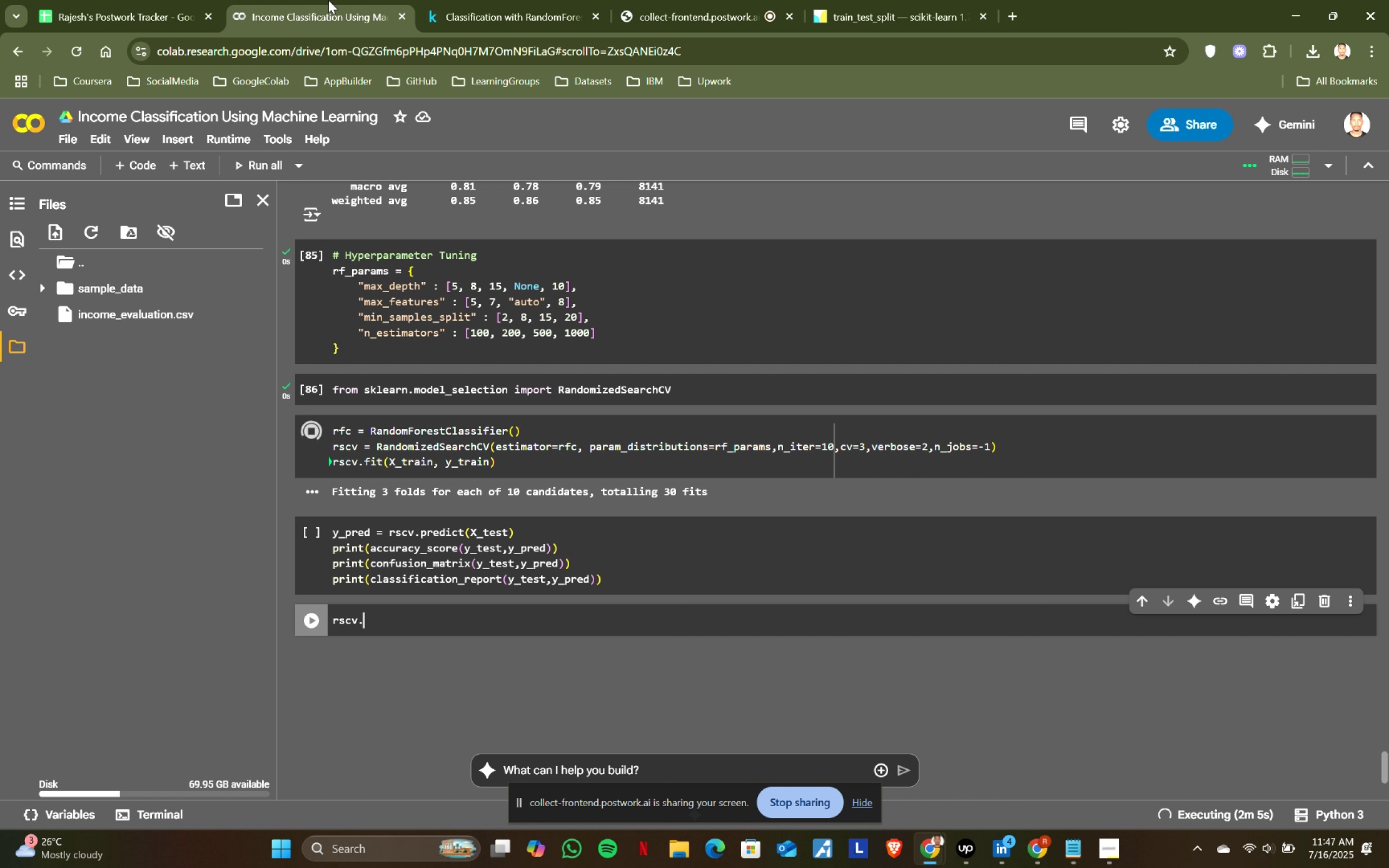 
type(best_params_)
 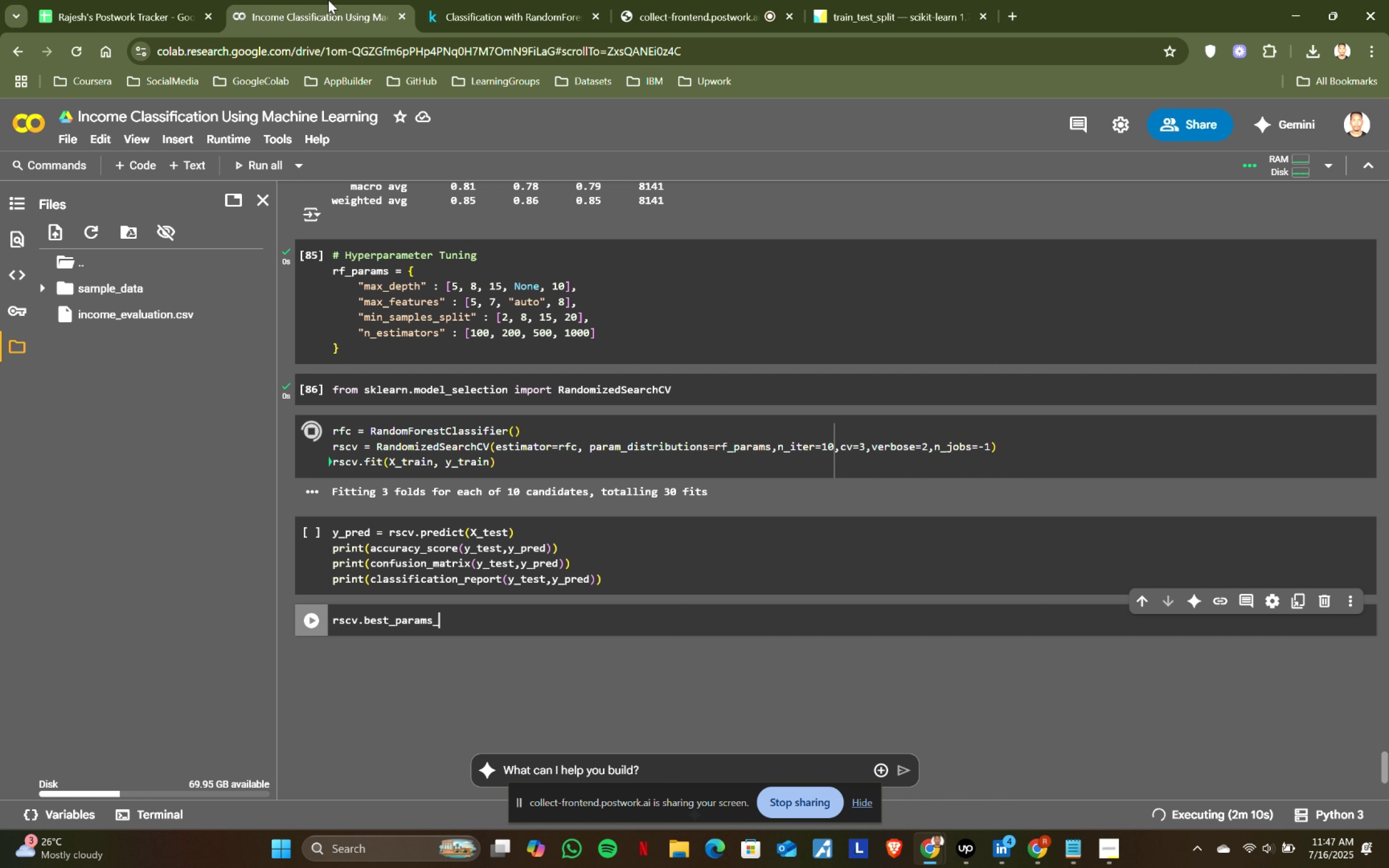 
left_click([473, 0])
 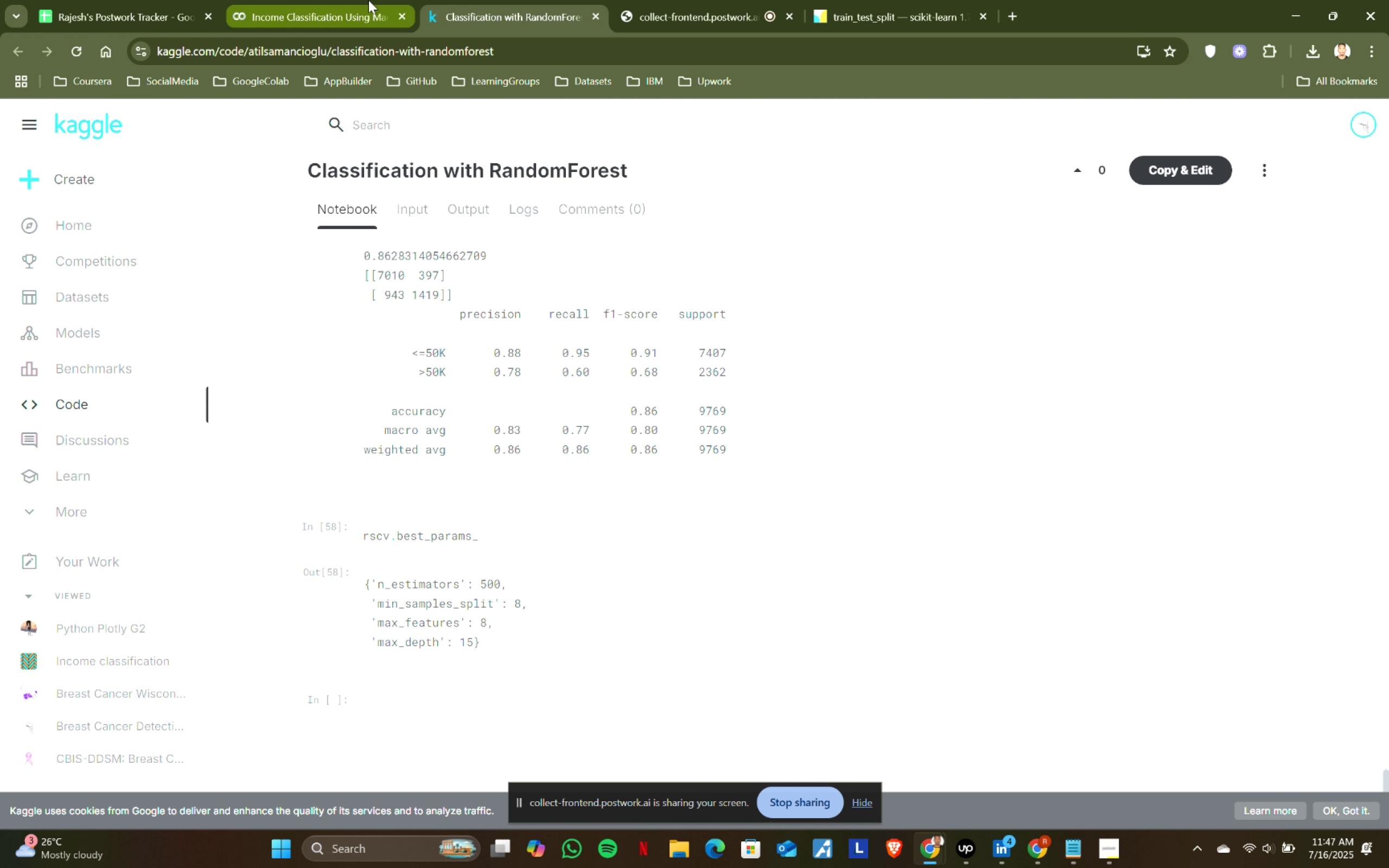 
left_click([368, 0])
 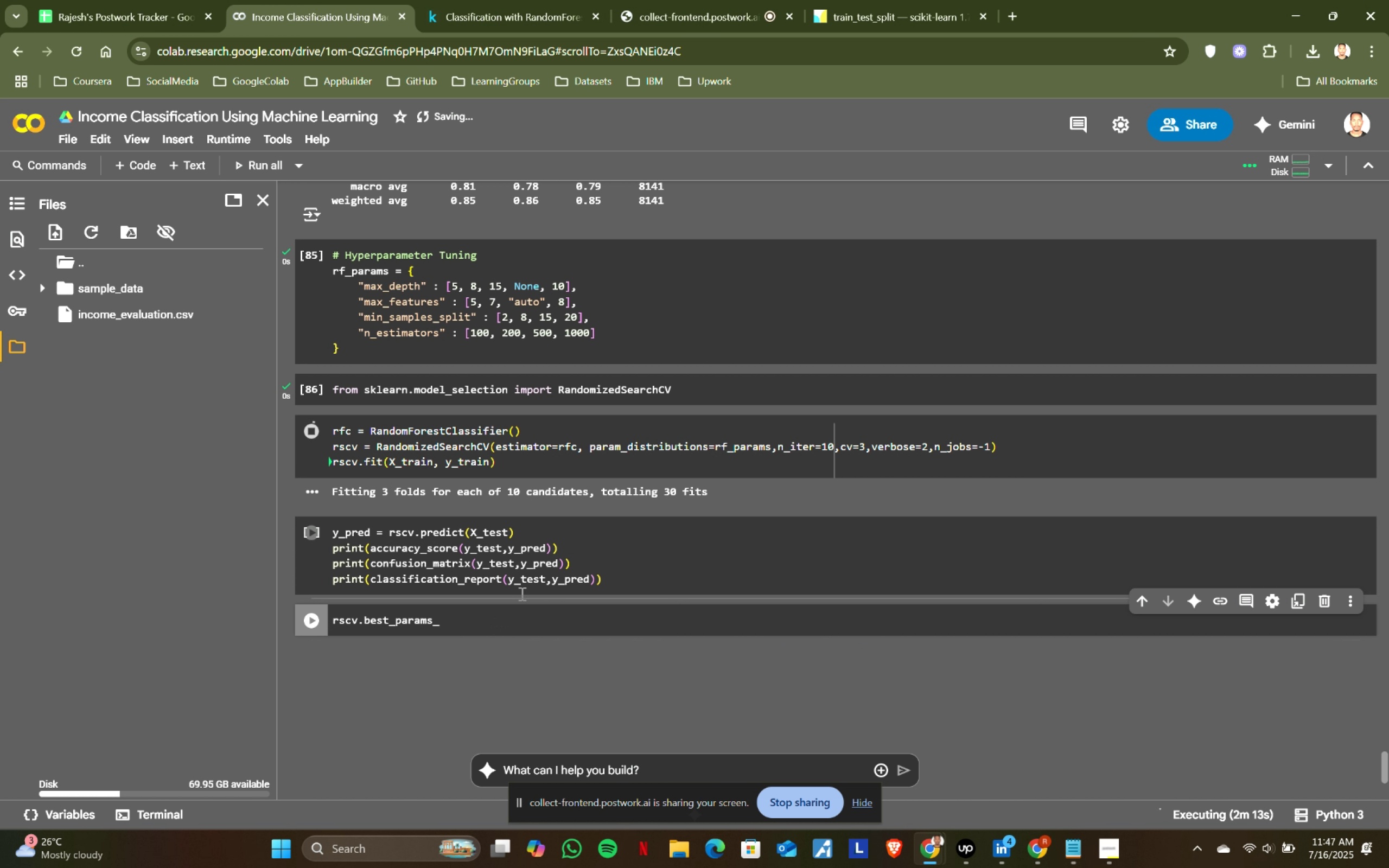 
left_click([585, 545])
 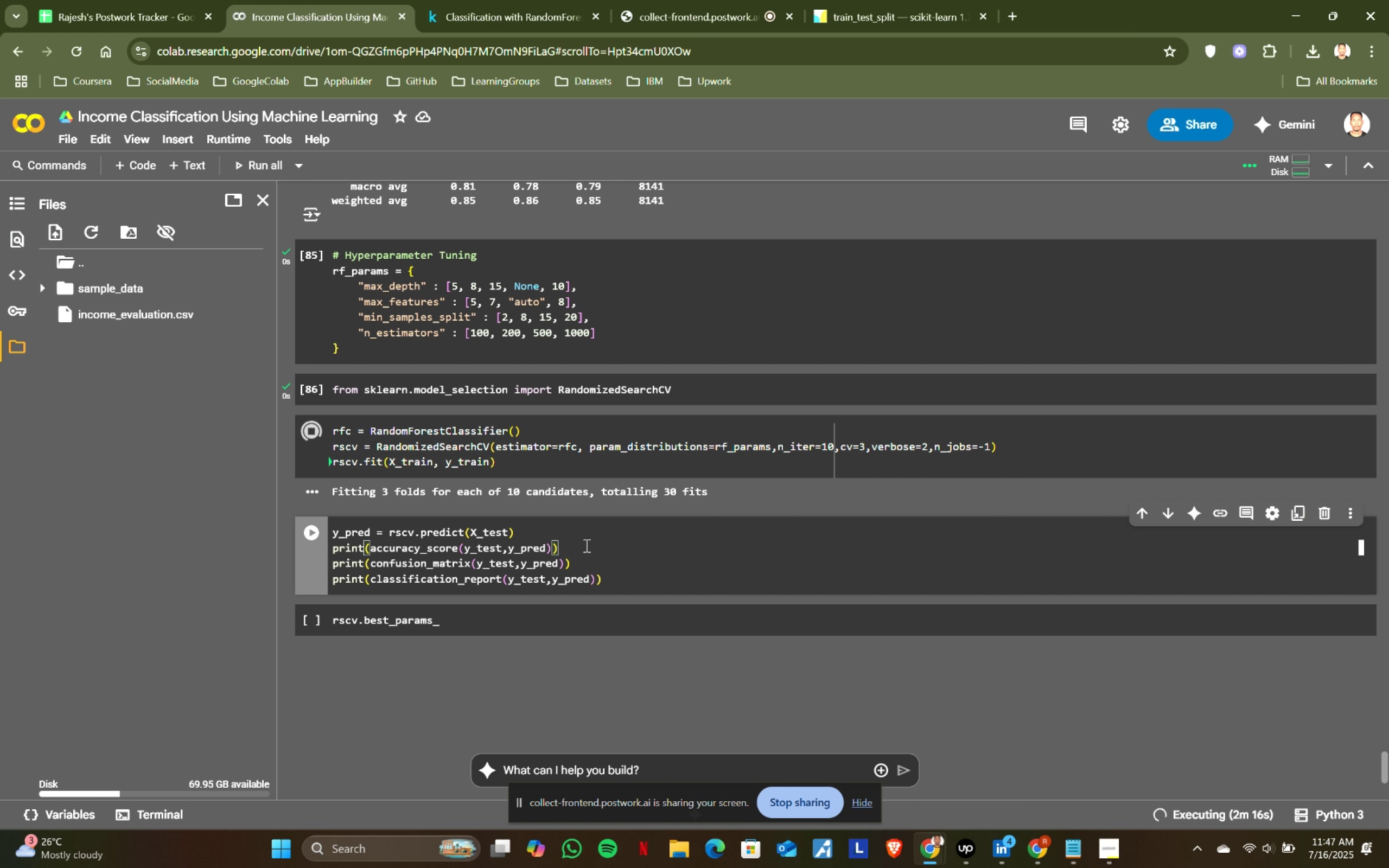 
scroll: coordinate [631, 609], scroll_direction: up, amount: 87.0
 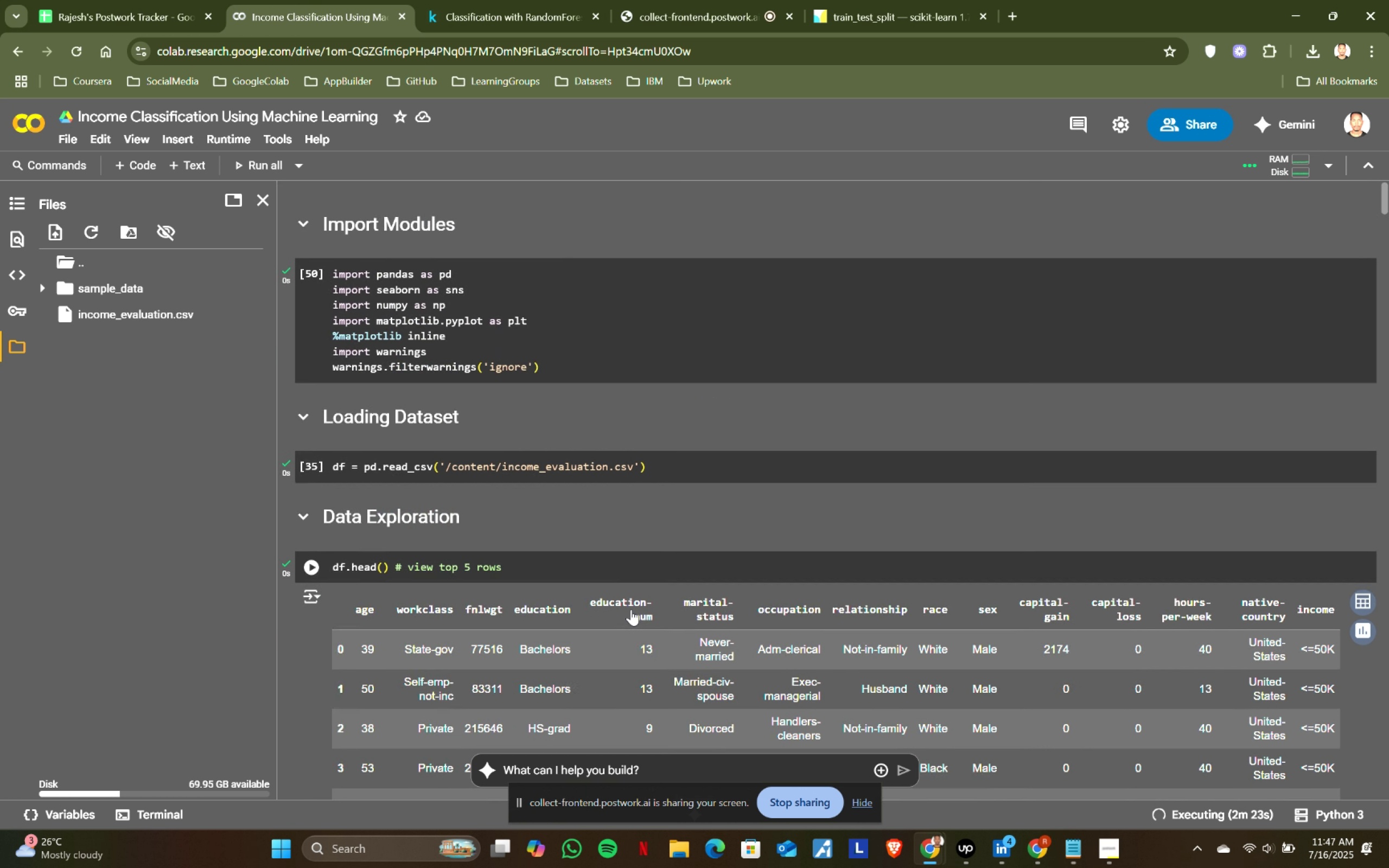 
scroll: coordinate [604, 516], scroll_direction: down, amount: 16.0
 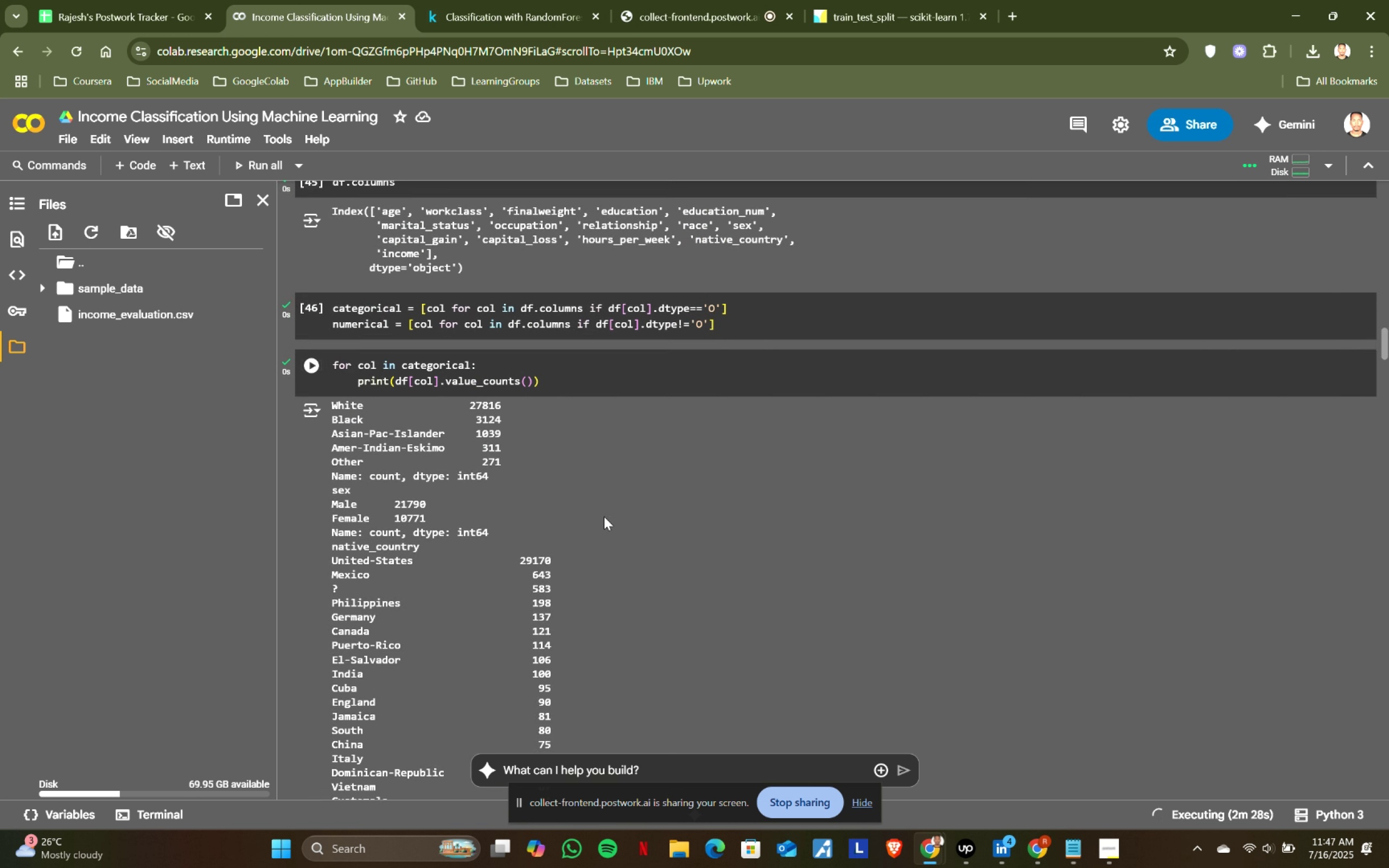 
scroll: coordinate [604, 516], scroll_direction: up, amount: 1.0
 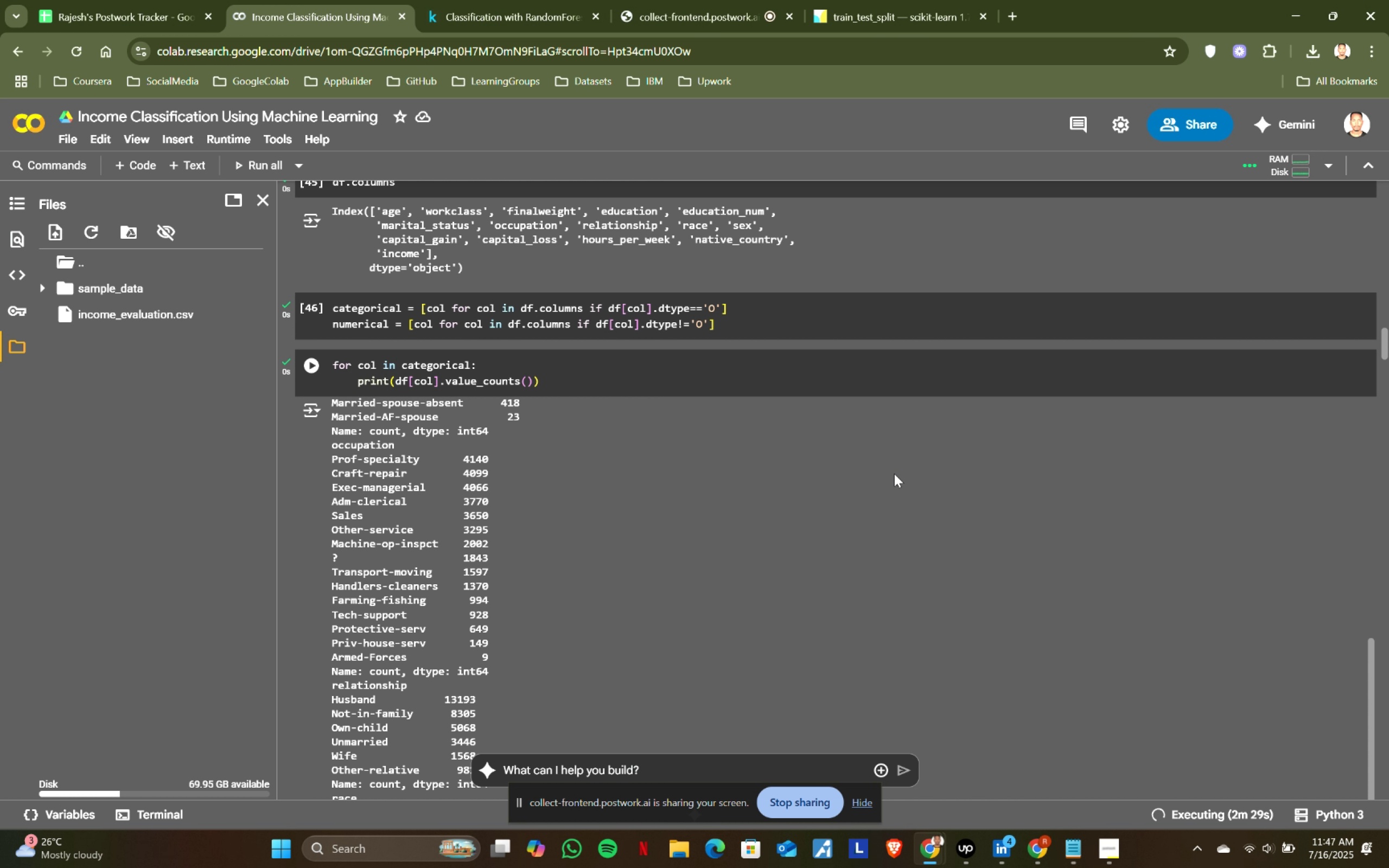 
scroll: coordinate [1383, 404], scroll_direction: down, amount: 7.0
 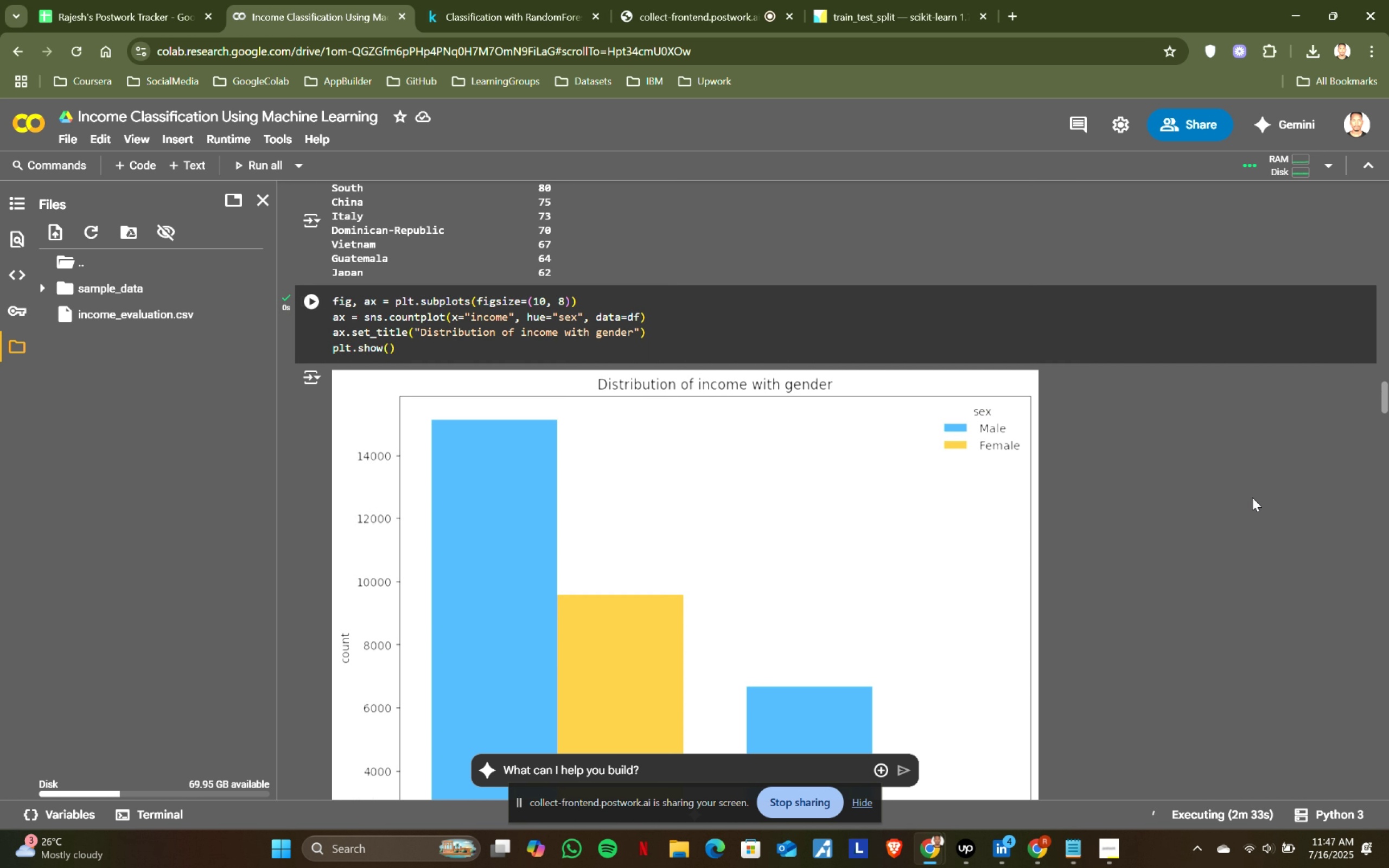 
scroll: coordinate [1252, 497], scroll_direction: up, amount: 2.0
 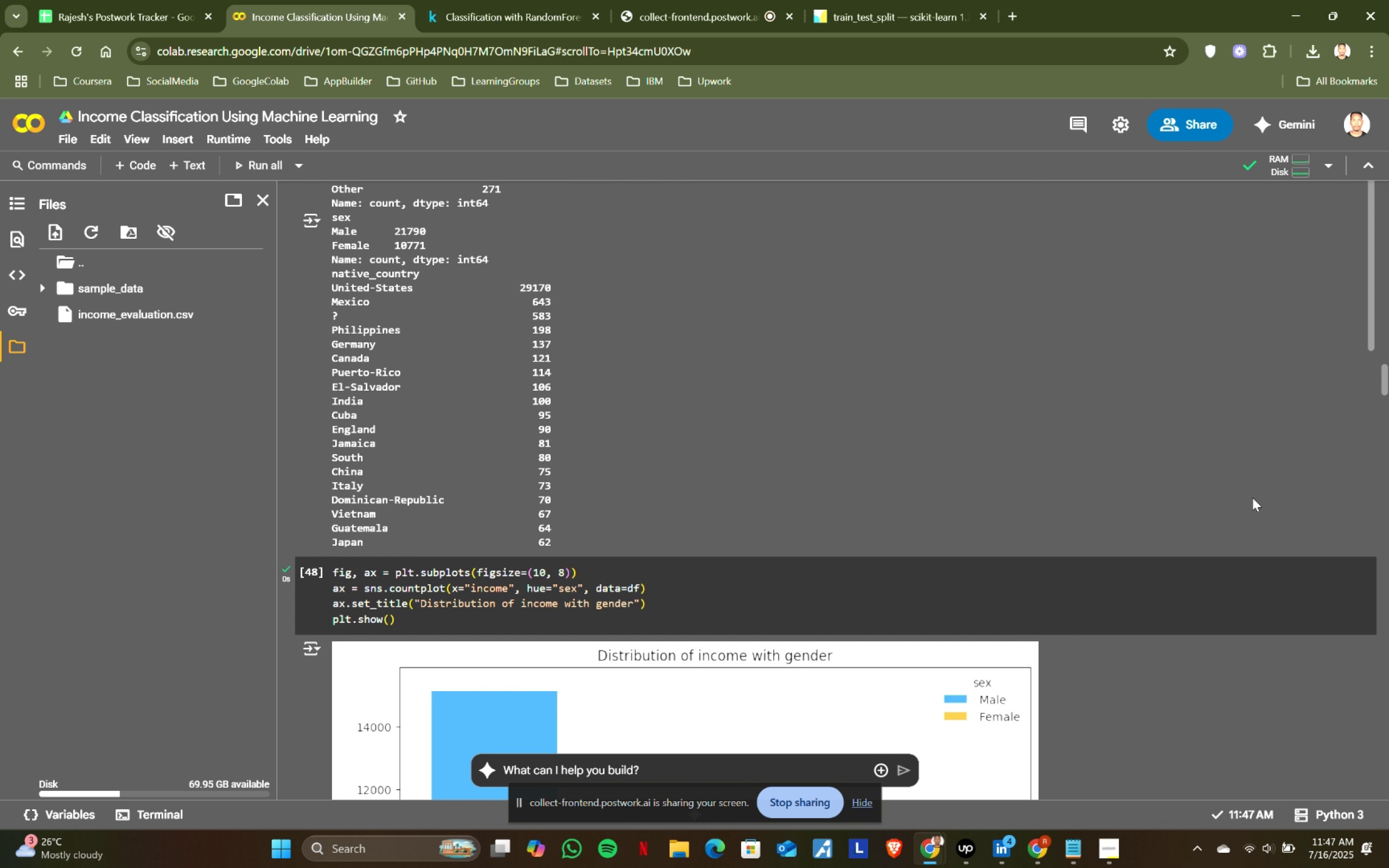 
scroll: coordinate [1238, 673], scroll_direction: down, amount: 9.0
 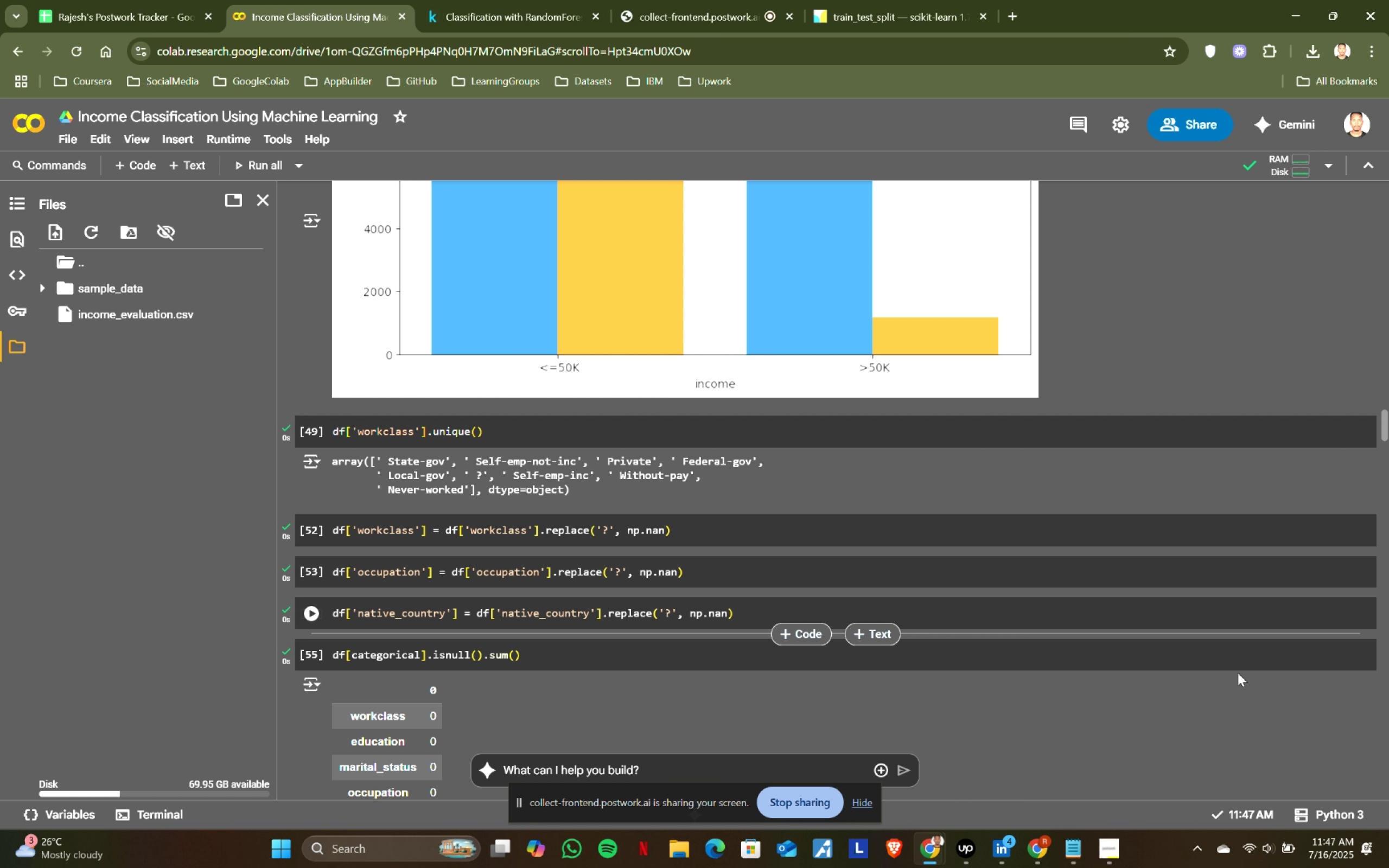 
scroll: coordinate [1238, 673], scroll_direction: up, amount: 5.0
 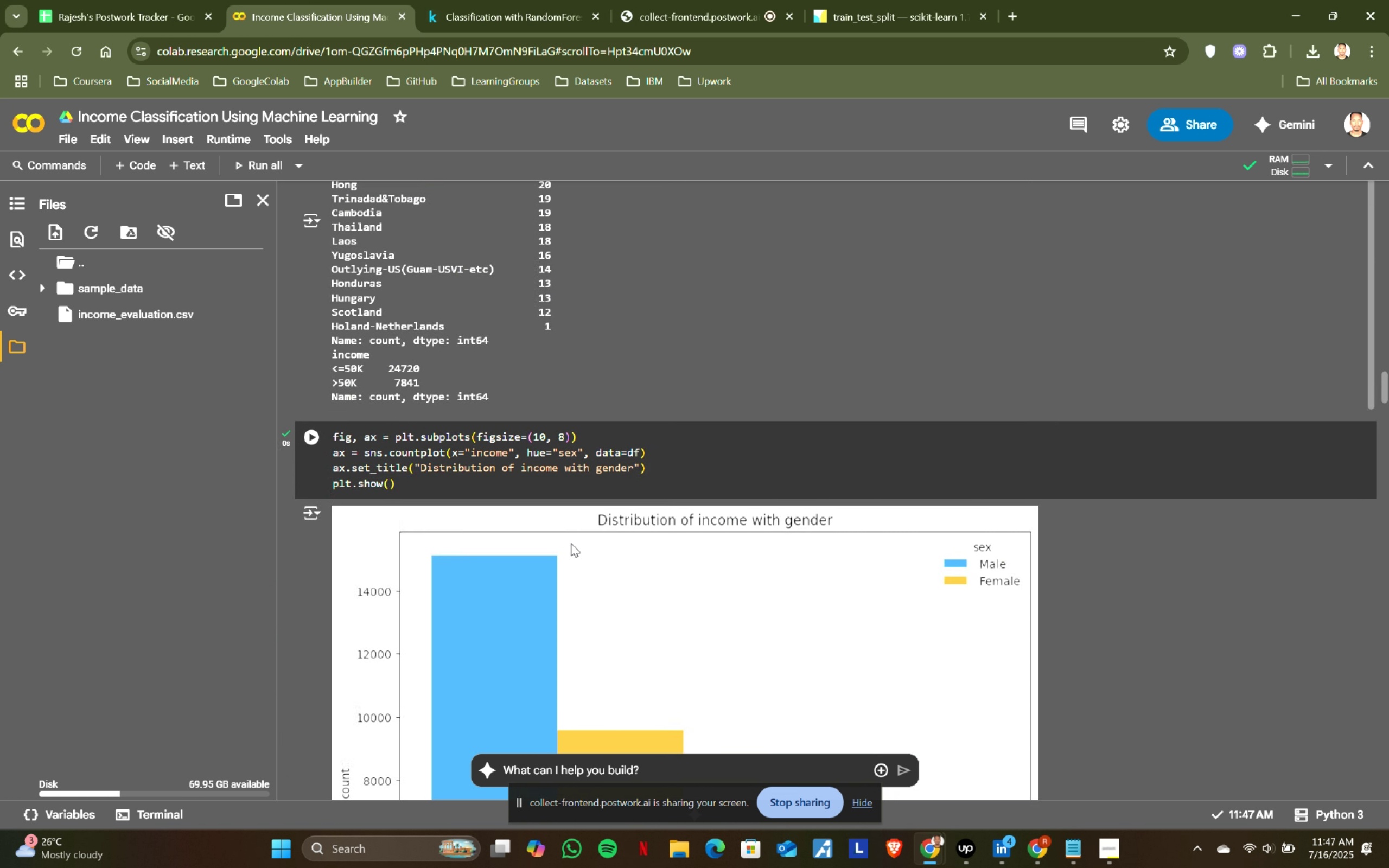 
left_click_drag(start_coordinate=[411, 481], to_coordinate=[335, 433])
 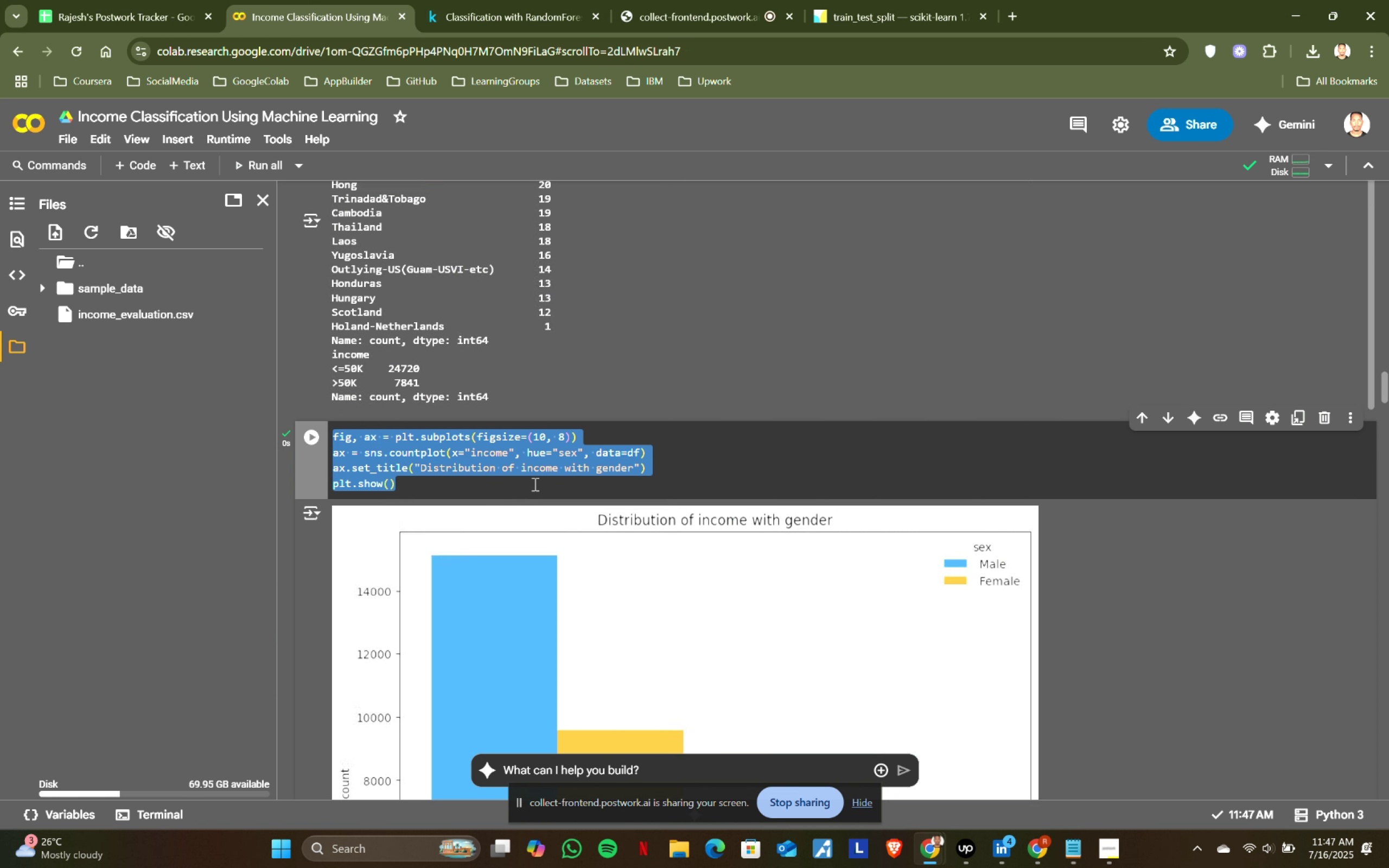 
left_click([557, 483])
 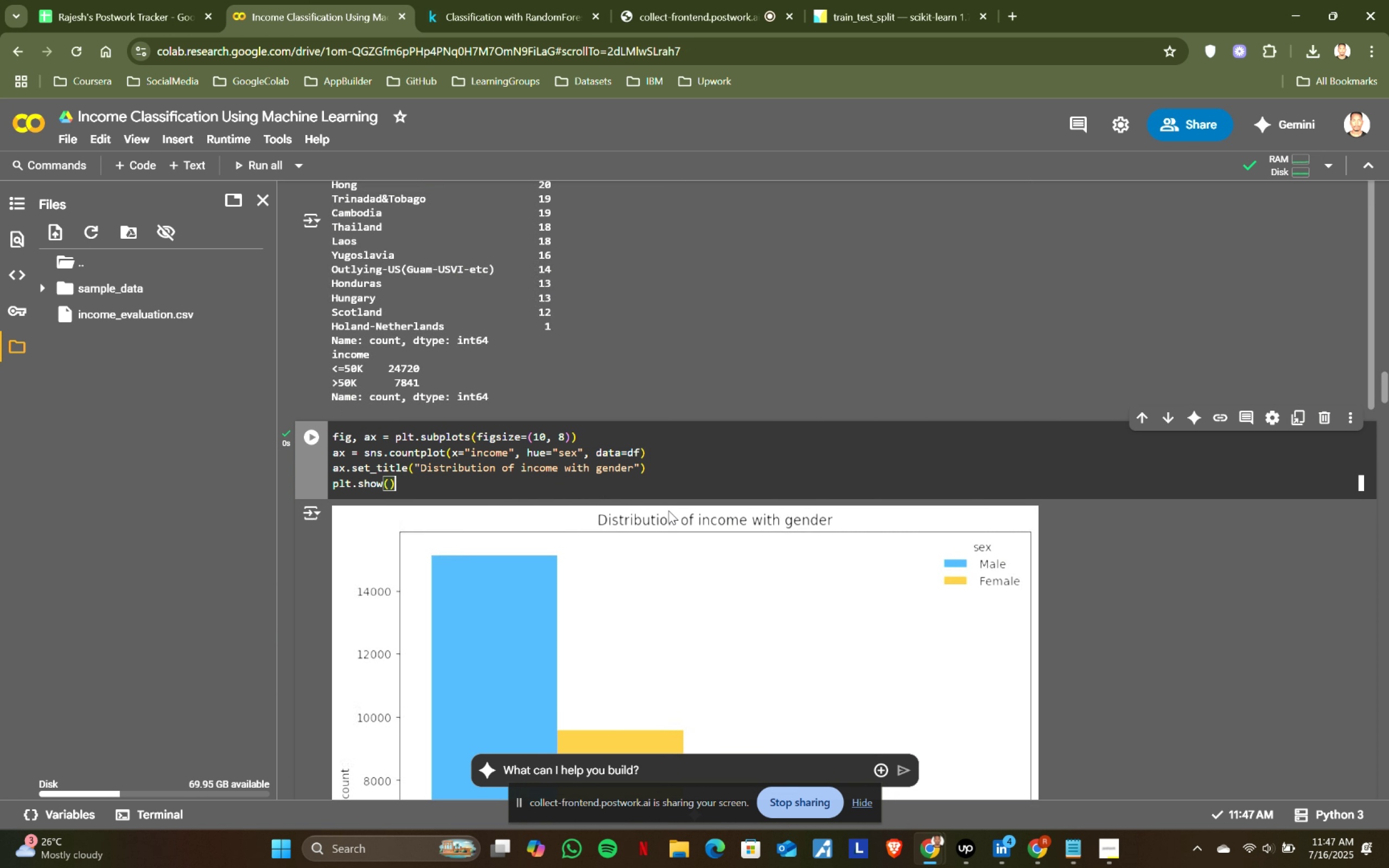 
scroll: coordinate [673, 369], scroll_direction: down, amount: 25.0
 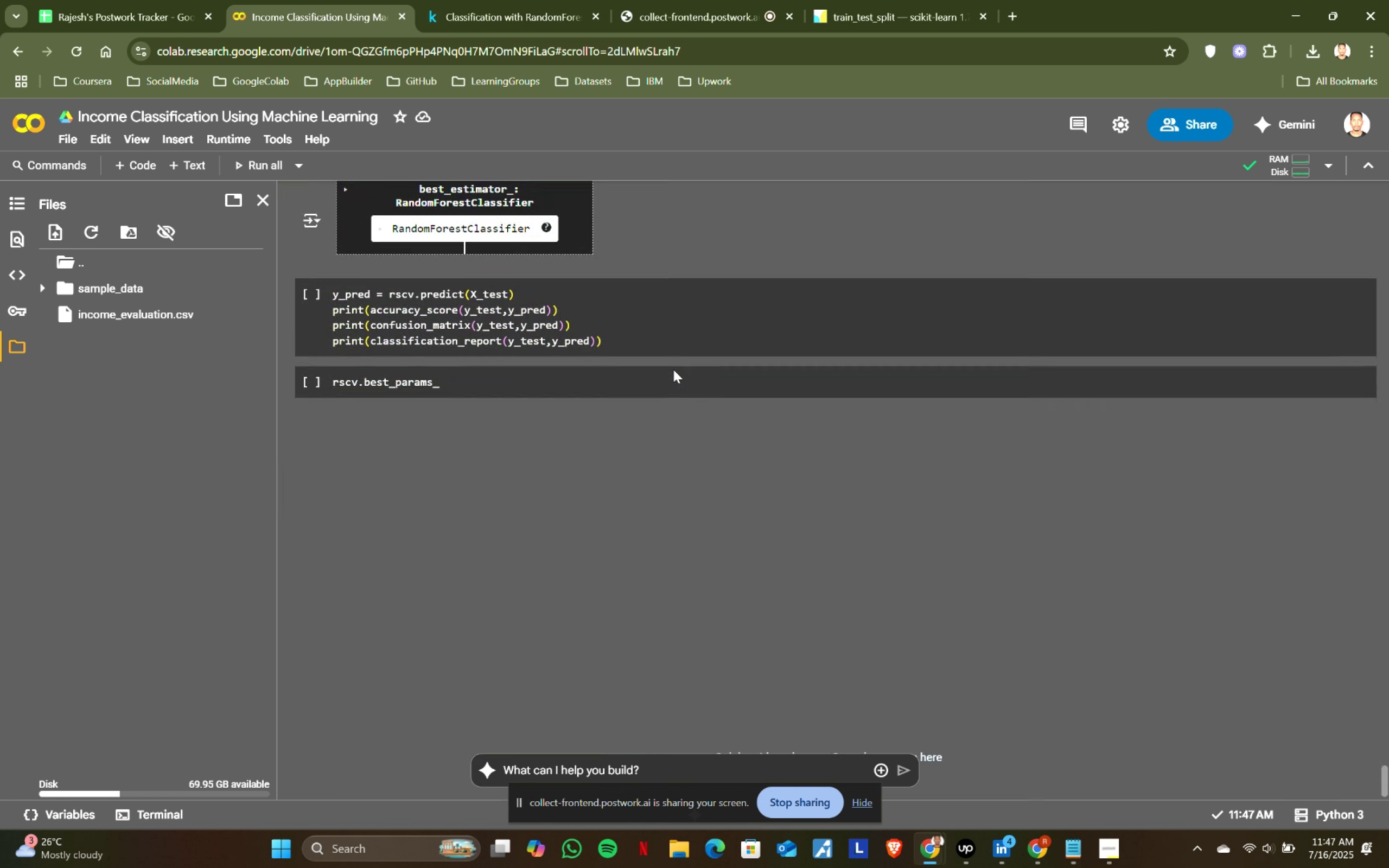 
scroll: coordinate [673, 369], scroll_direction: up, amount: 2.0
 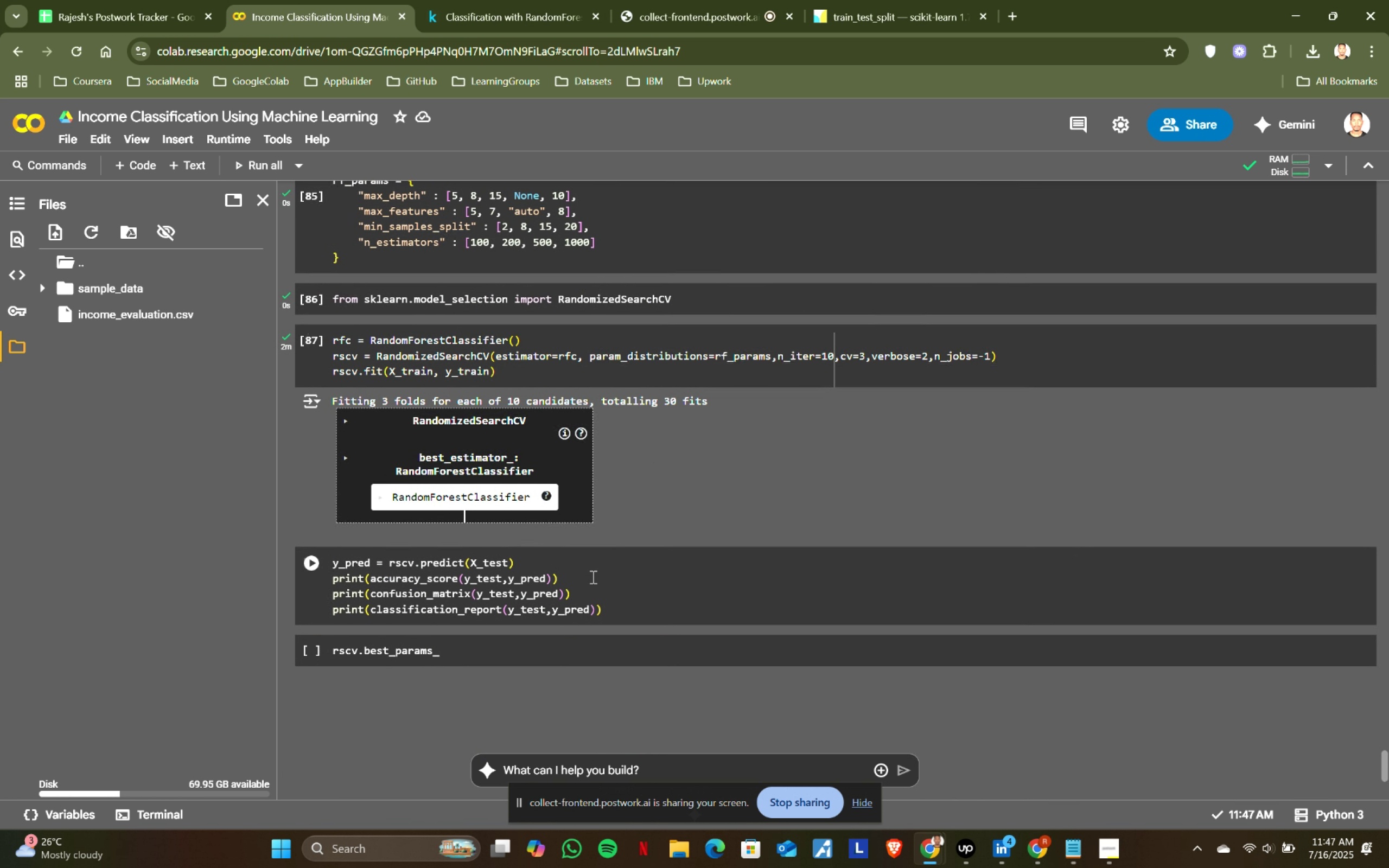 
left_click([634, 584])
 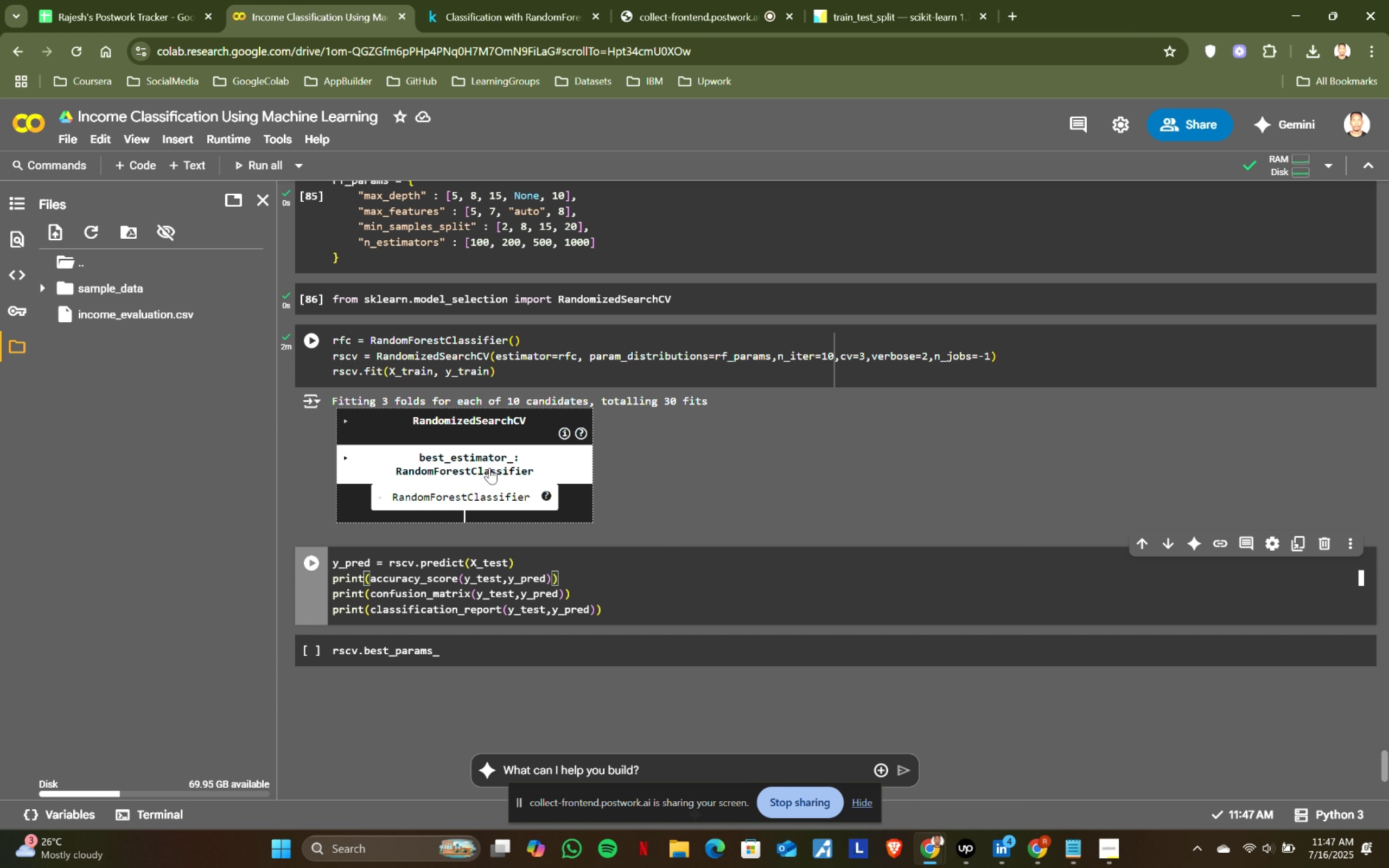 
left_click([342, 456])
 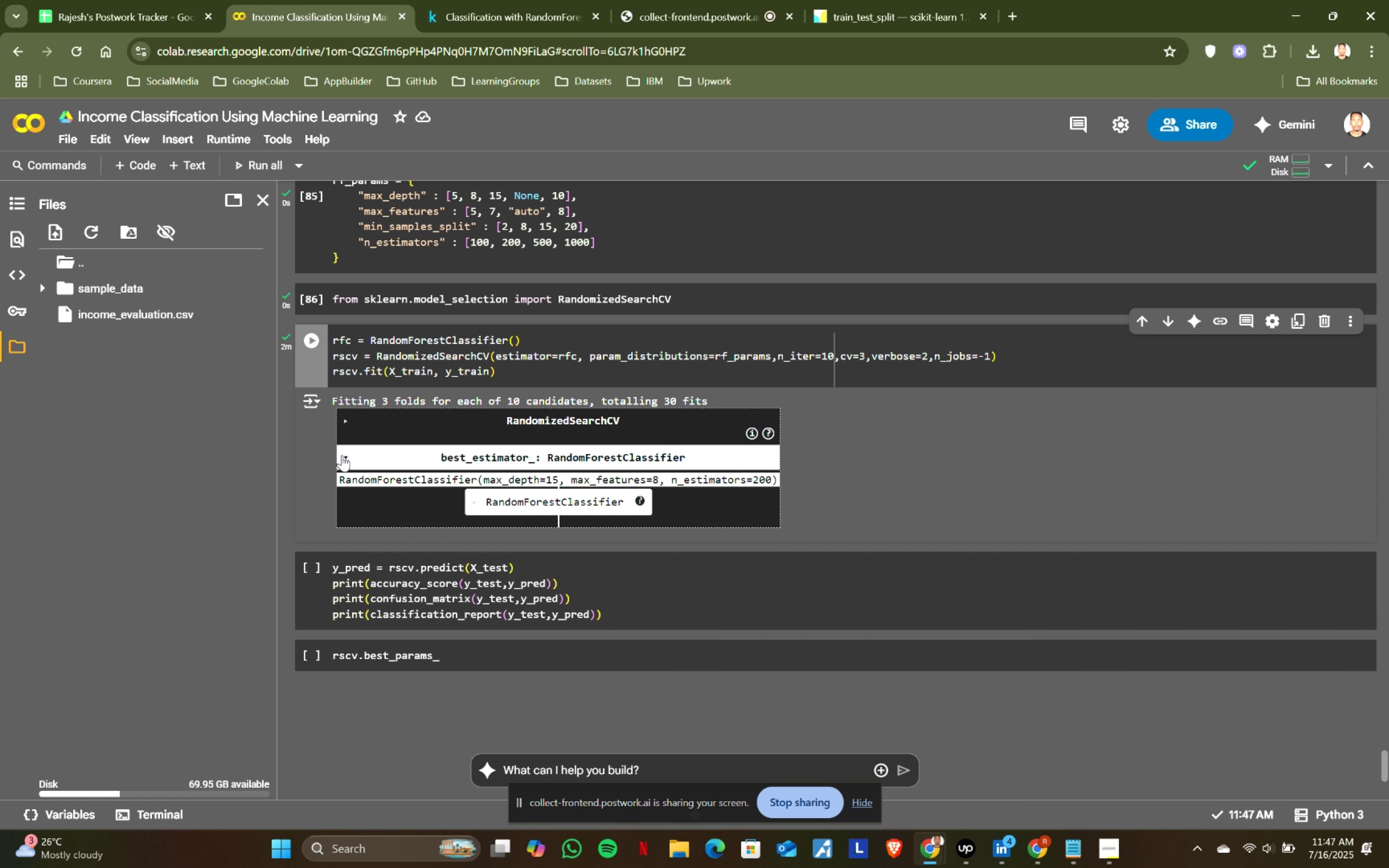 
left_click([342, 455])
 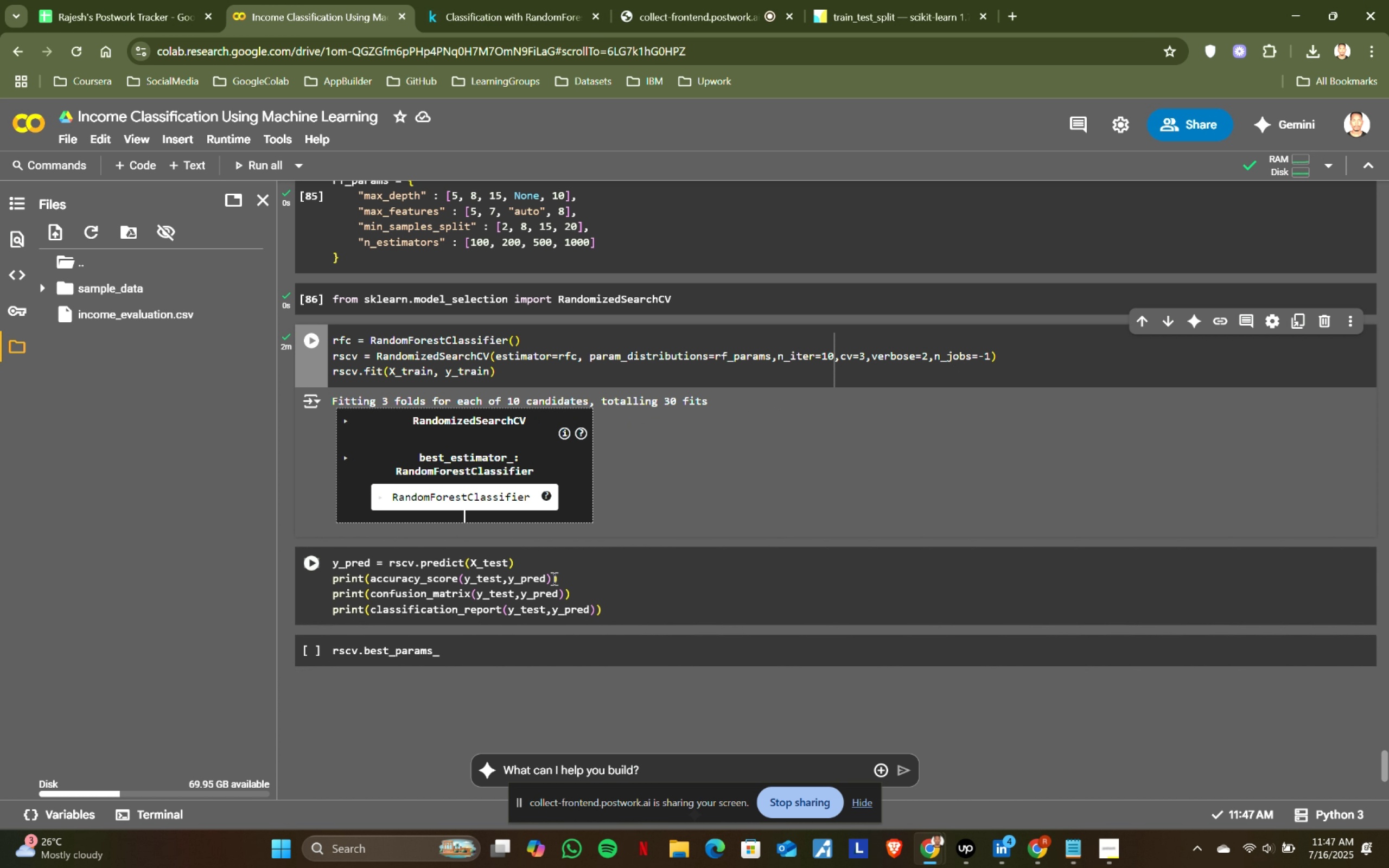 
left_click([646, 609])
 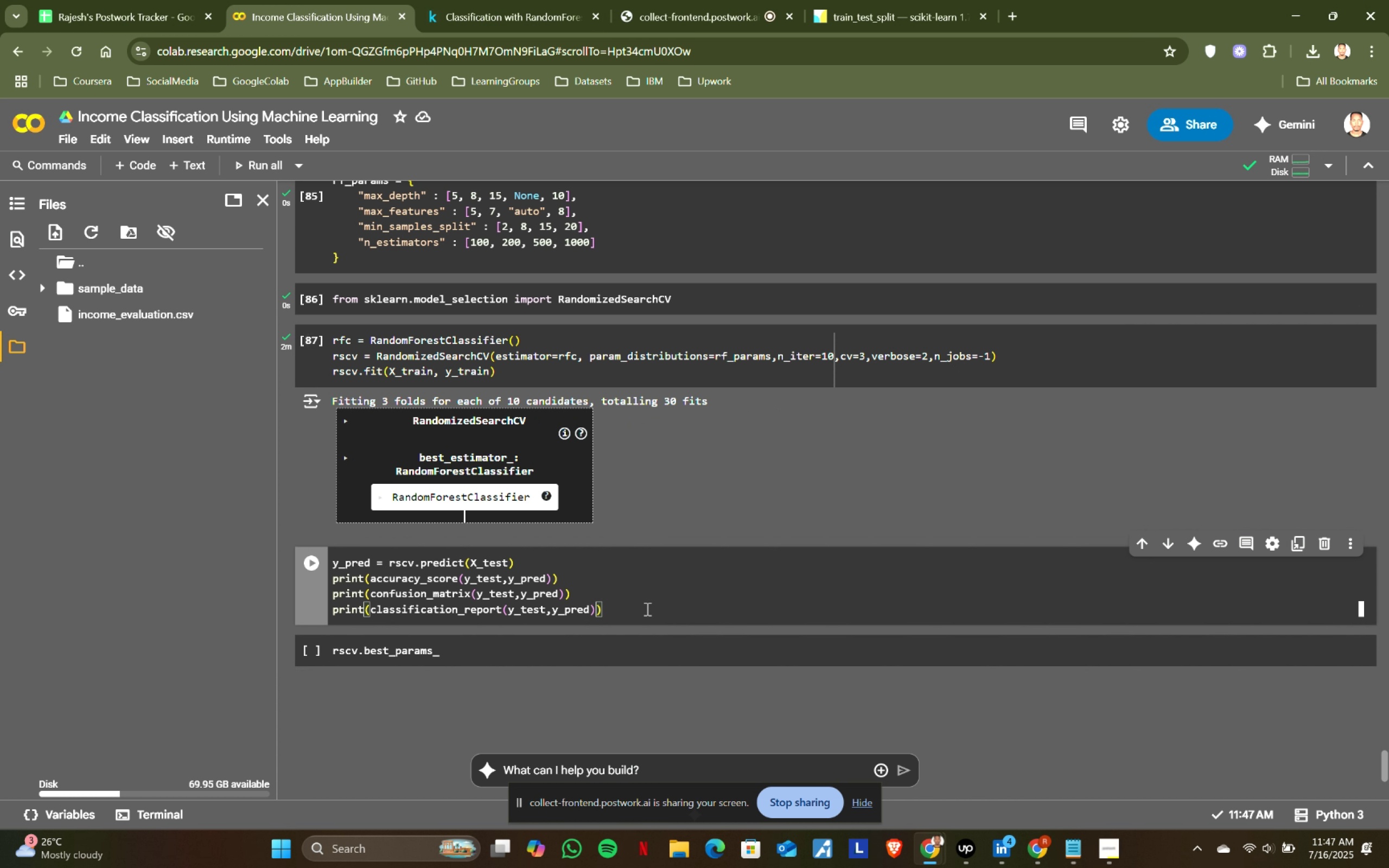 
key(Shift+ShiftRight)
 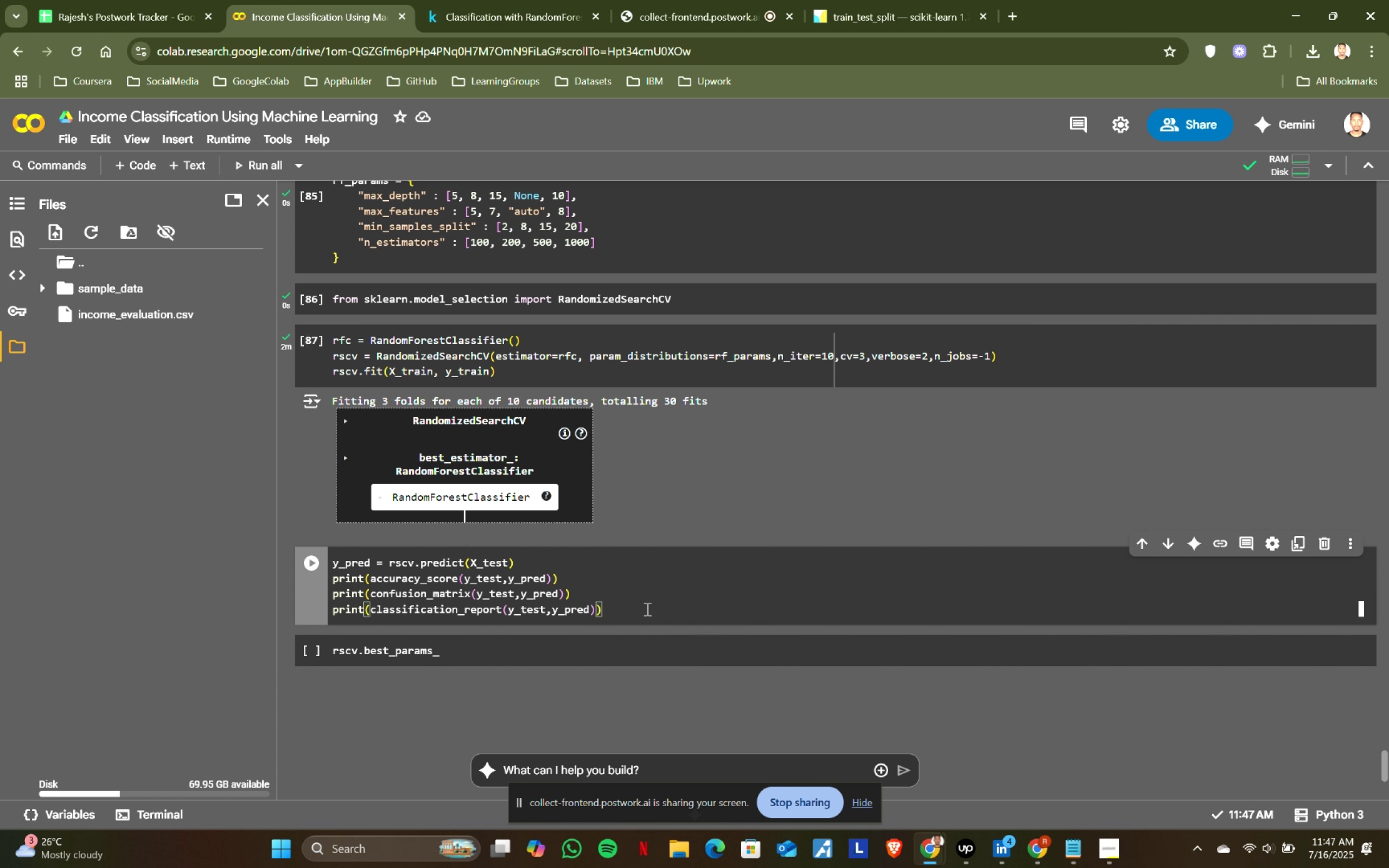 
key(Shift+Enter)
 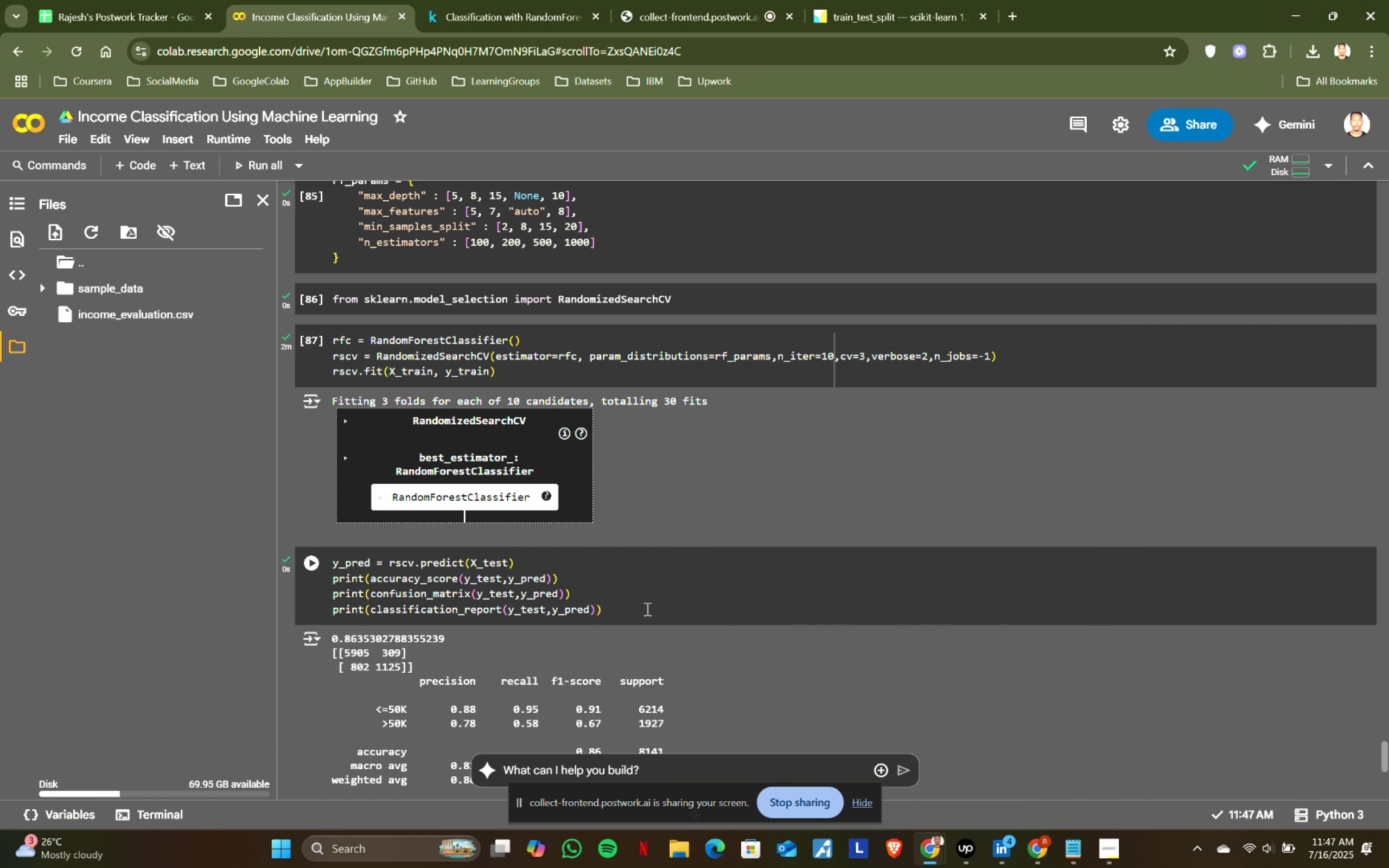 
scroll: coordinate [646, 609], scroll_direction: down, amount: 1.0
 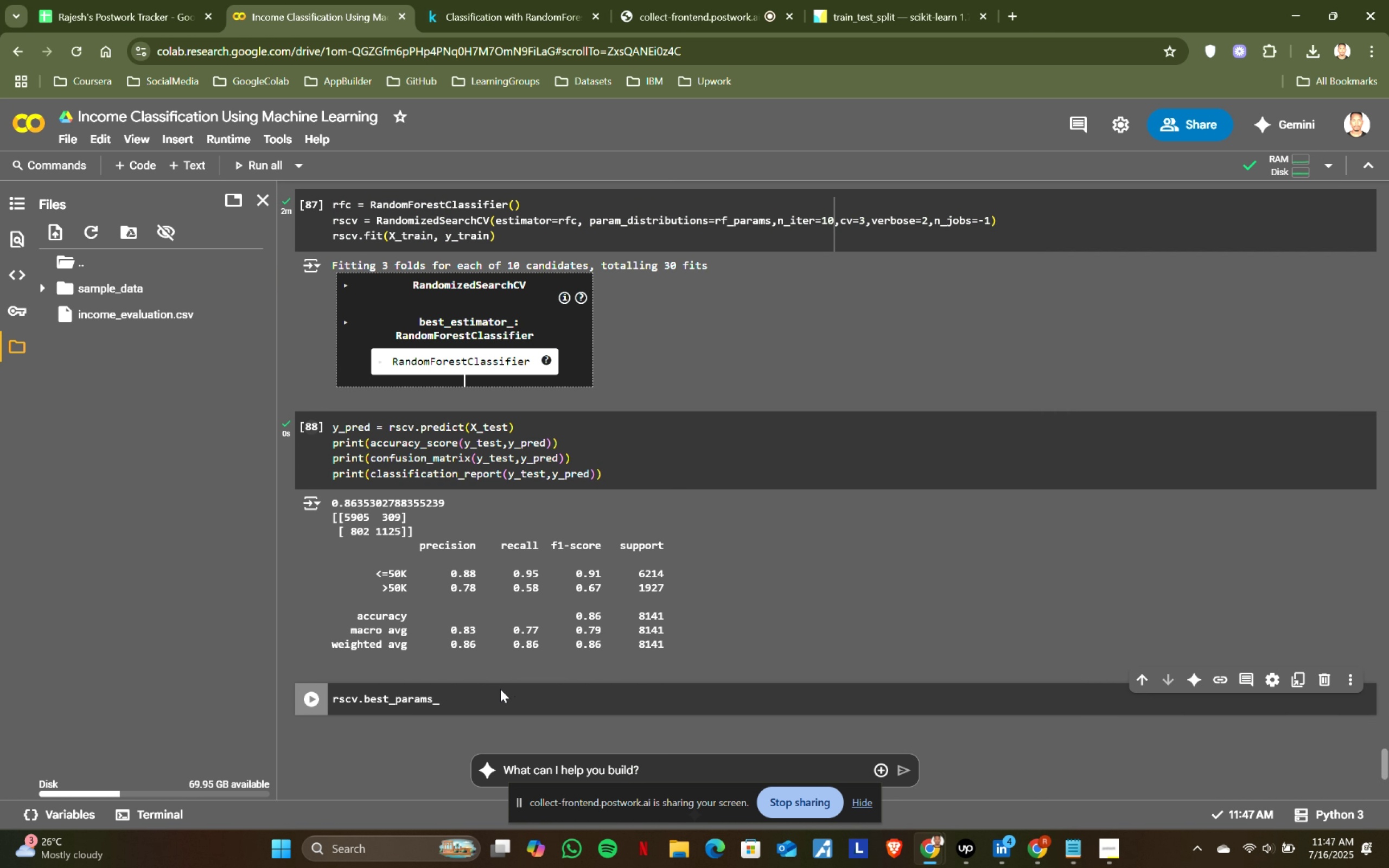 
double_click([499, 701])
 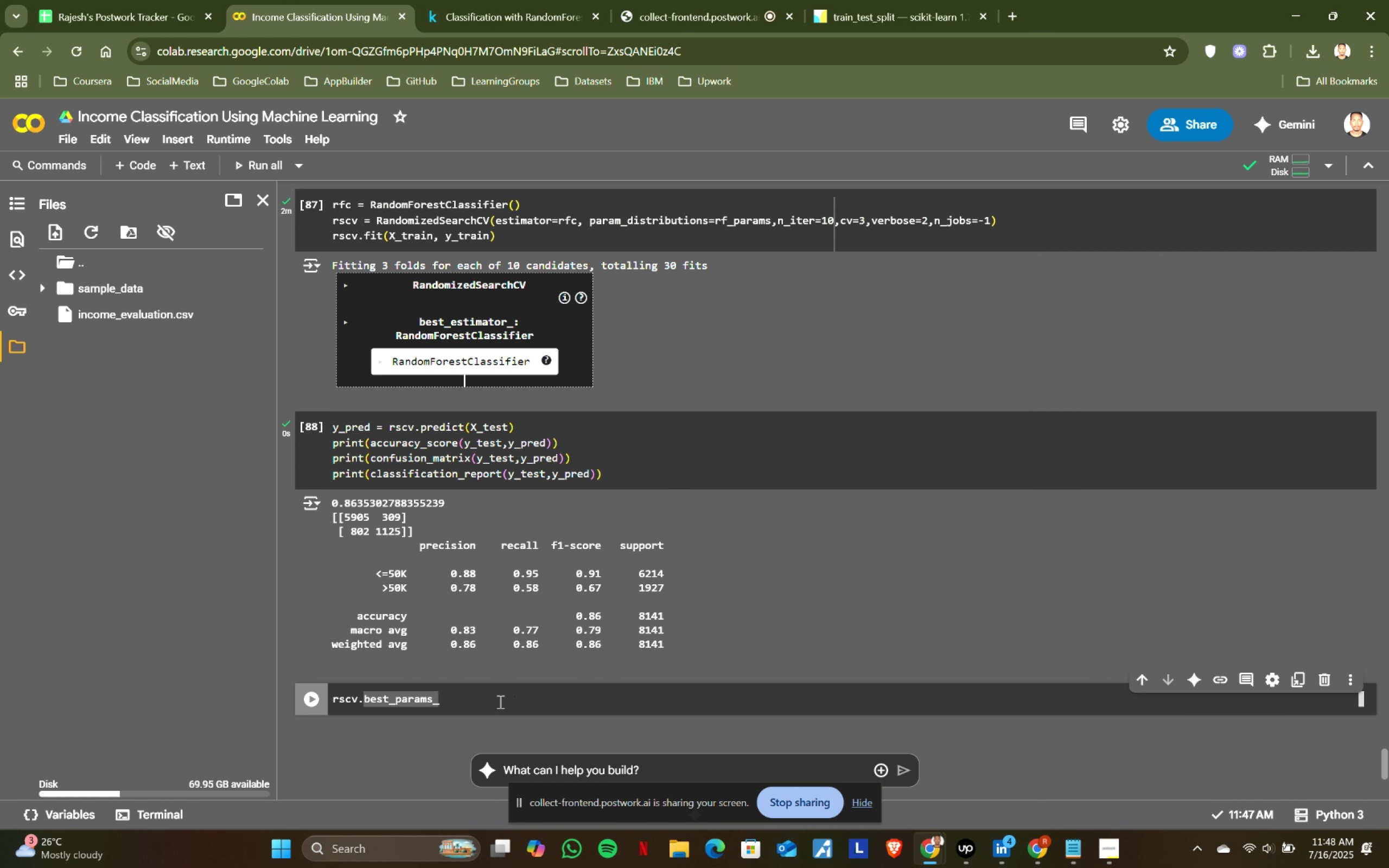 
key(Shift+ShiftRight)
 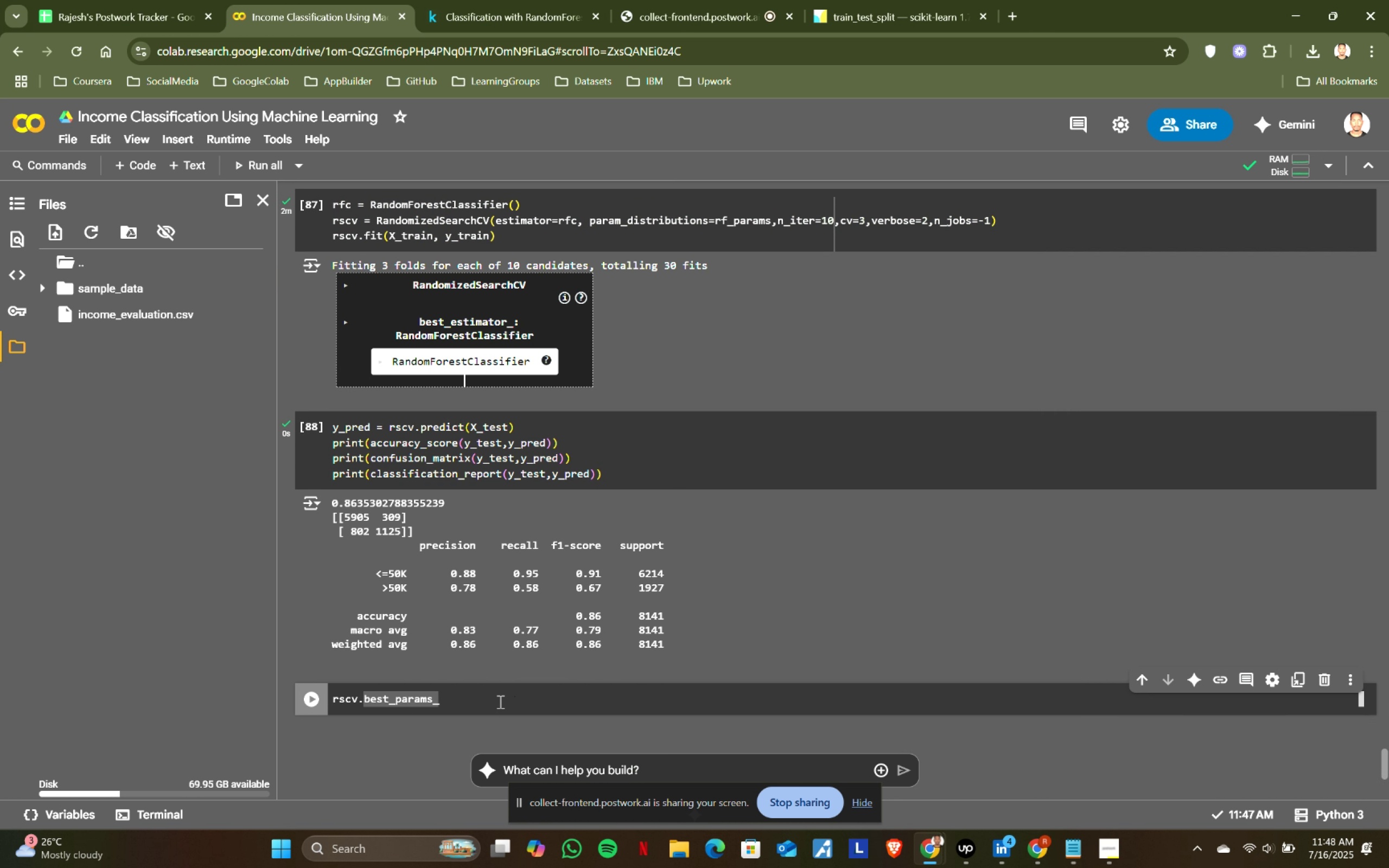 
key(Shift+Enter)
 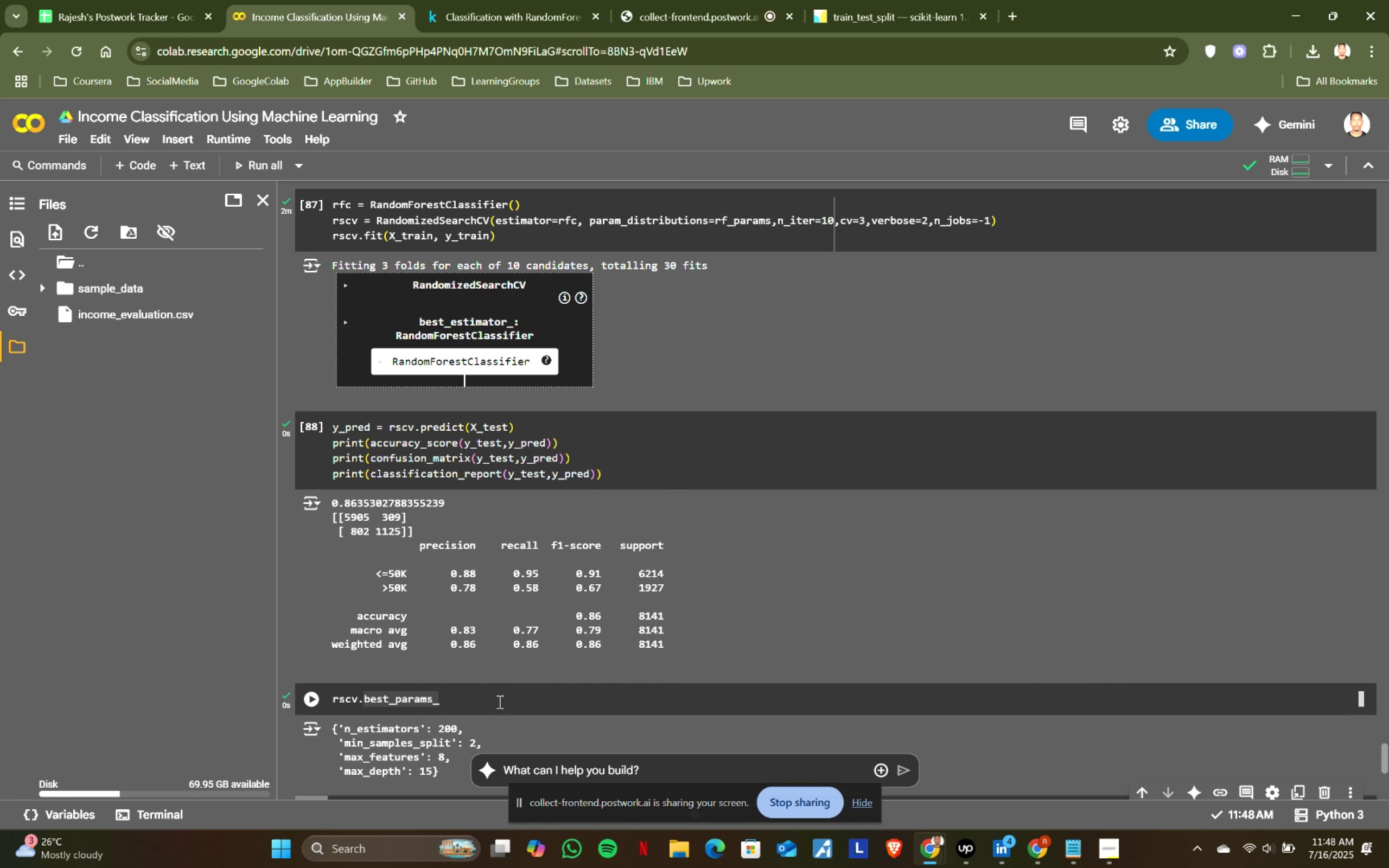 
scroll: coordinate [539, 675], scroll_direction: down, amount: 1.0
 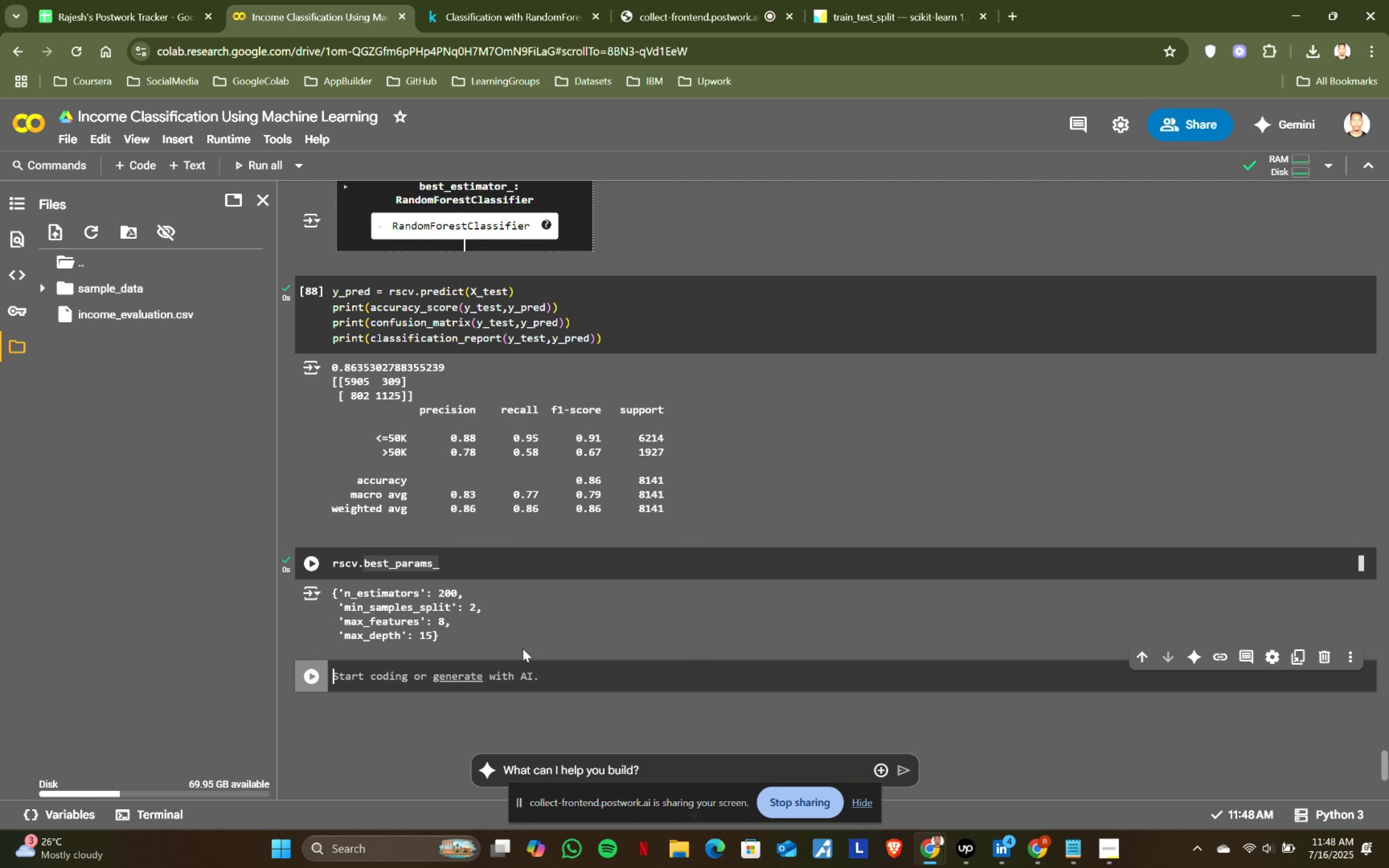 
scroll: coordinate [569, 615], scroll_direction: up, amount: 3.0
 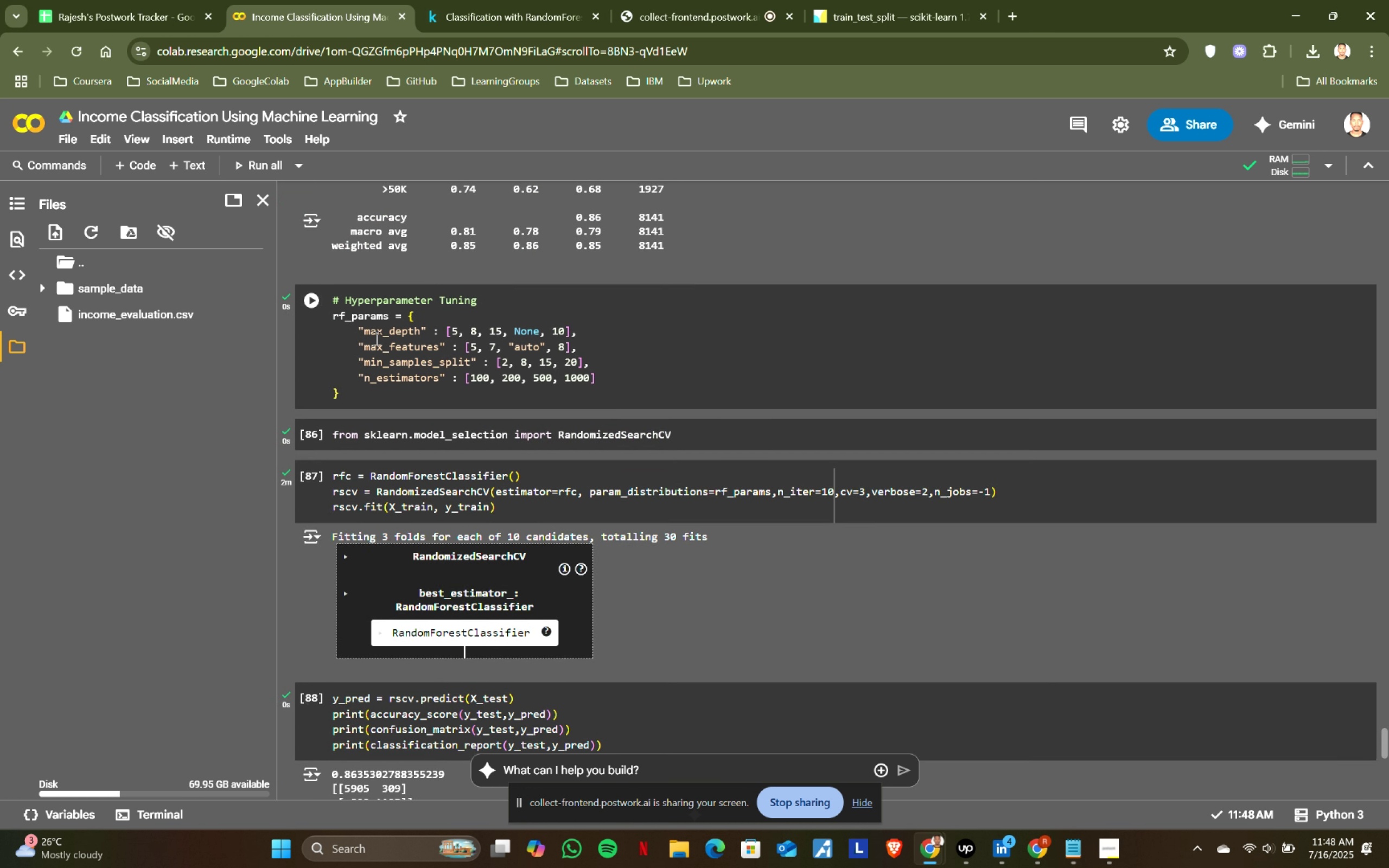 
left_click_drag(start_coordinate=[360, 329], to_coordinate=[593, 371])
 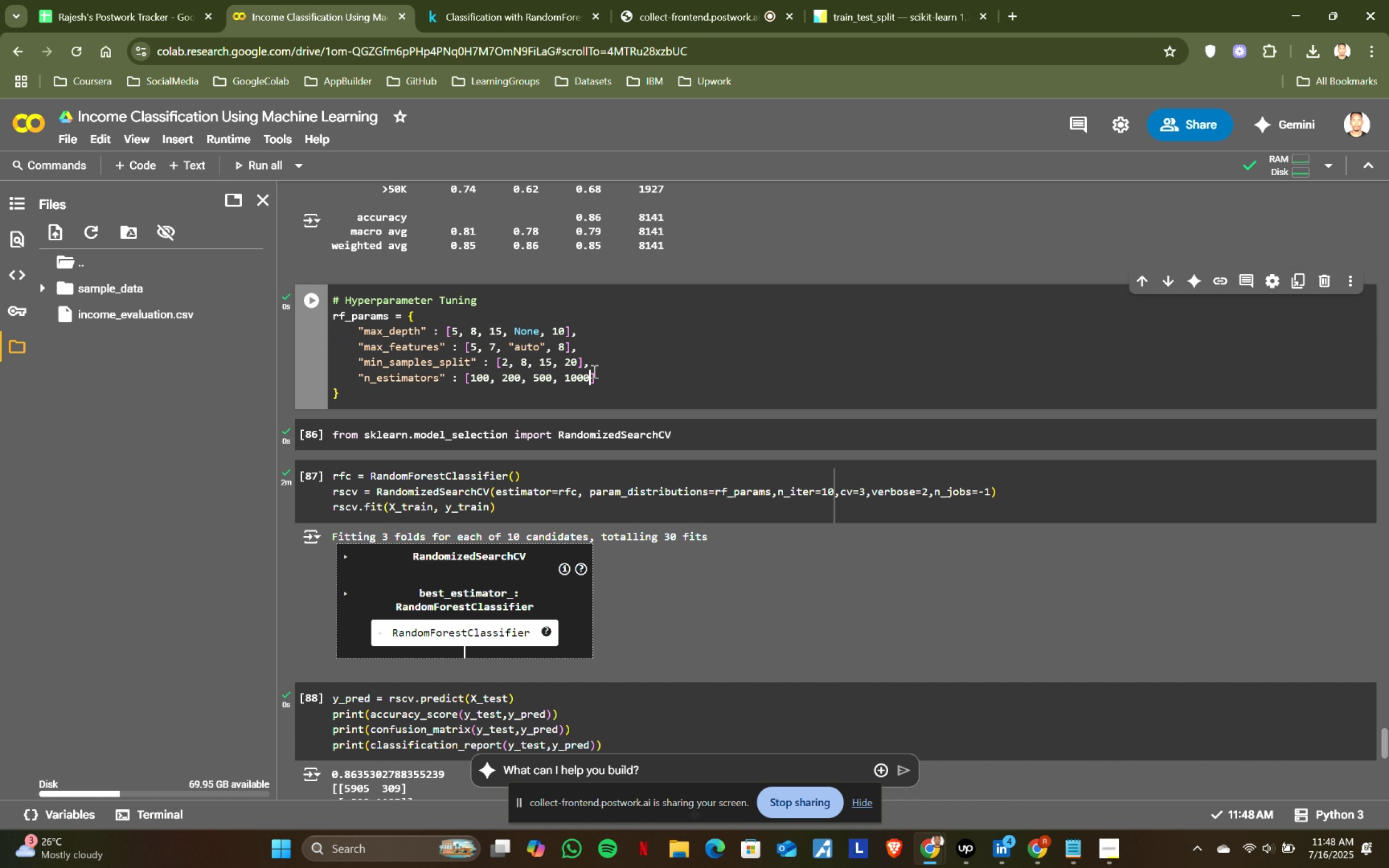 
left_click([593, 371])
 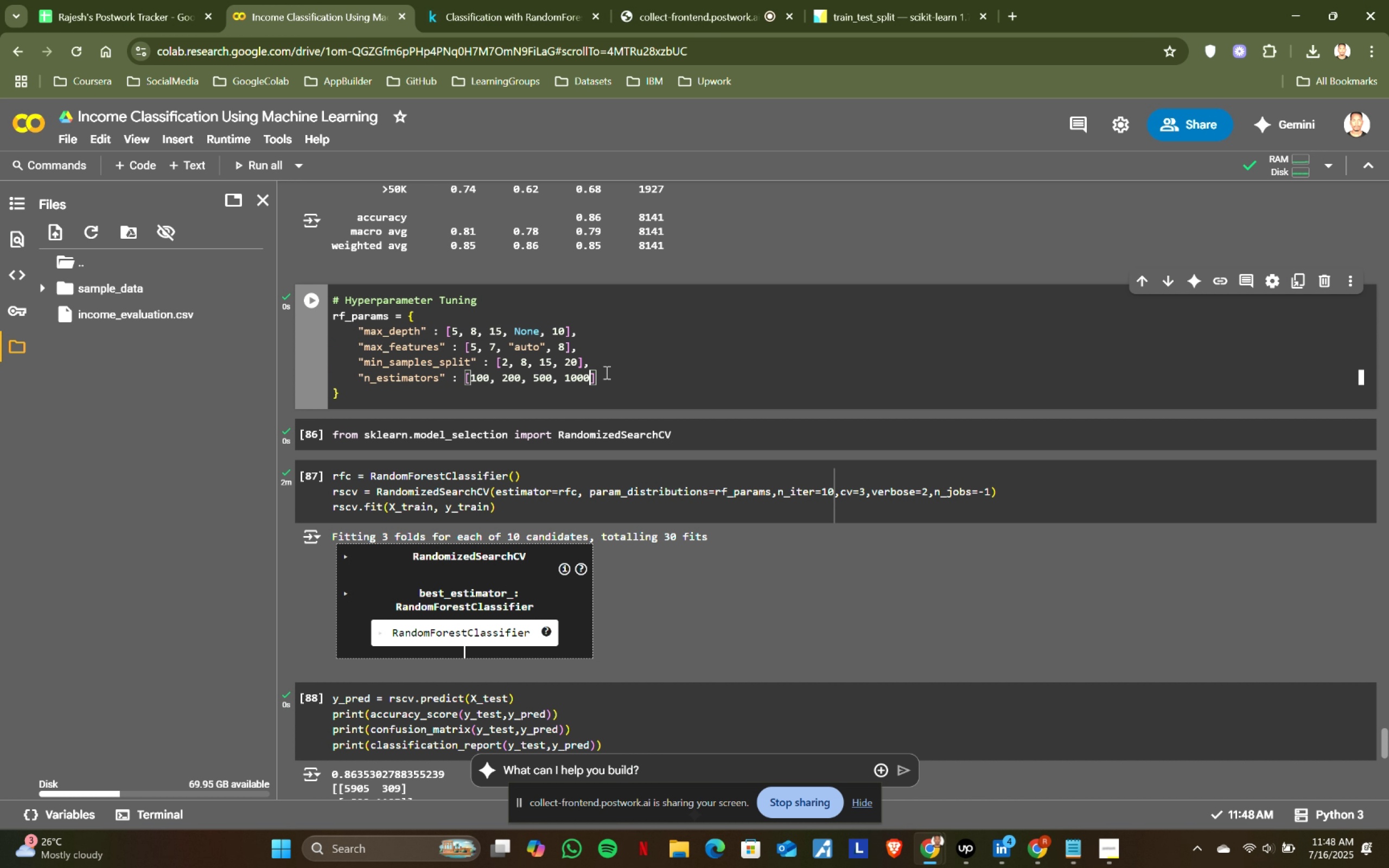 
left_click_drag(start_coordinate=[619, 372], to_coordinate=[360, 330])
 